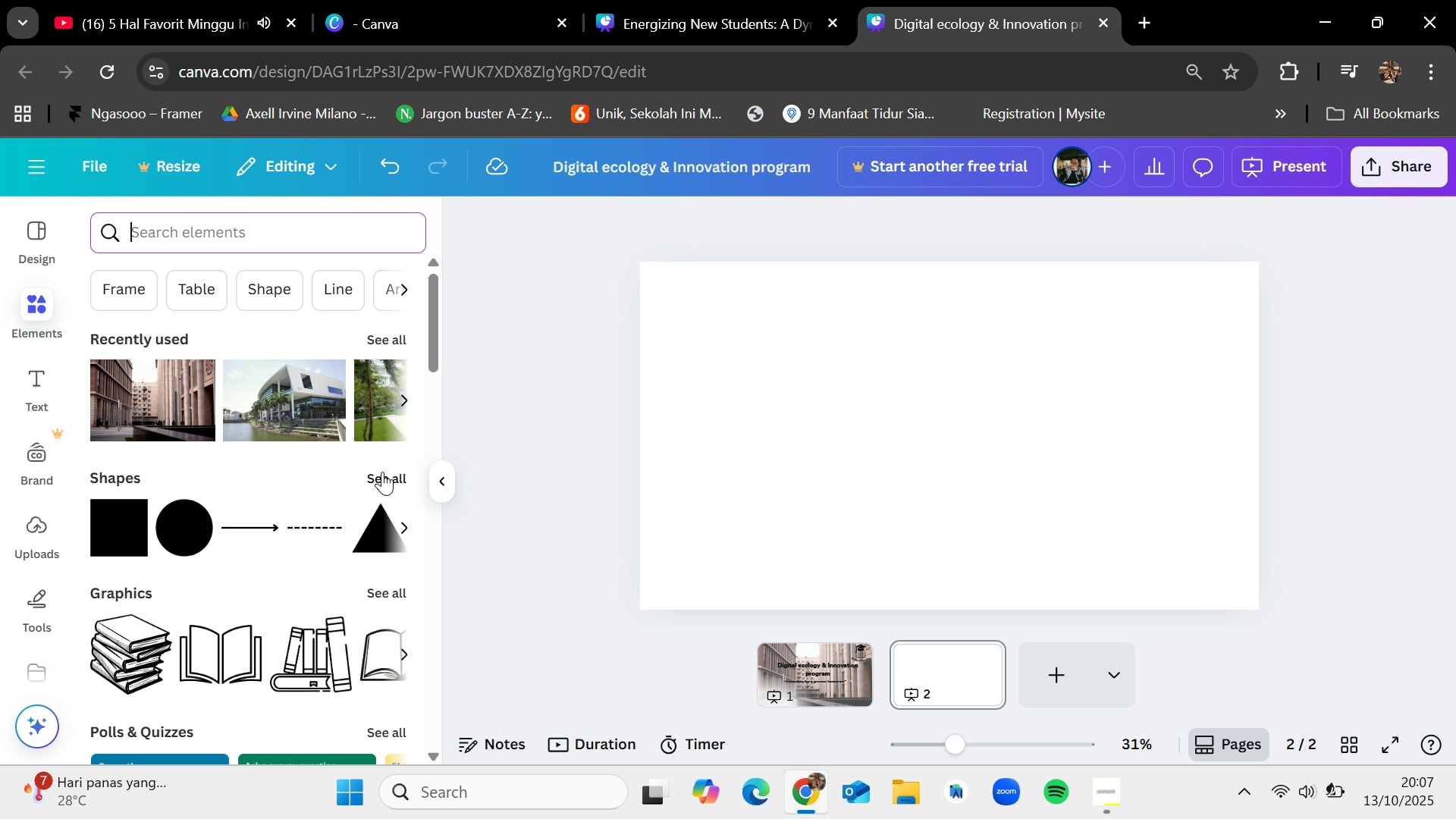 
left_click([384, 477])
 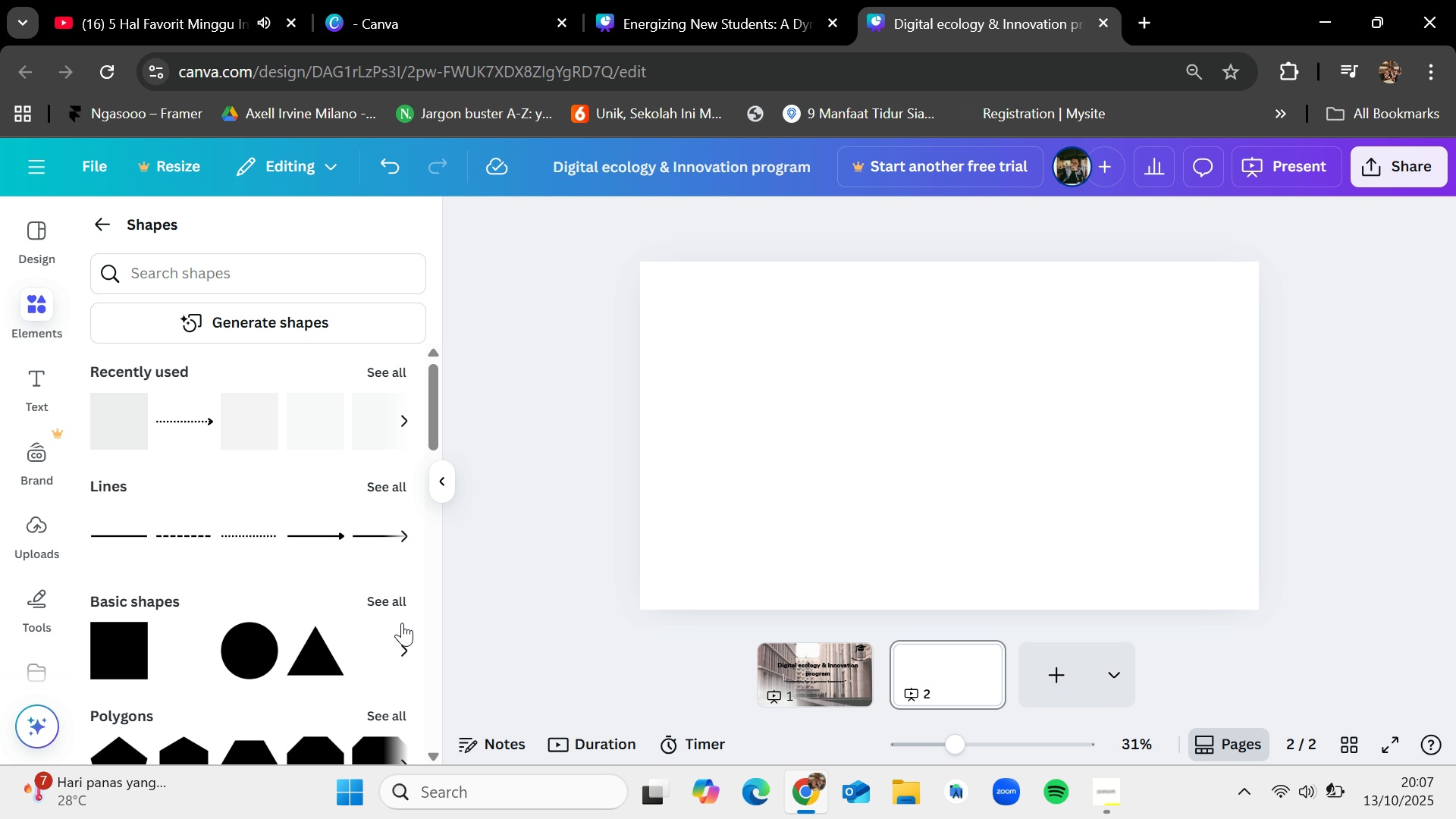 
left_click([393, 600])
 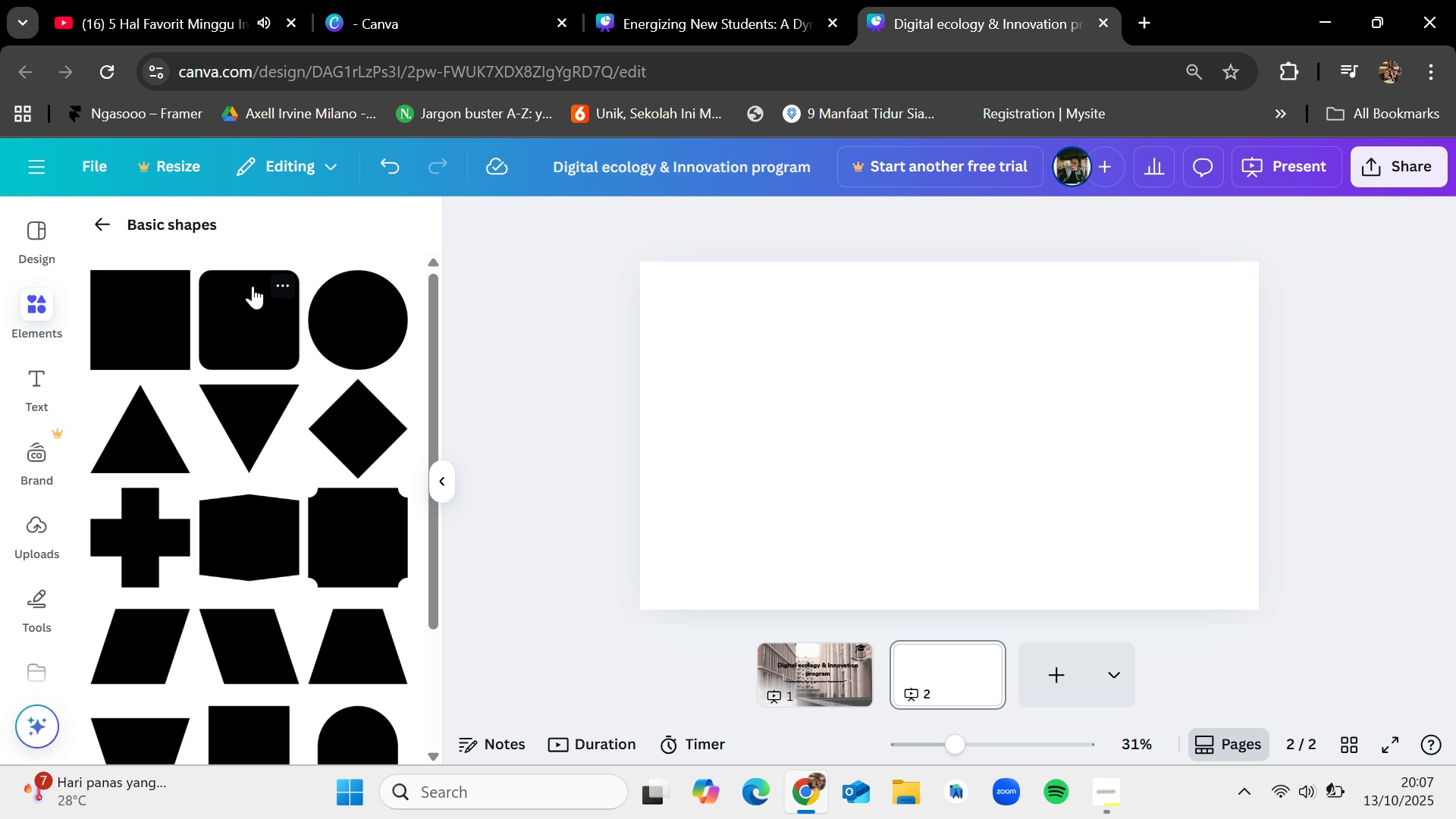 
left_click_drag(start_coordinate=[254, 318], to_coordinate=[279, 309])
 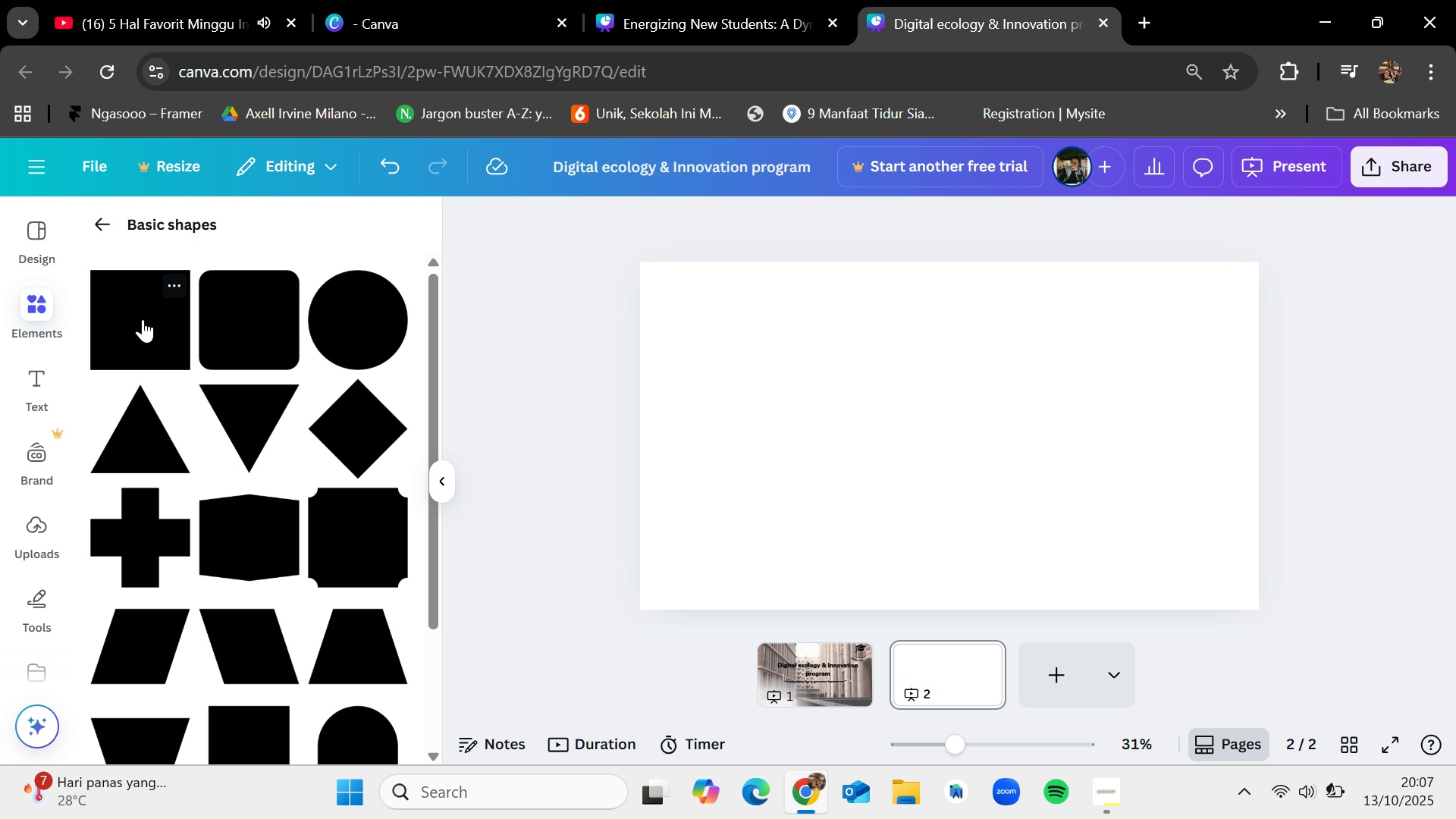 
left_click_drag(start_coordinate=[142, 319], to_coordinate=[690, 309])
 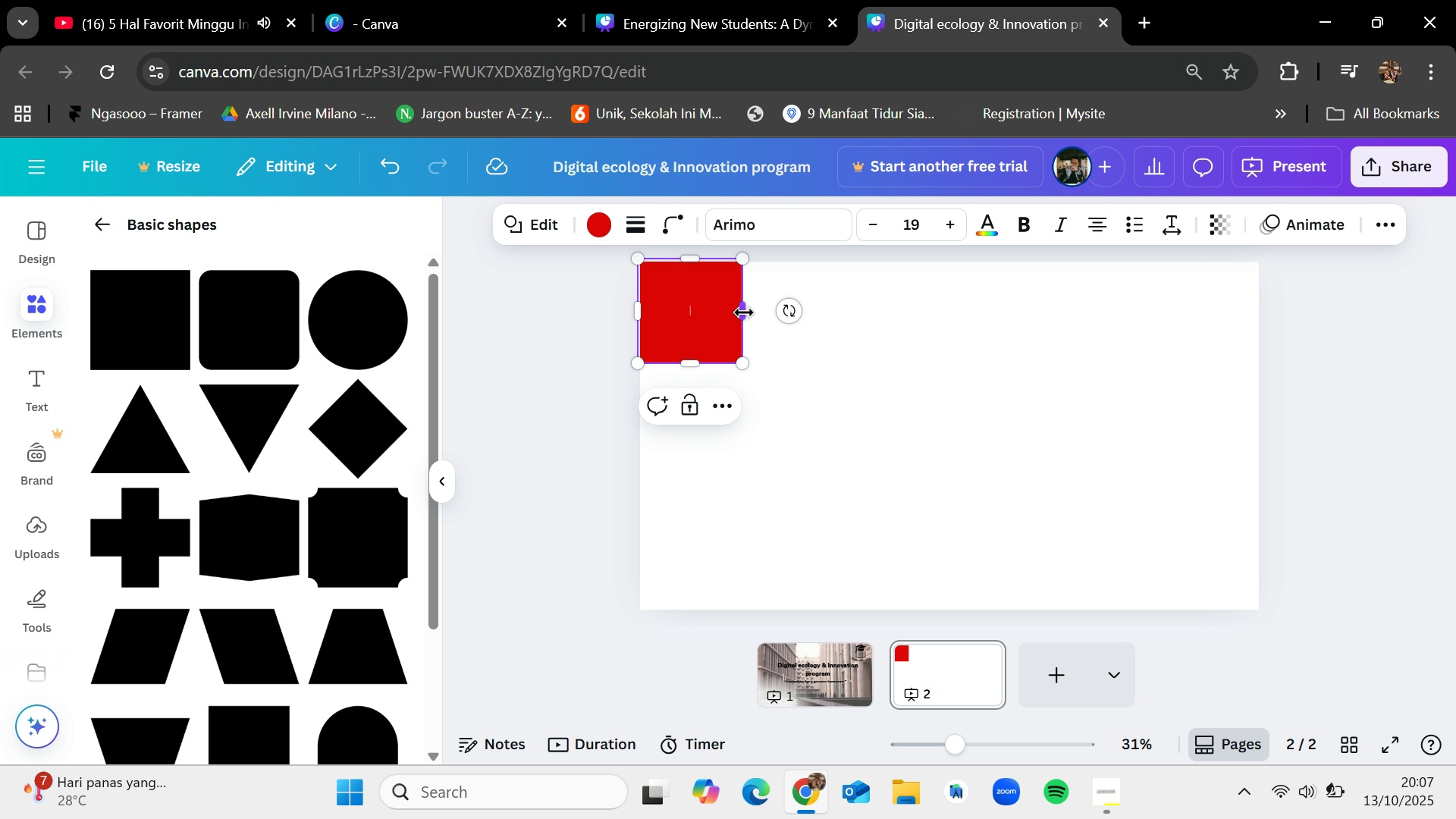 
left_click_drag(start_coordinate=[744, 312], to_coordinate=[952, 317])
 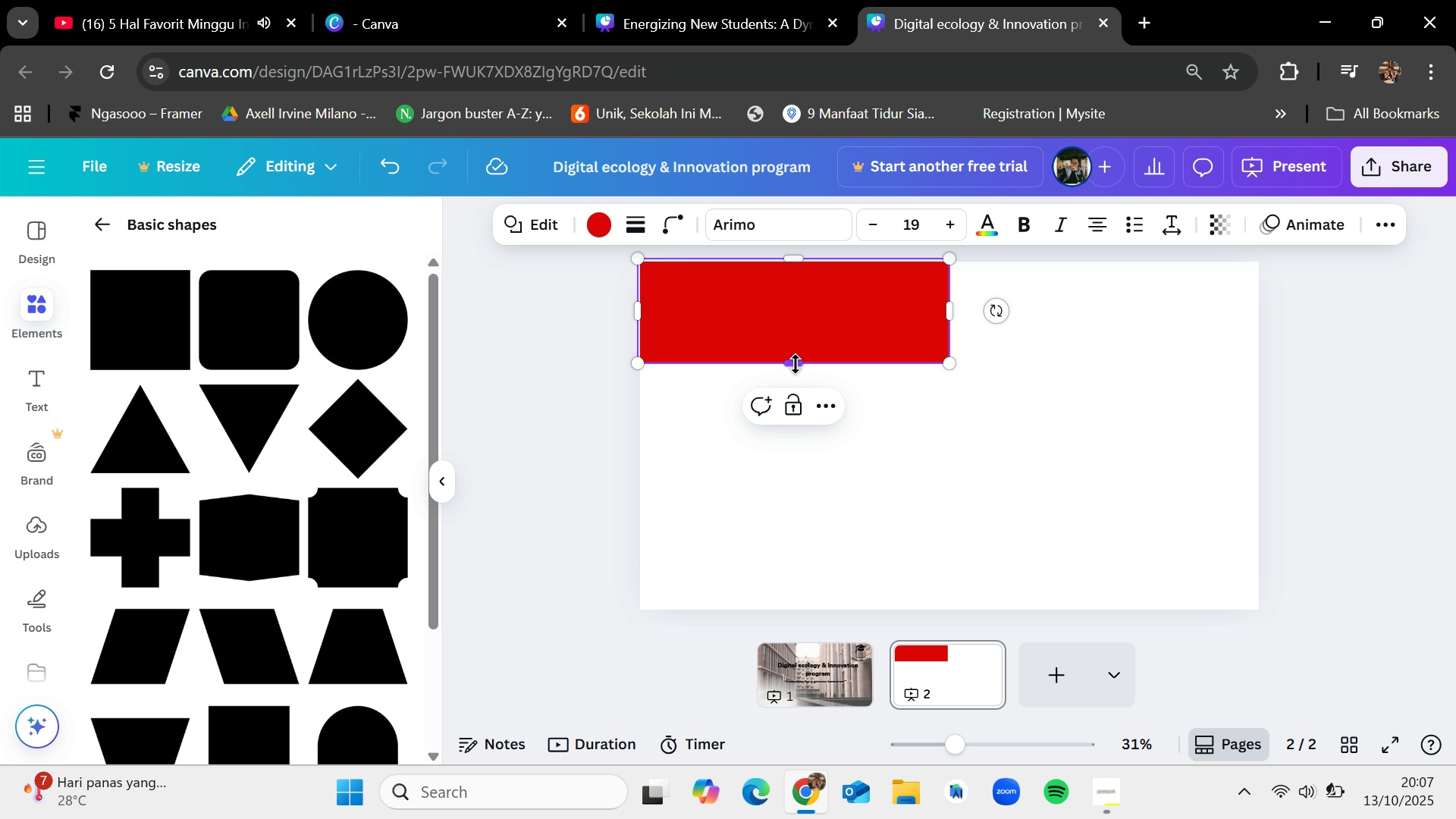 
left_click_drag(start_coordinate=[798, 364], to_coordinate=[820, 605])
 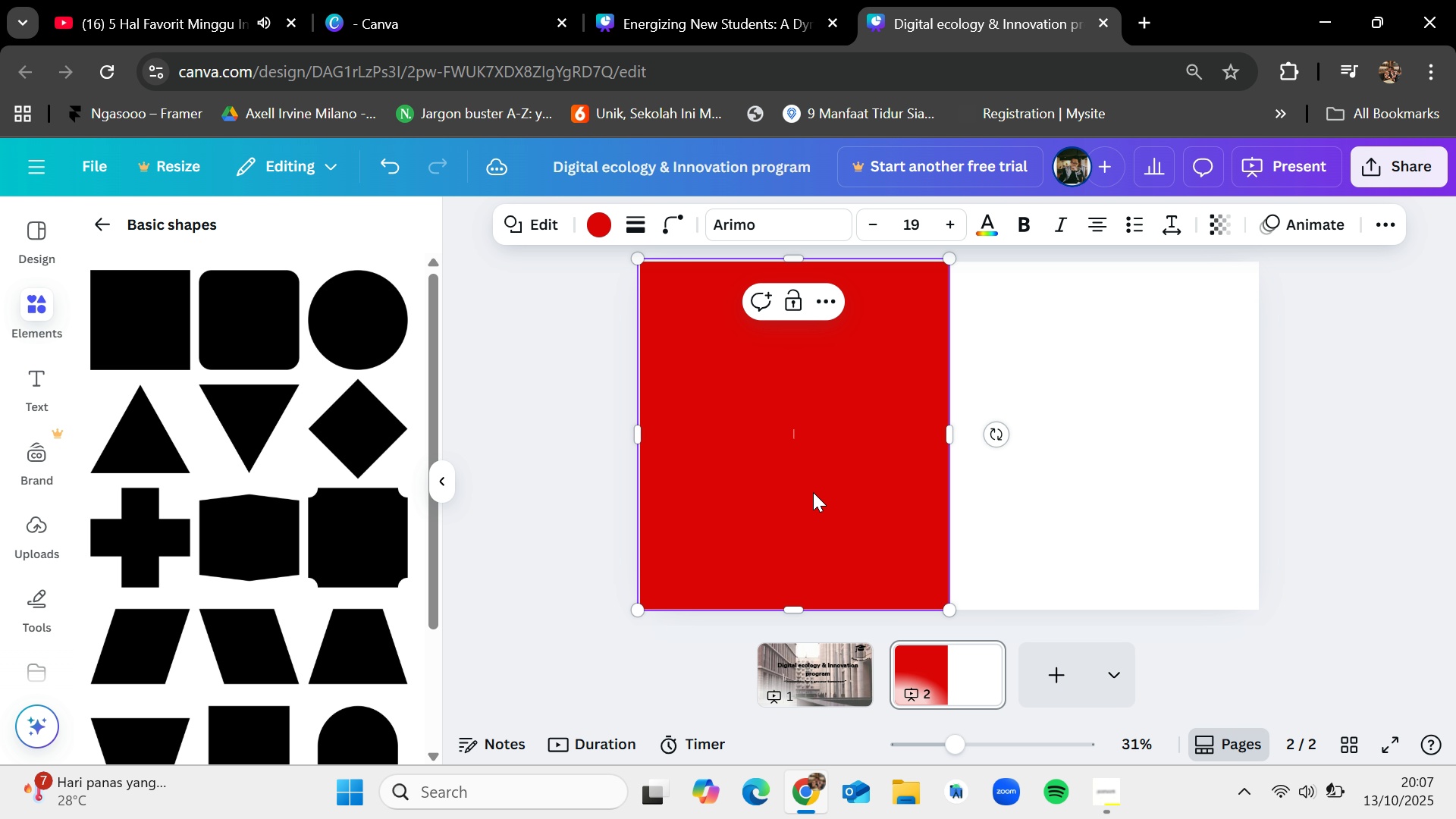 
key(Control+C)
 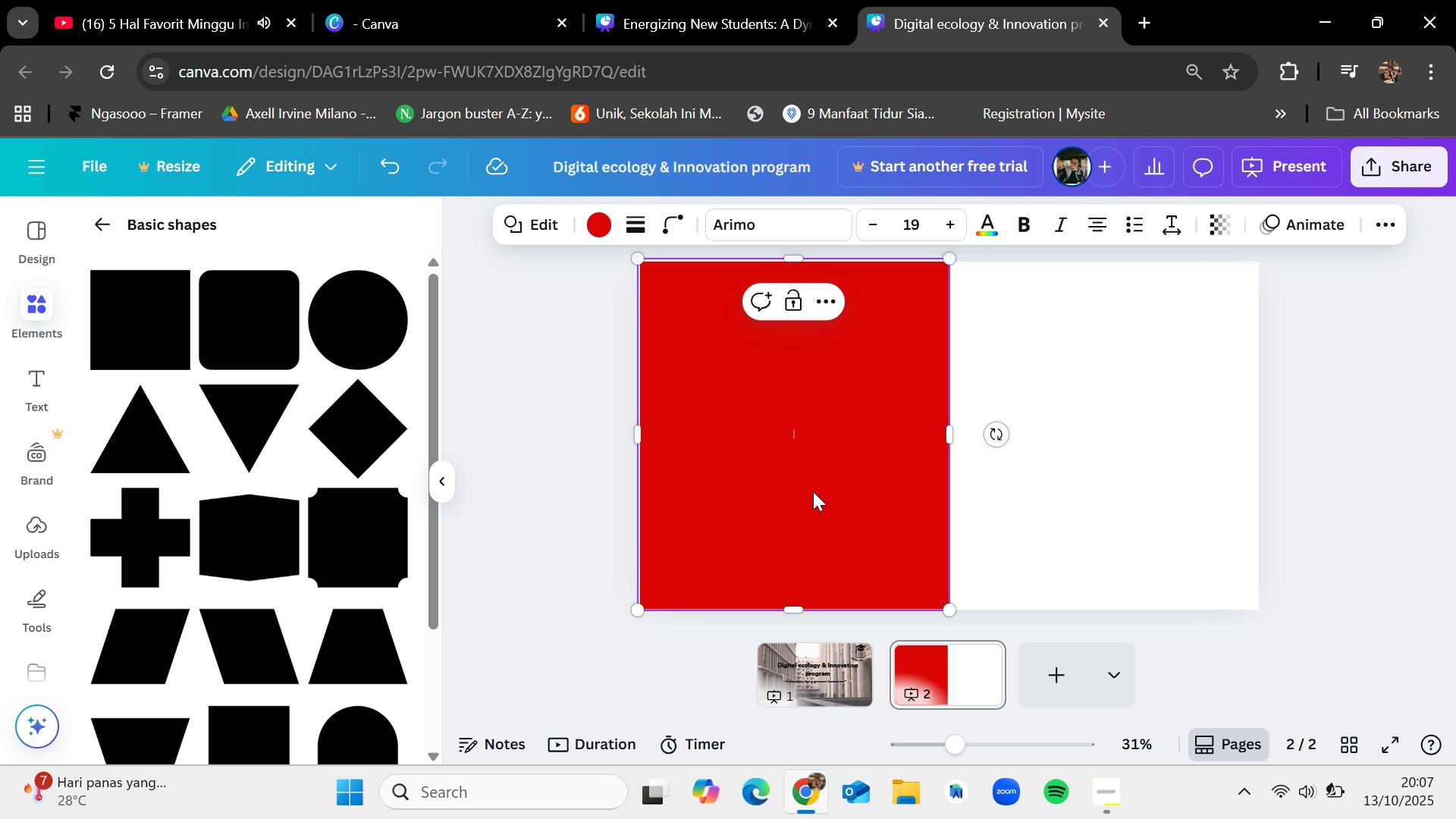 
key(Control+V)
 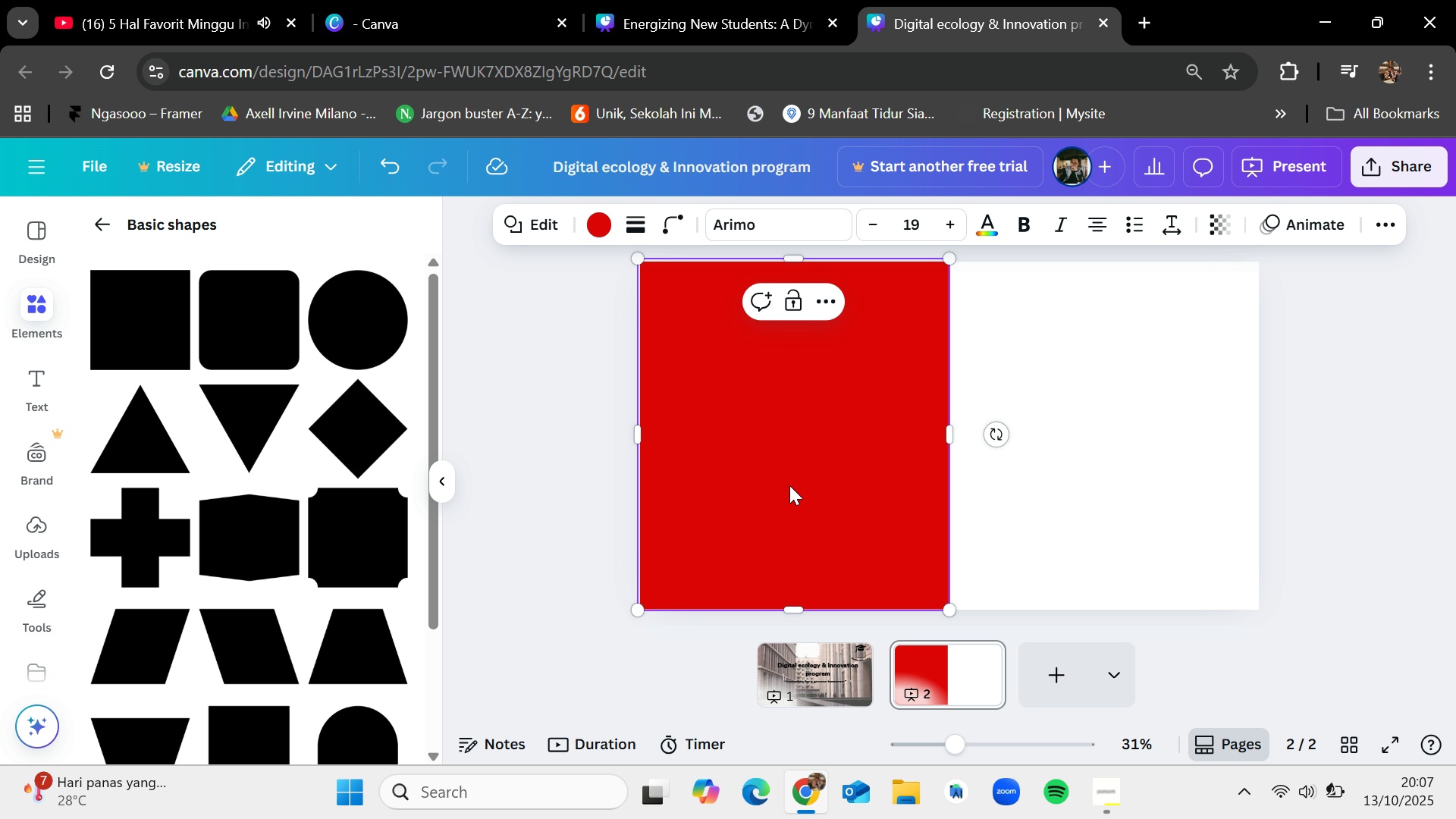 
left_click_drag(start_coordinate=[789, 485], to_coordinate=[793, 483])
 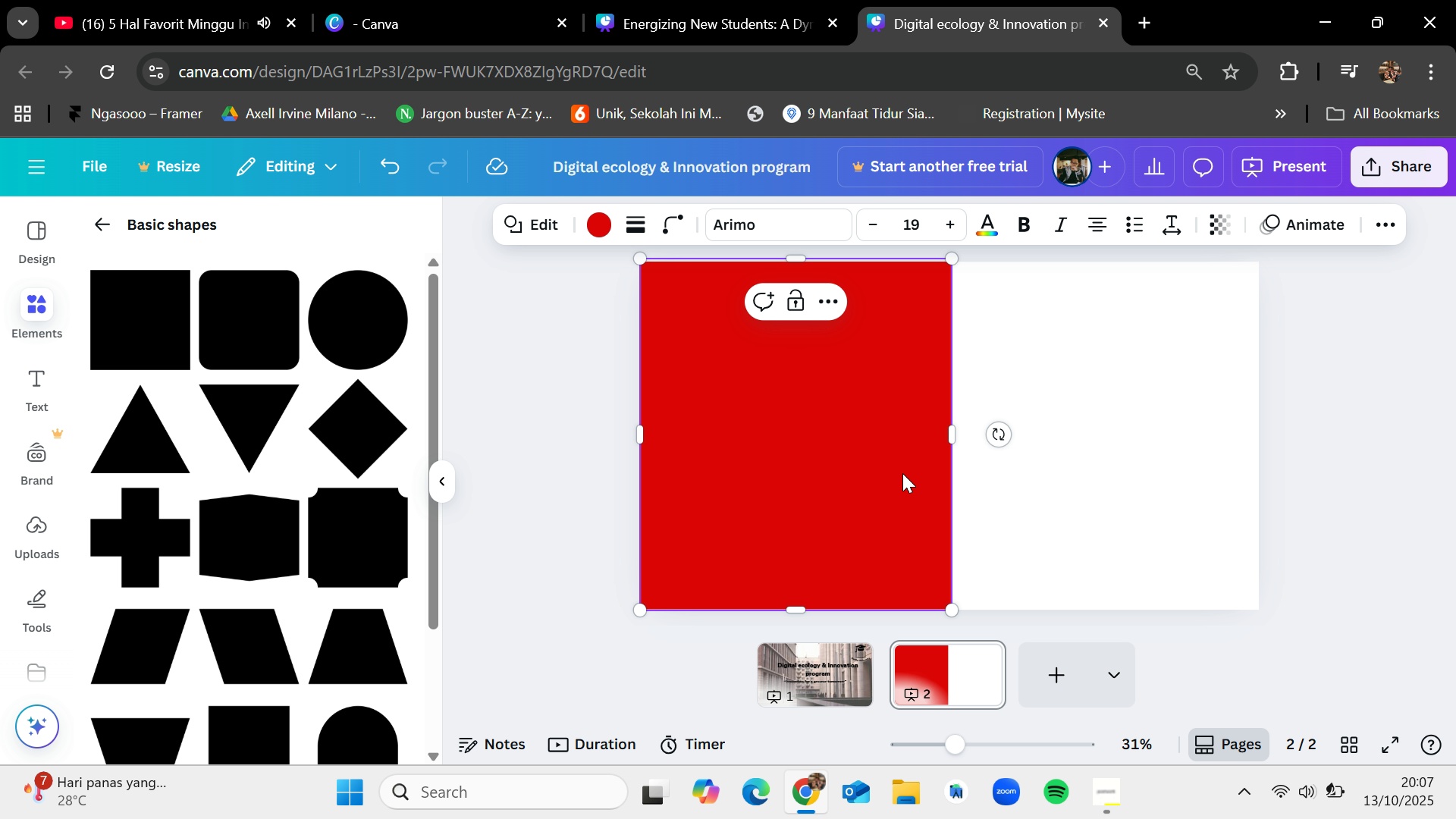 
key(Control+C)
 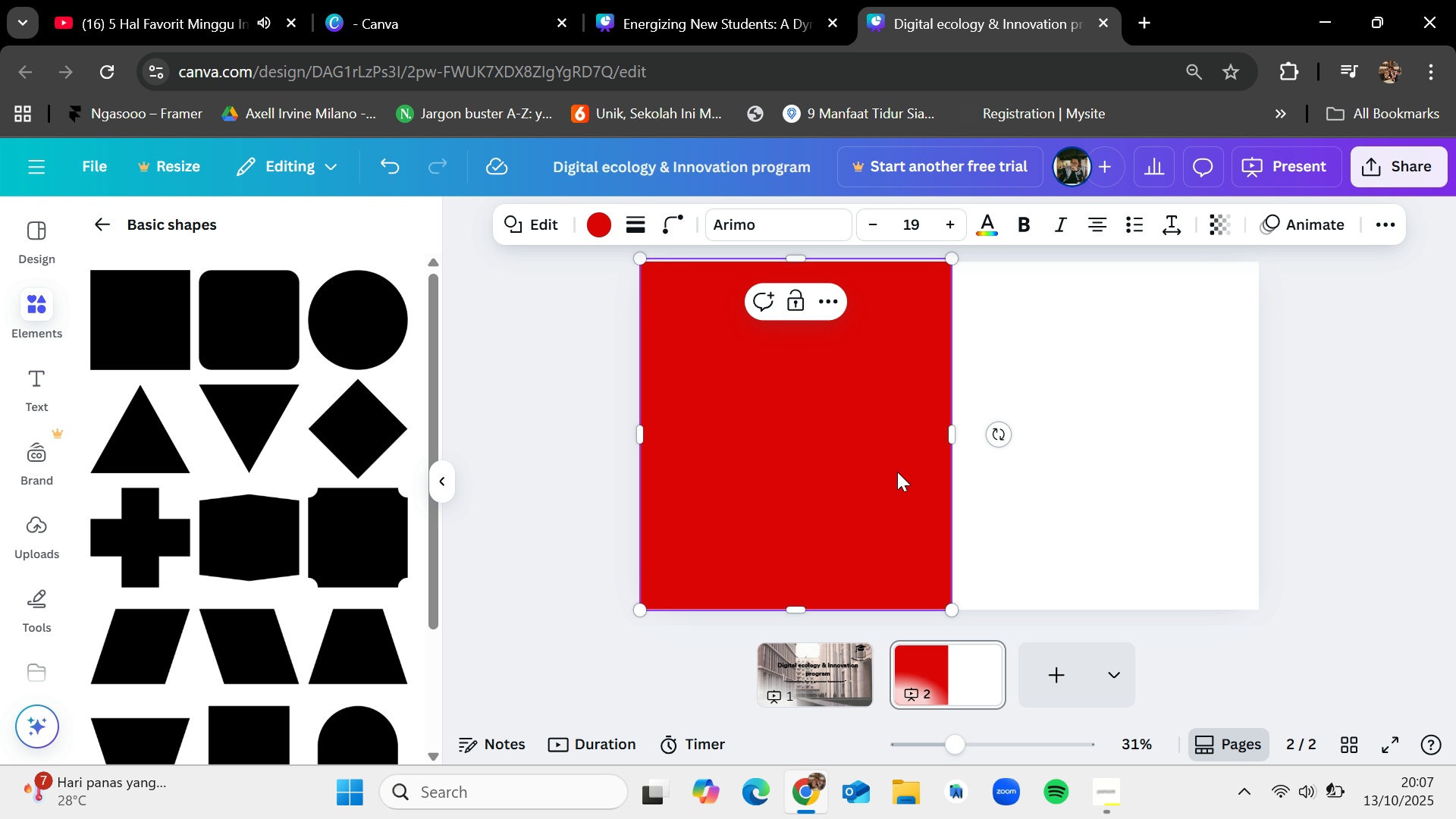 
key(Control+V)
 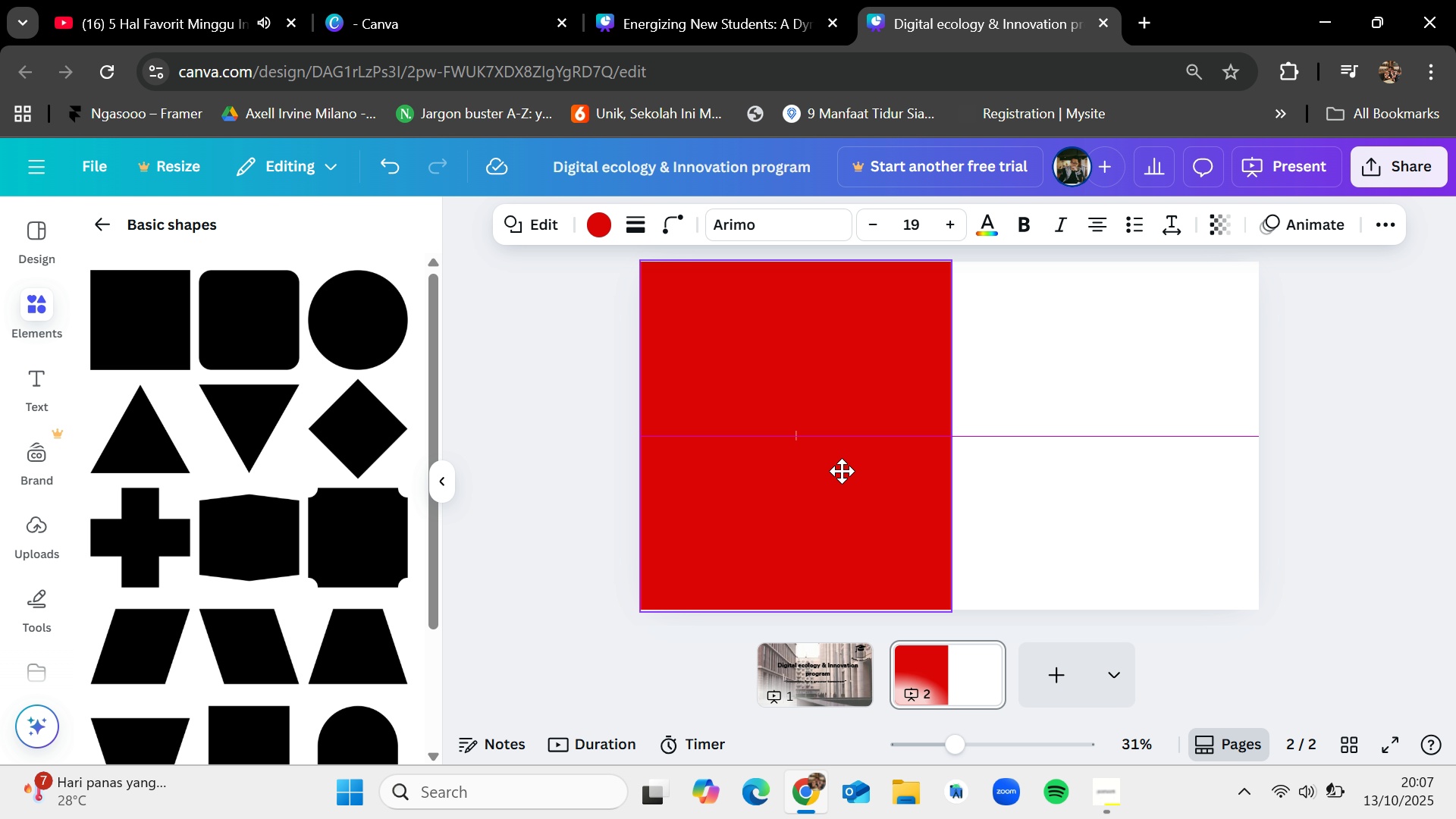 
left_click([1165, 419])
 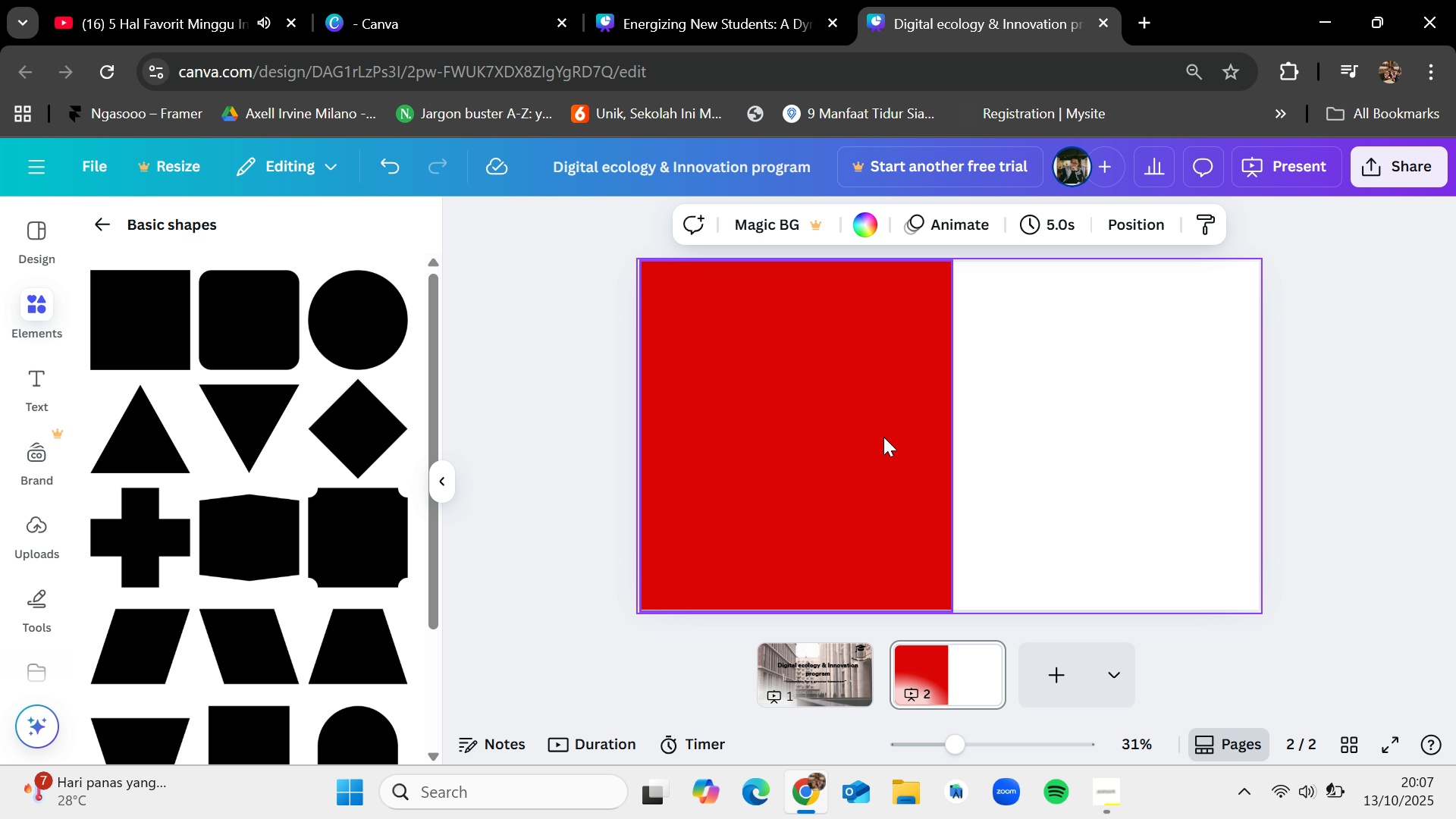 
left_click([883, 437])
 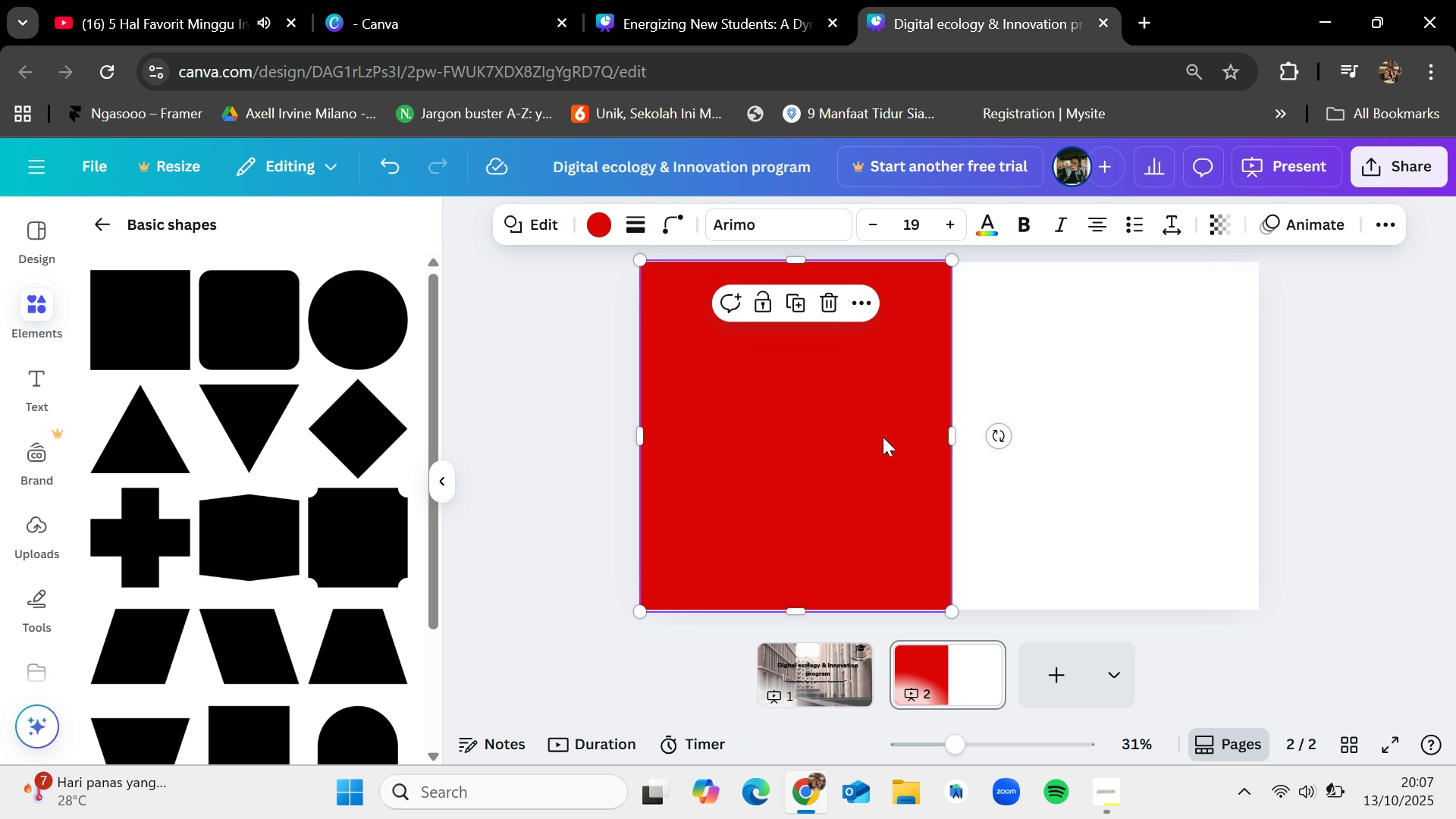 
key(Control+C)
 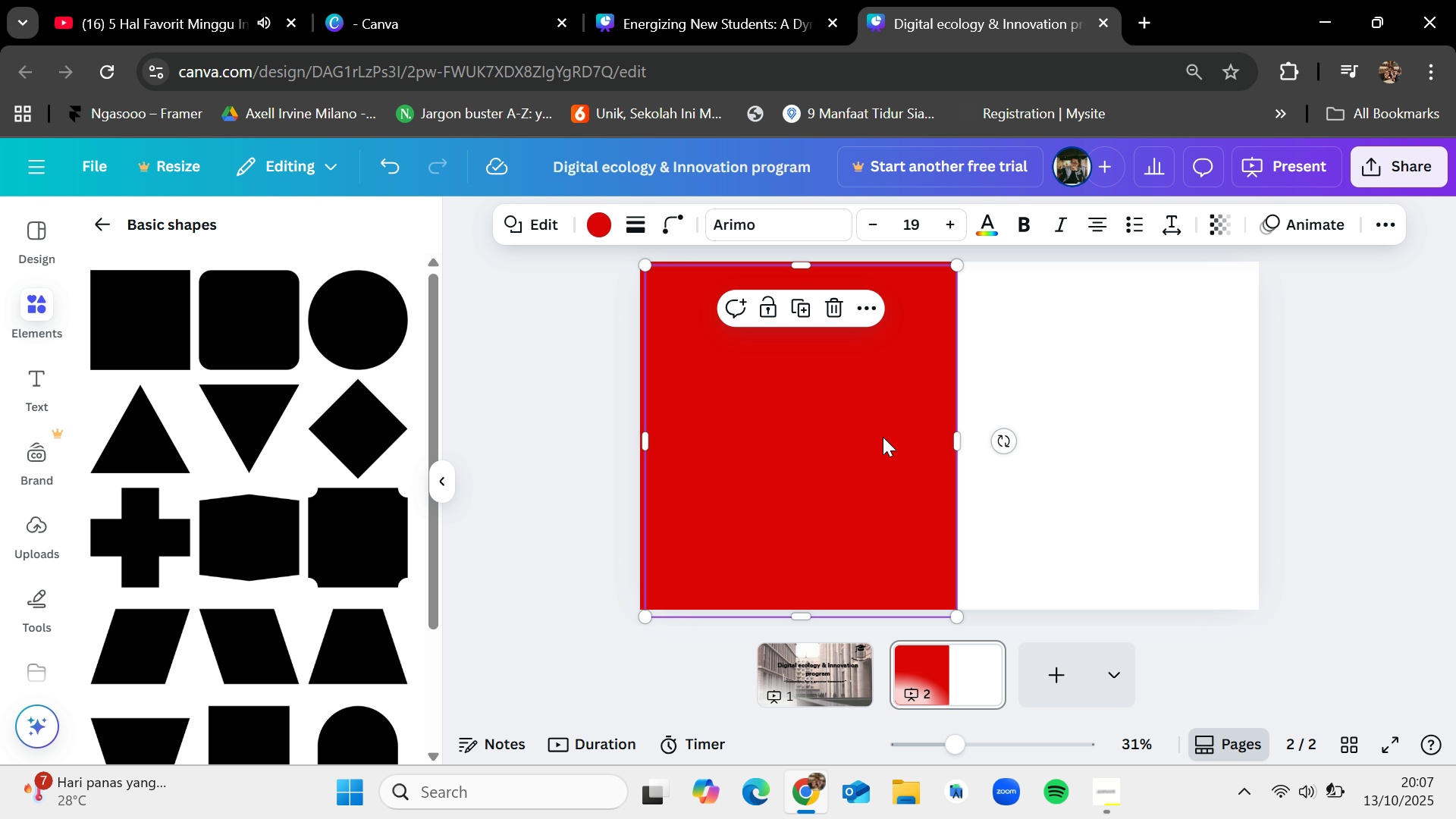 
key(Control+V)
 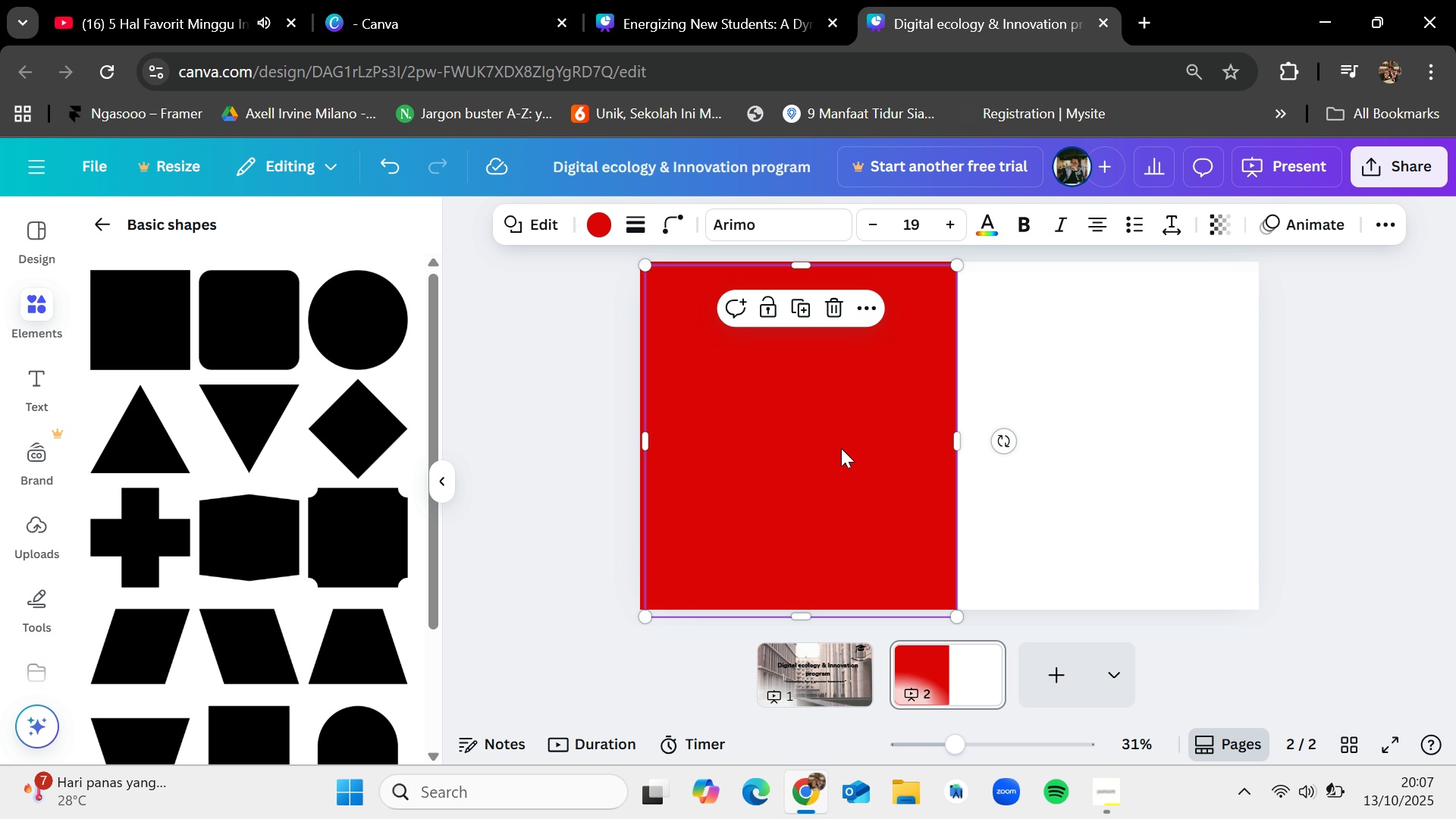 
left_click_drag(start_coordinate=[839, 450], to_coordinate=[1172, 447])
 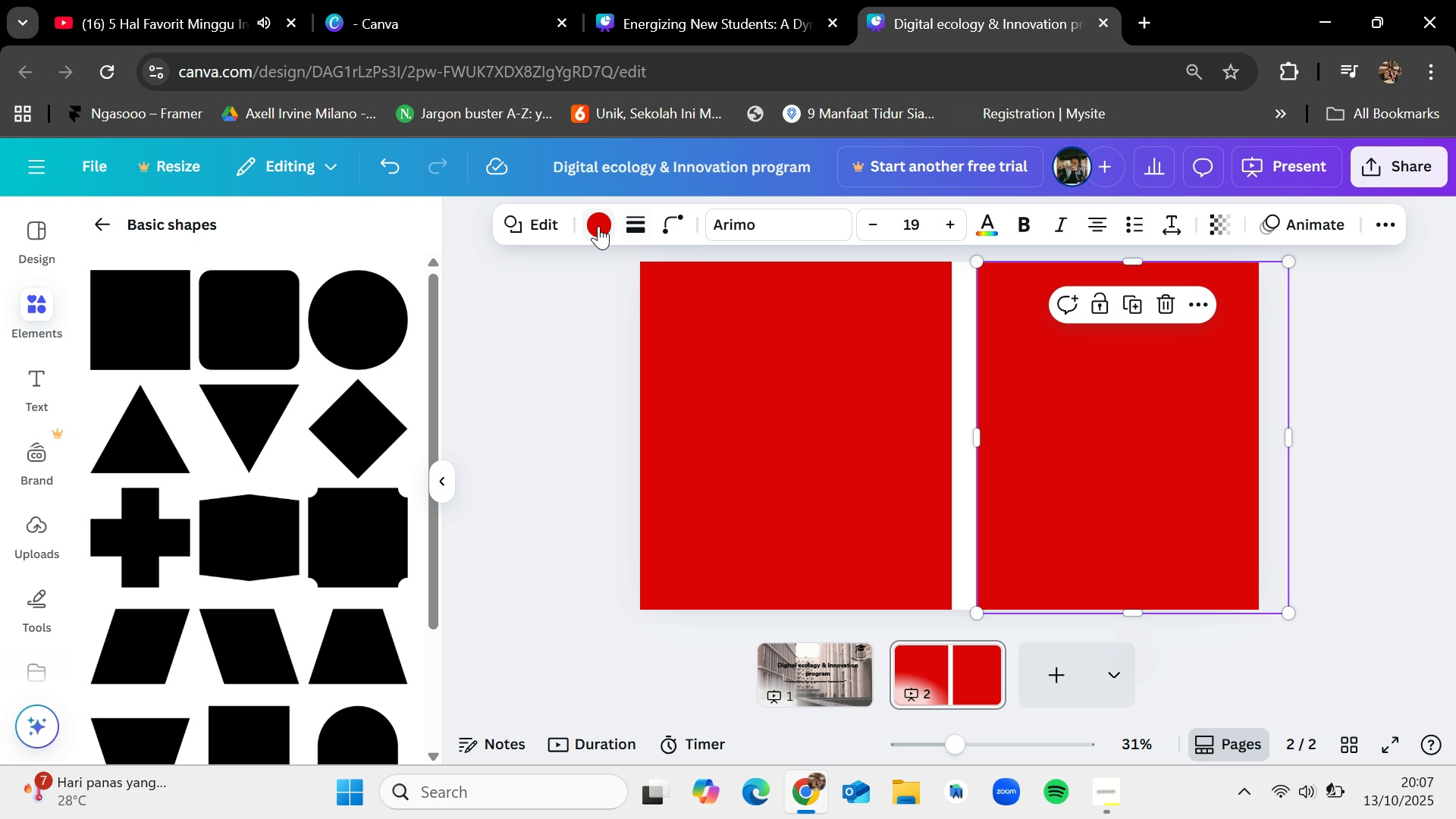 
left_click([598, 226])
 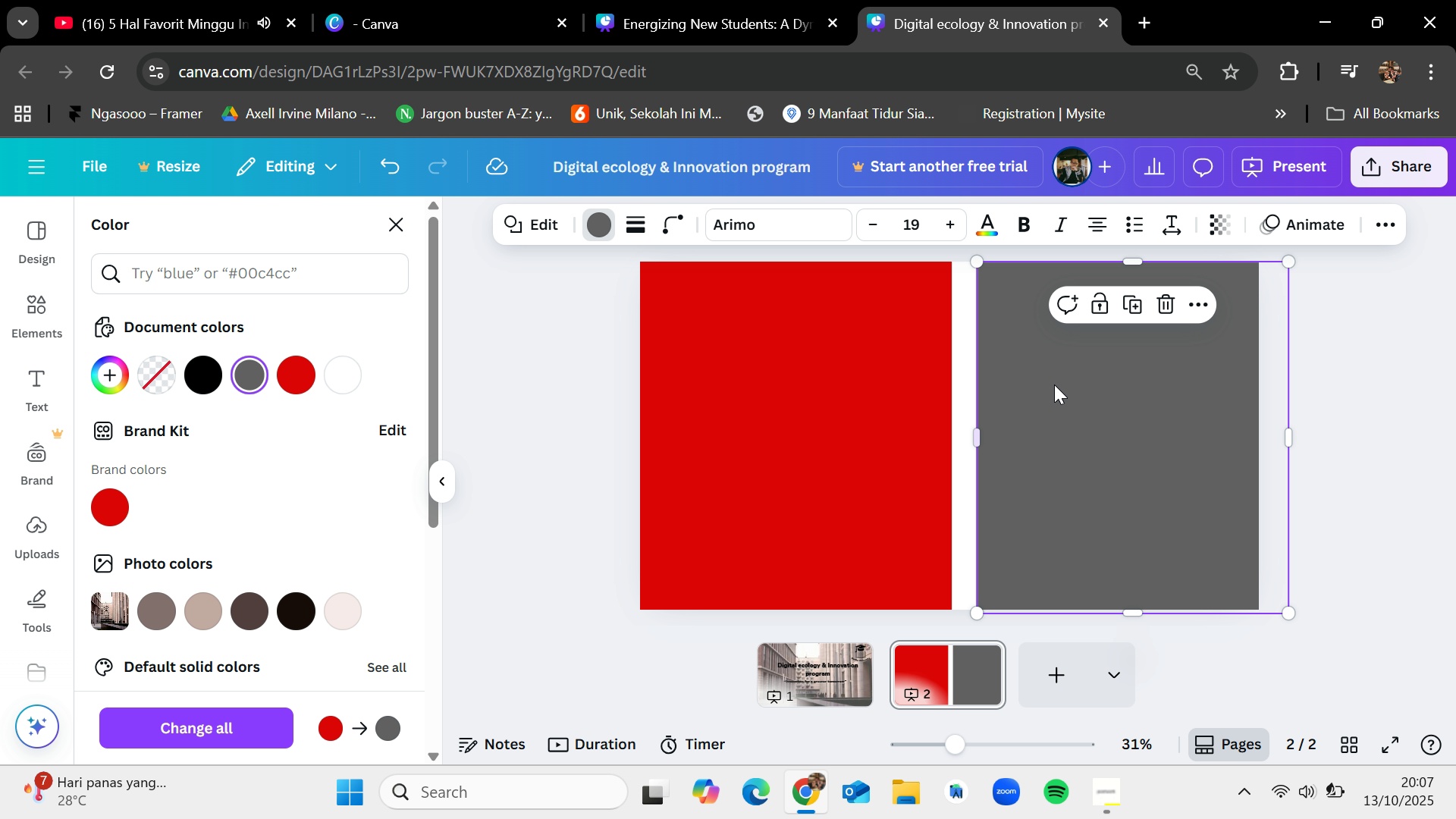 
left_click_drag(start_coordinate=[1083, 418], to_coordinate=[1060, 417])
 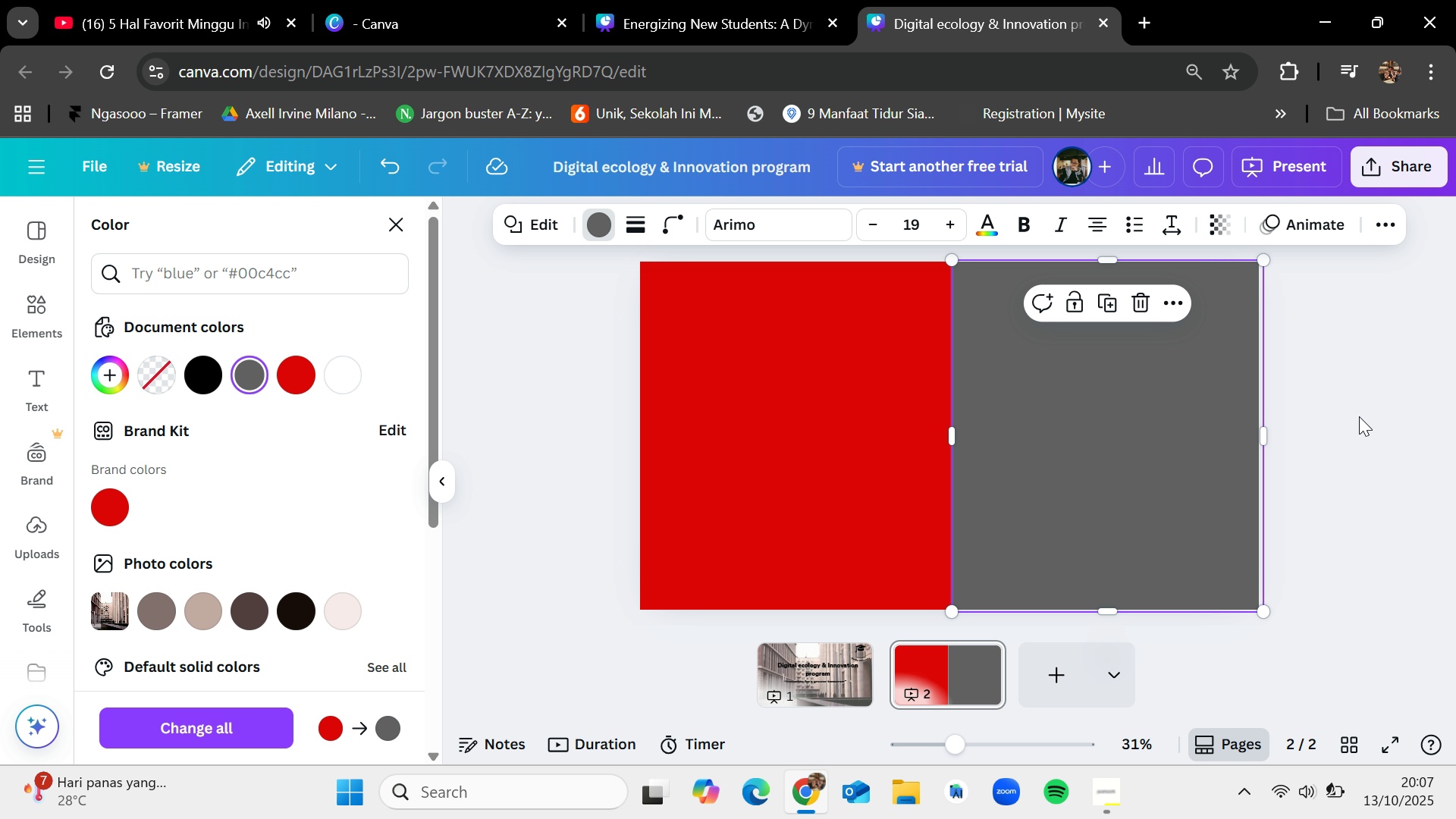 
left_click([1359, 416])
 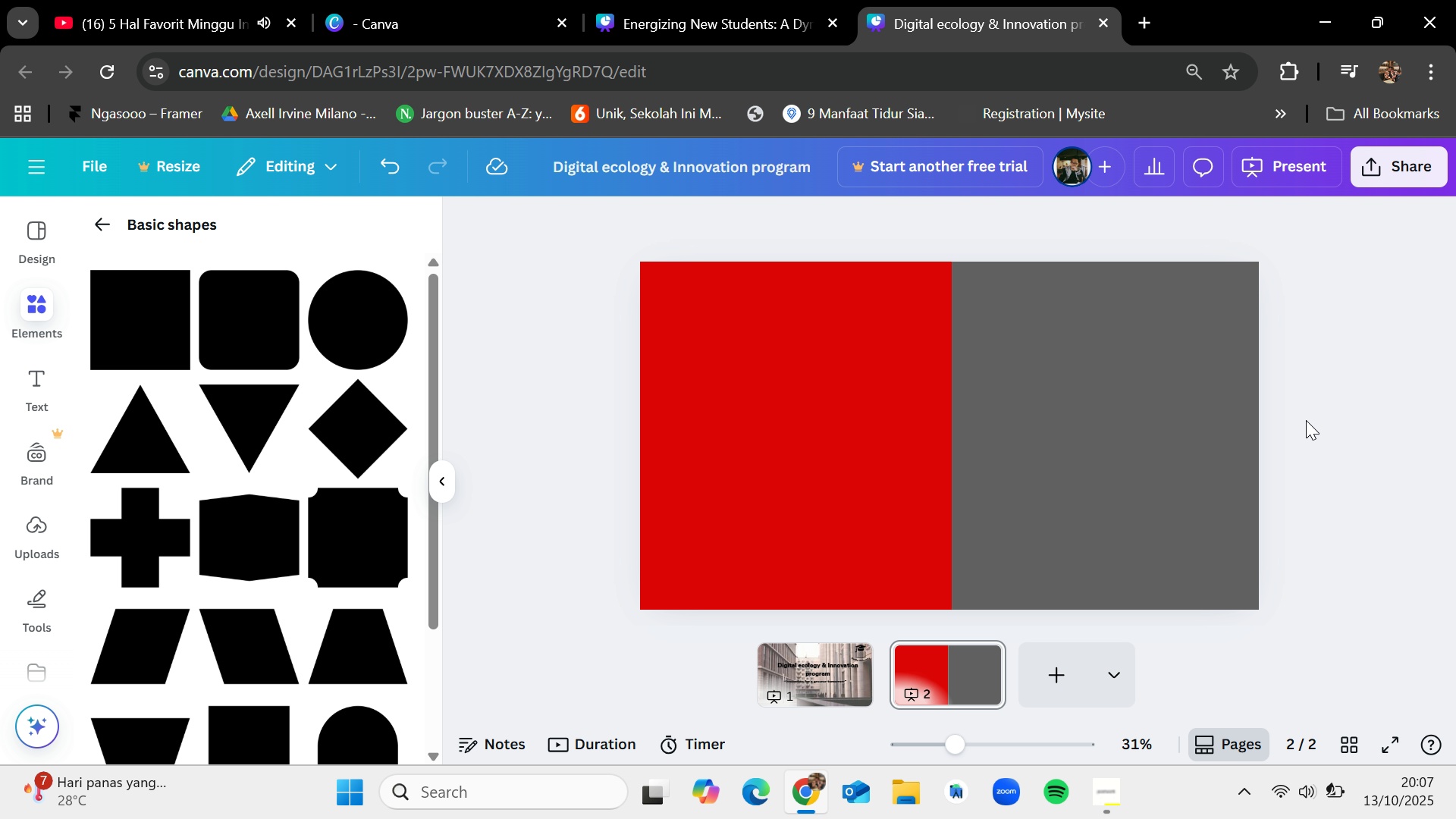 
left_click([1189, 423])
 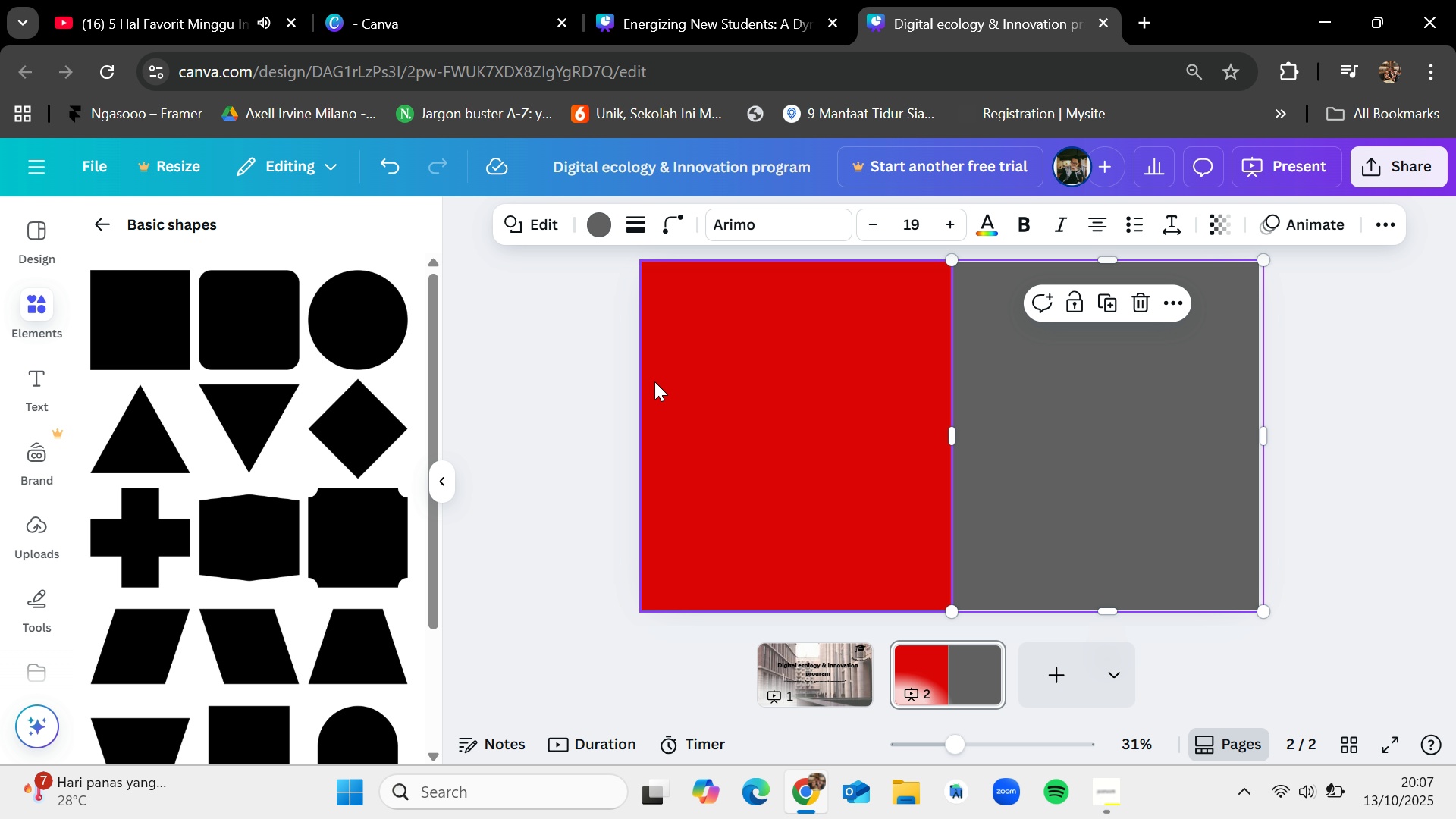 
left_click([769, 404])
 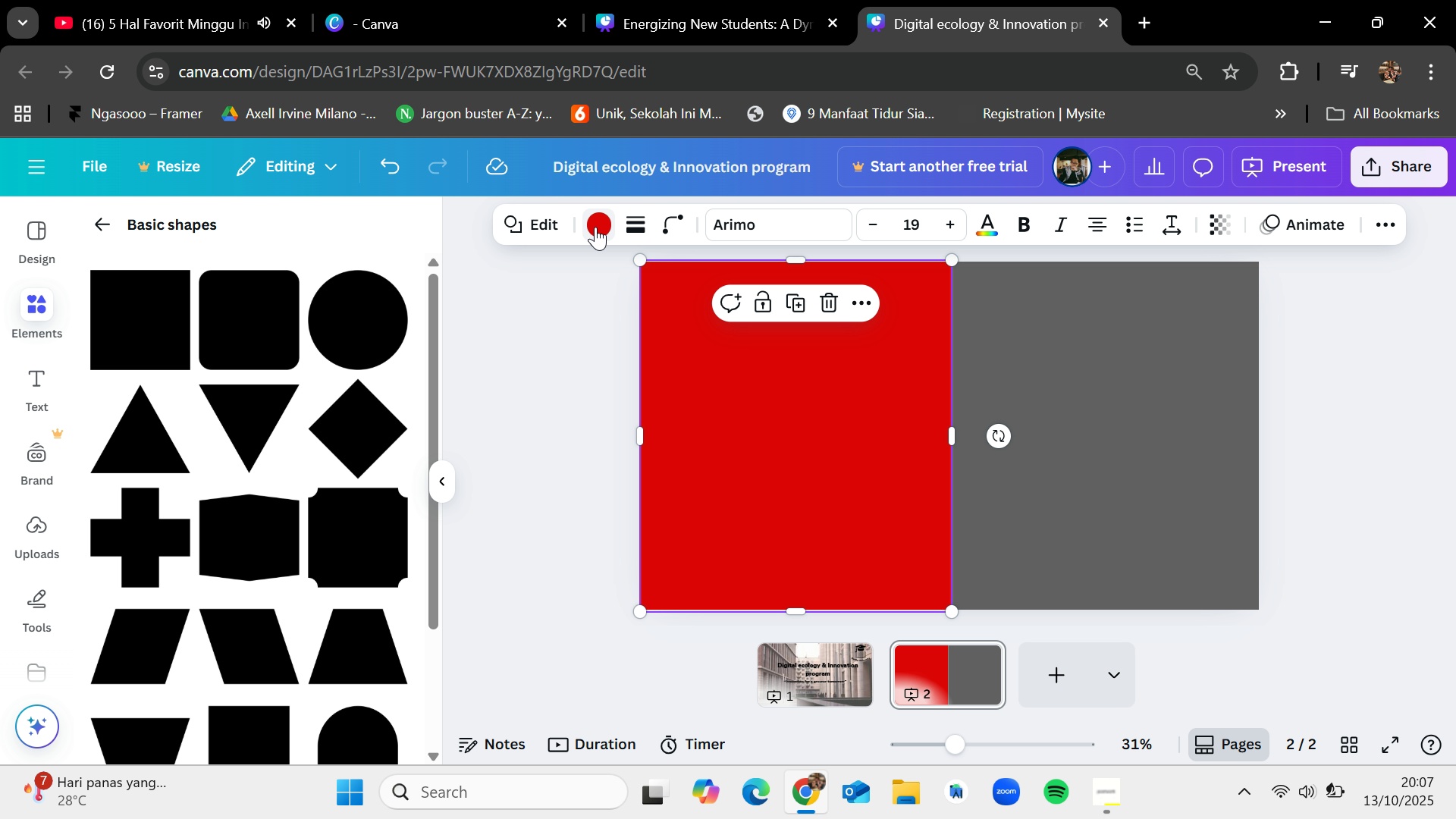 
left_click([595, 225])
 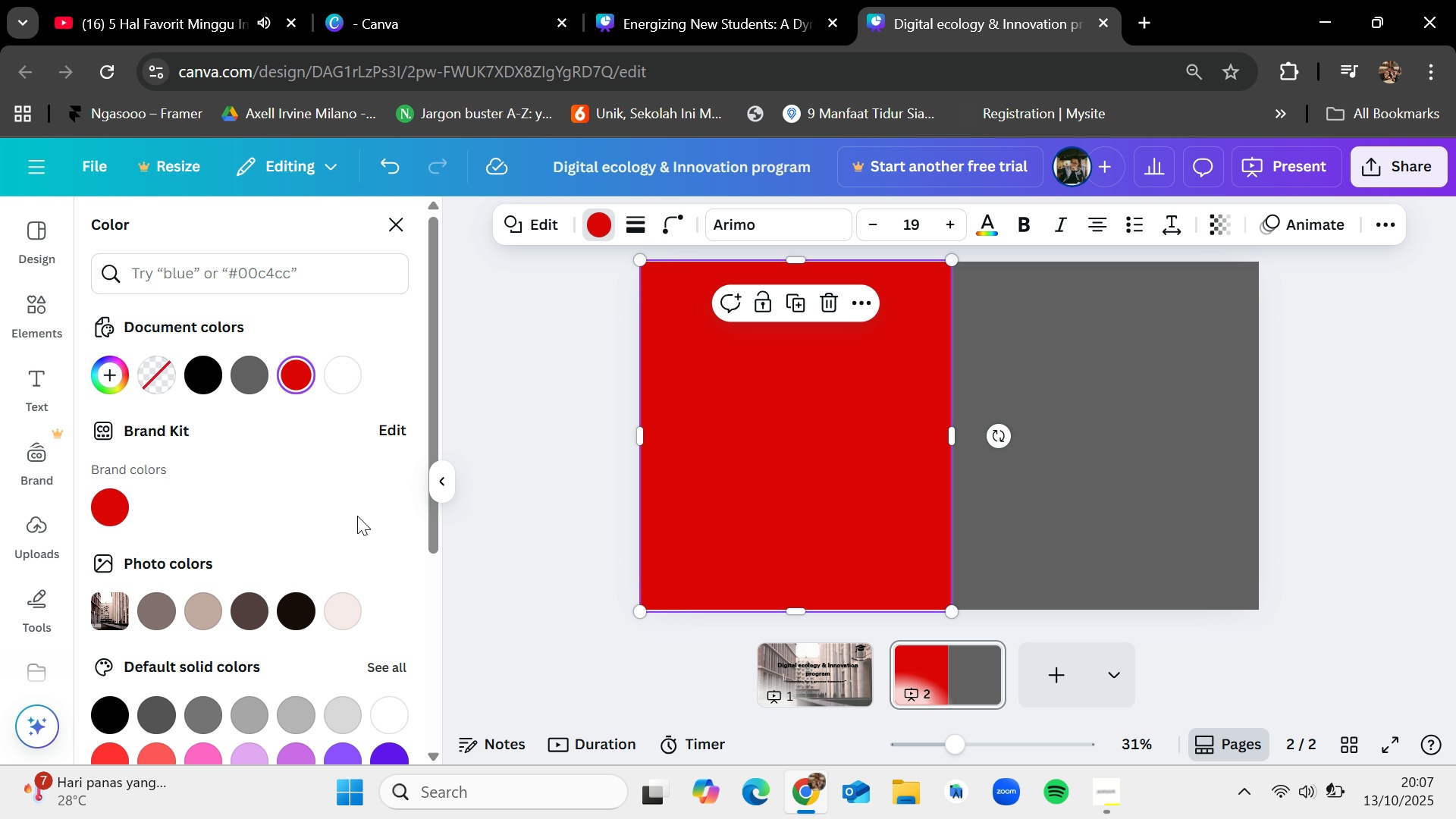 
scroll: coordinate [355, 527], scroll_direction: down, amount: 3.0
 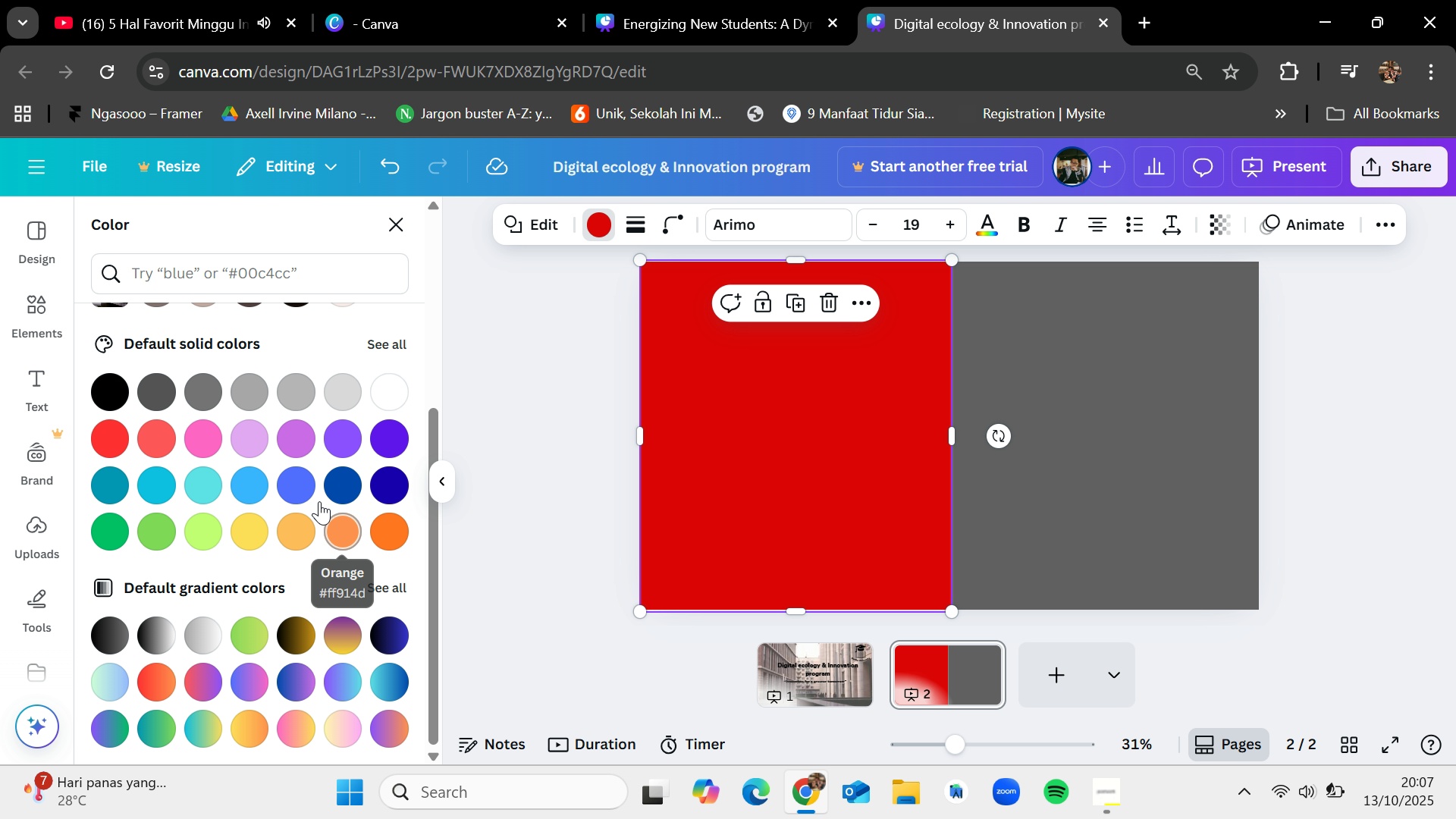 
mouse_move([256, 472])
 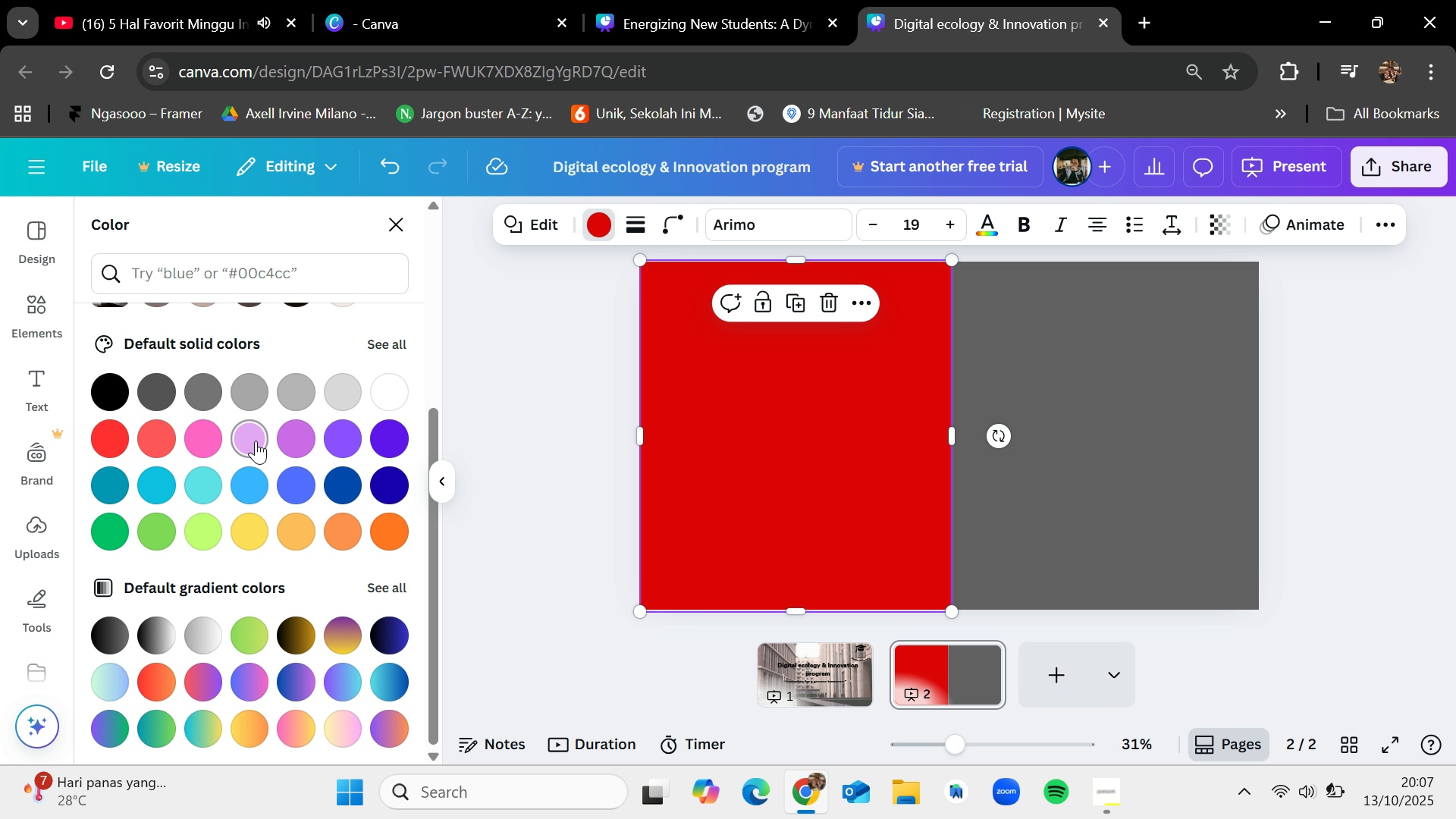 
left_click([256, 441])
 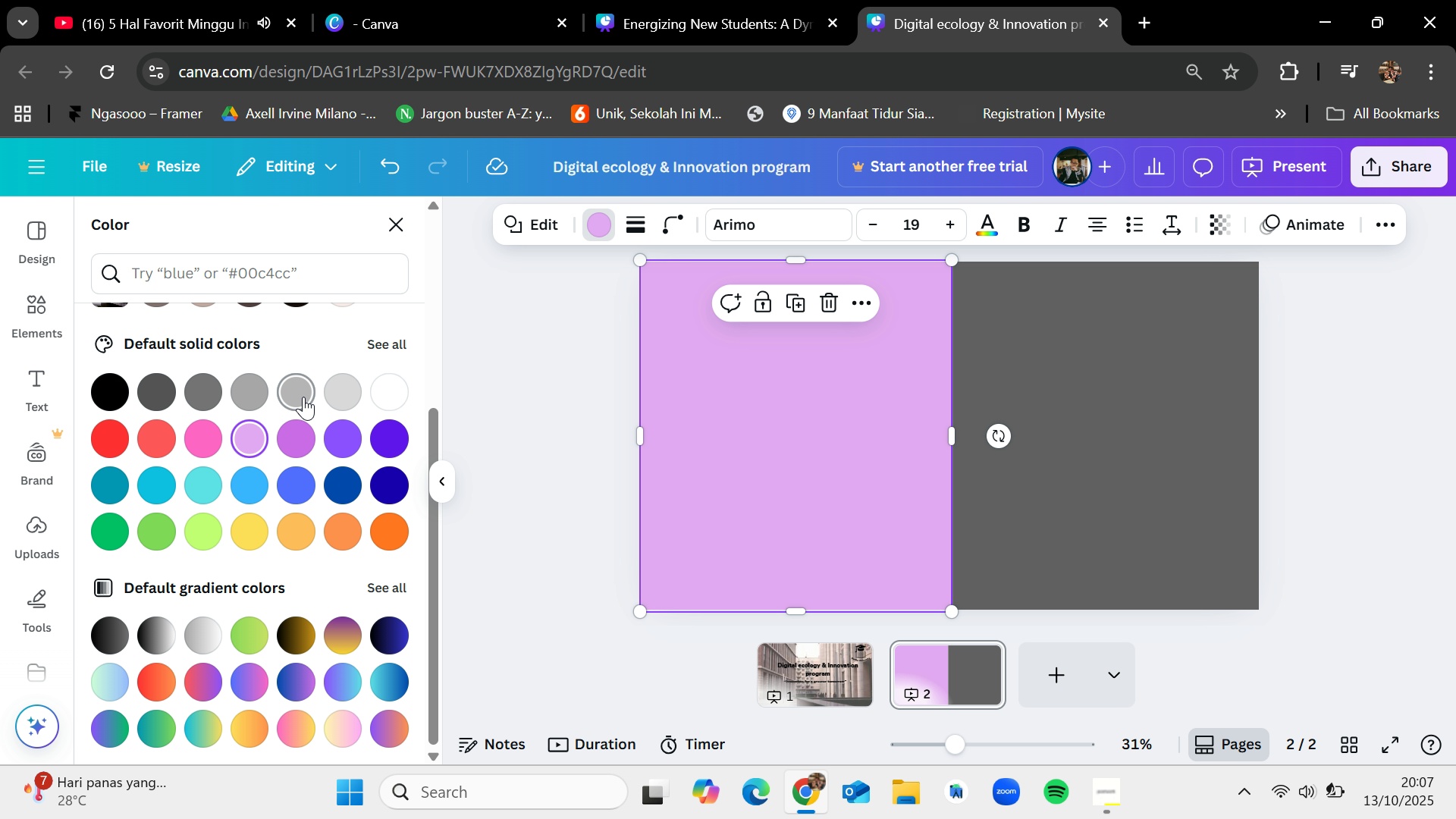 
left_click([303, 397])
 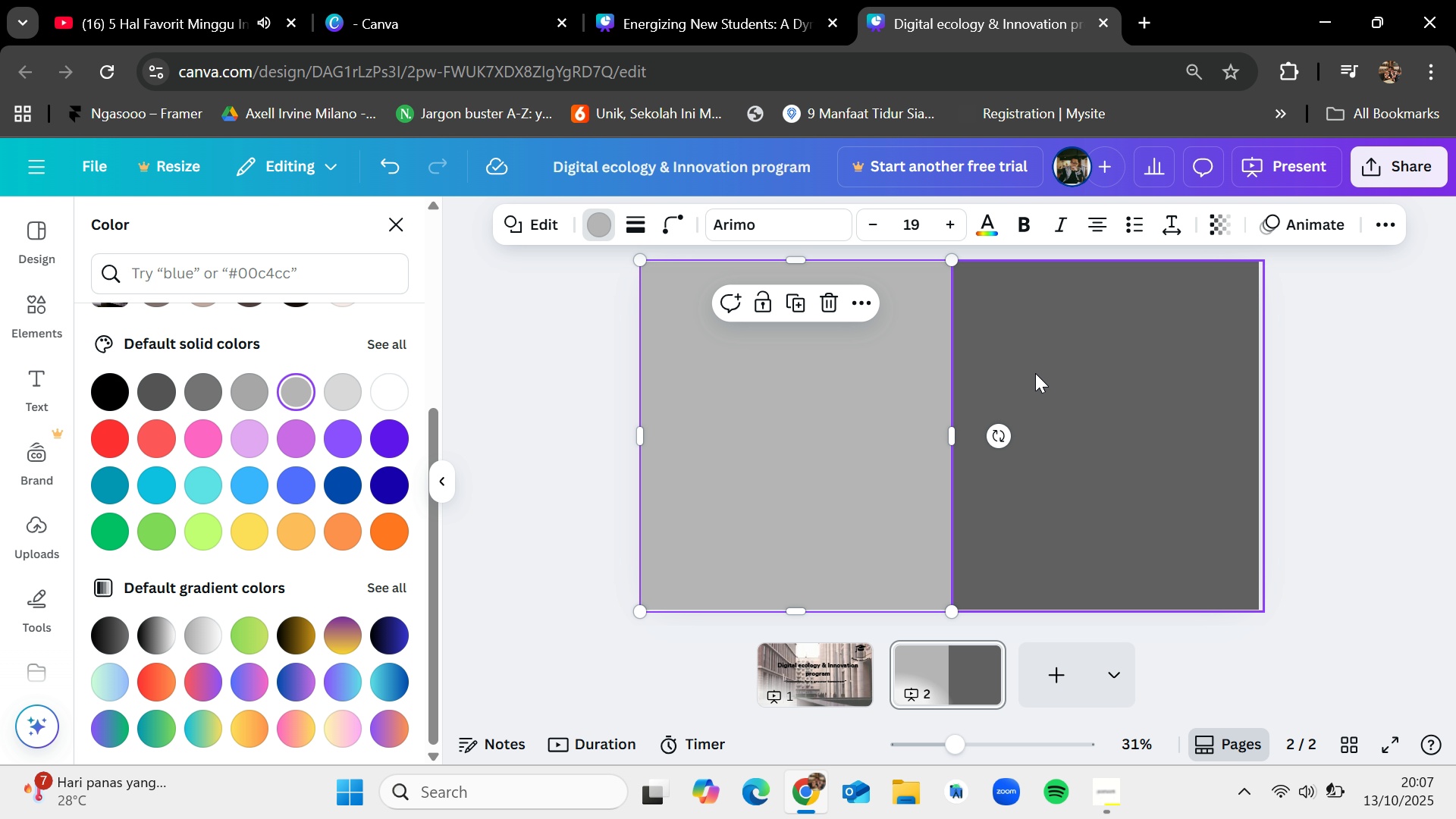 
left_click([1036, 366])
 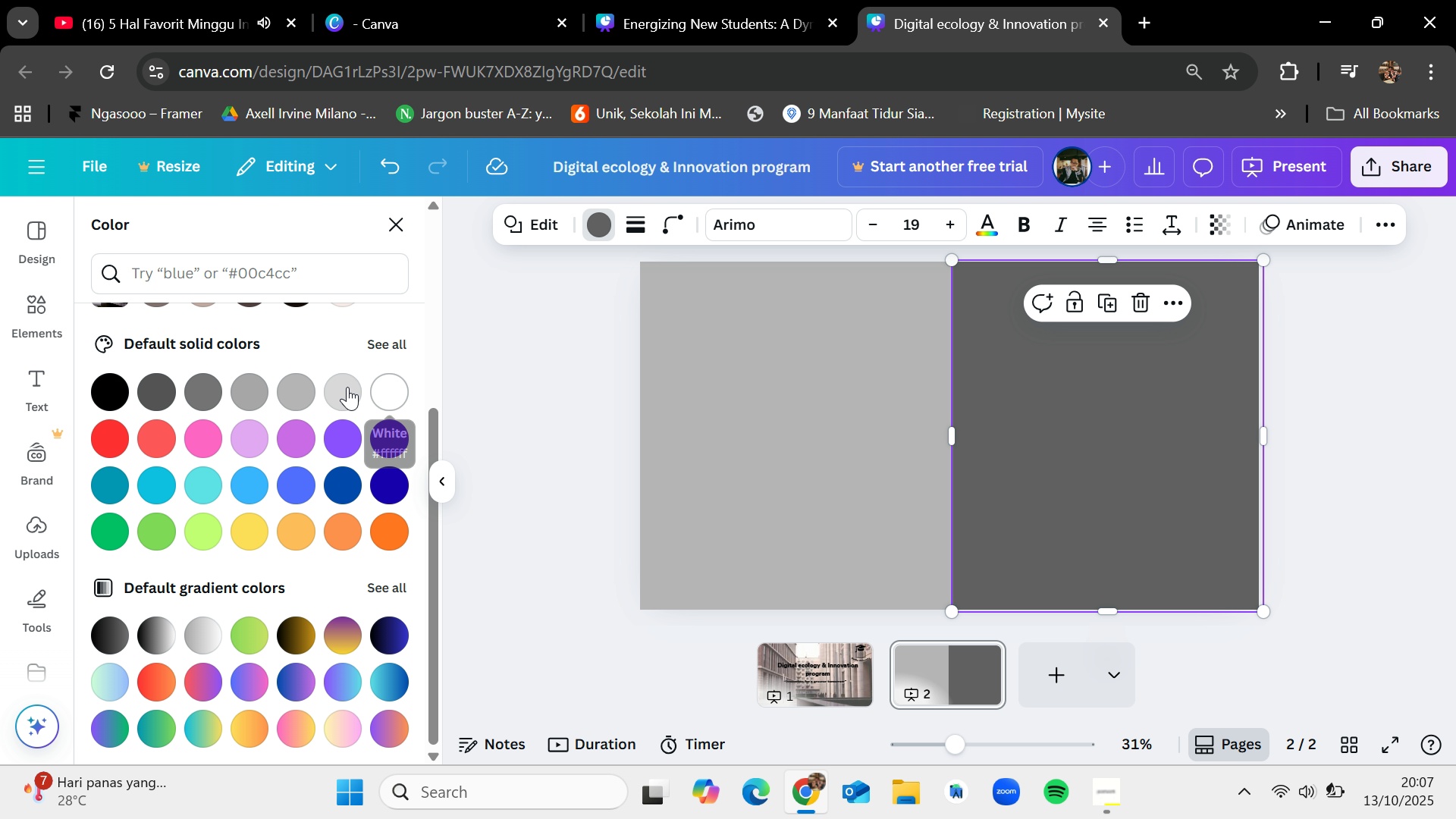 
left_click([347, 387])
 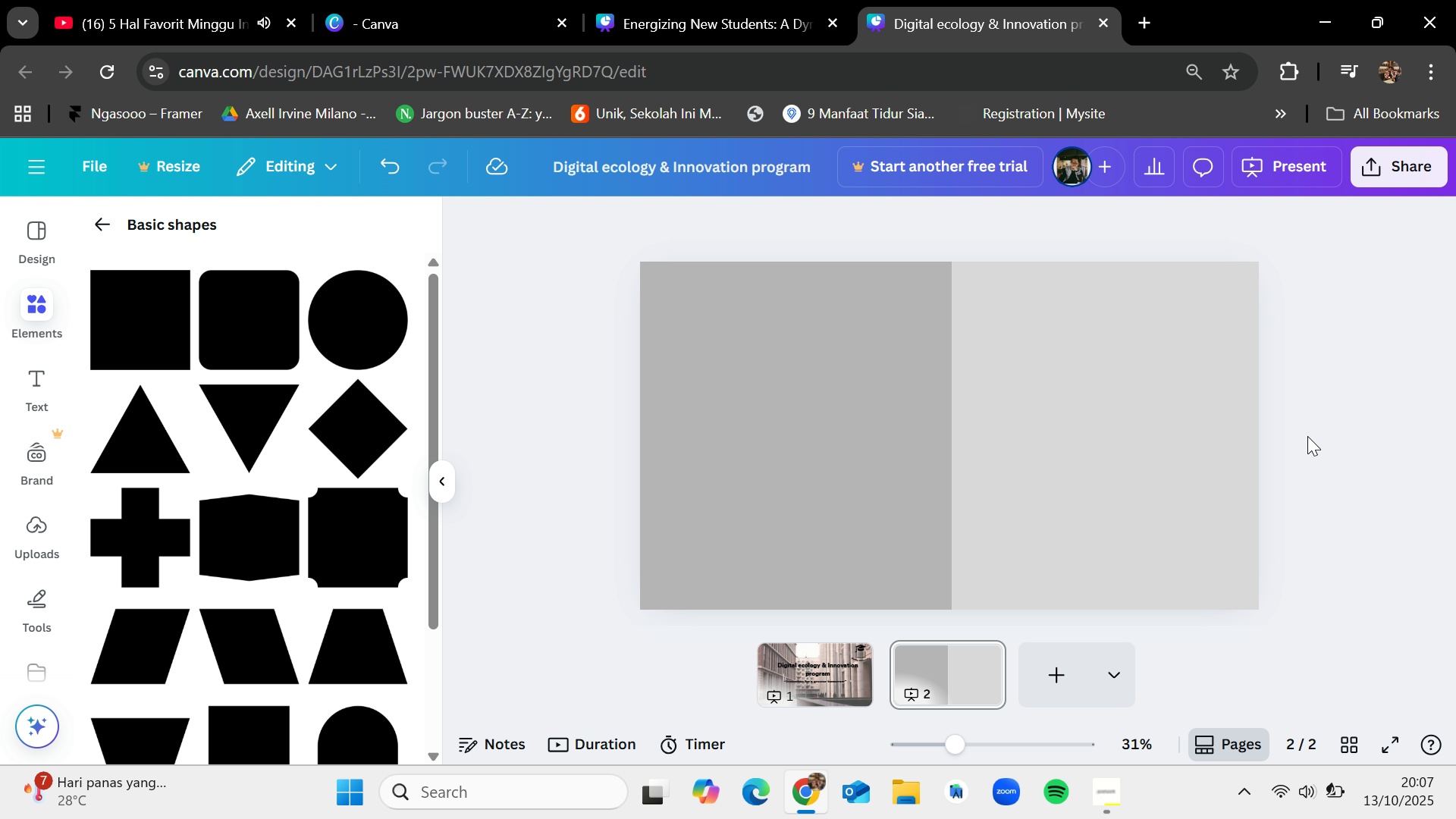 
left_click([1307, 436])
 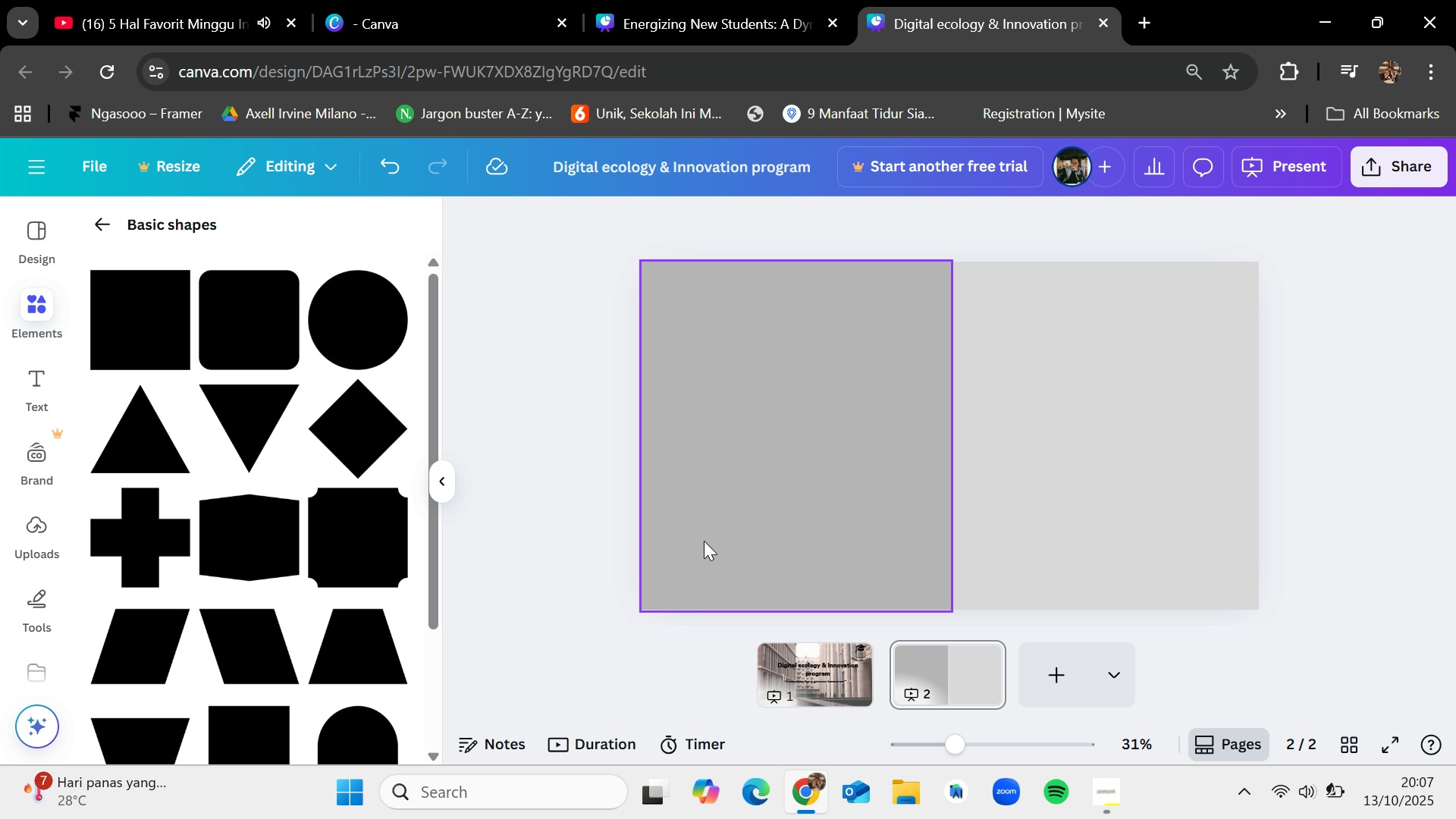 
left_click([704, 0])
 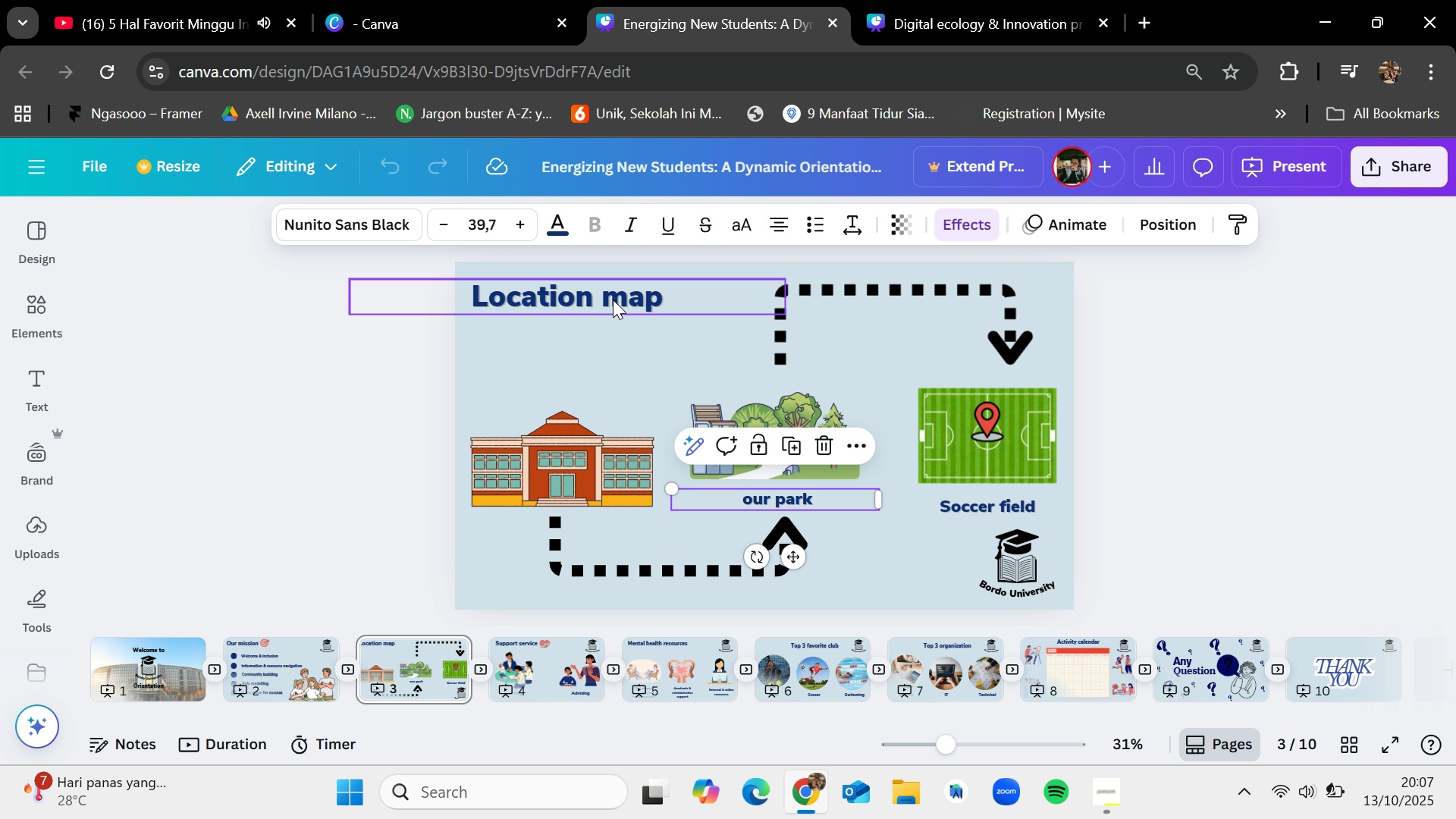 
left_click([613, 300])
 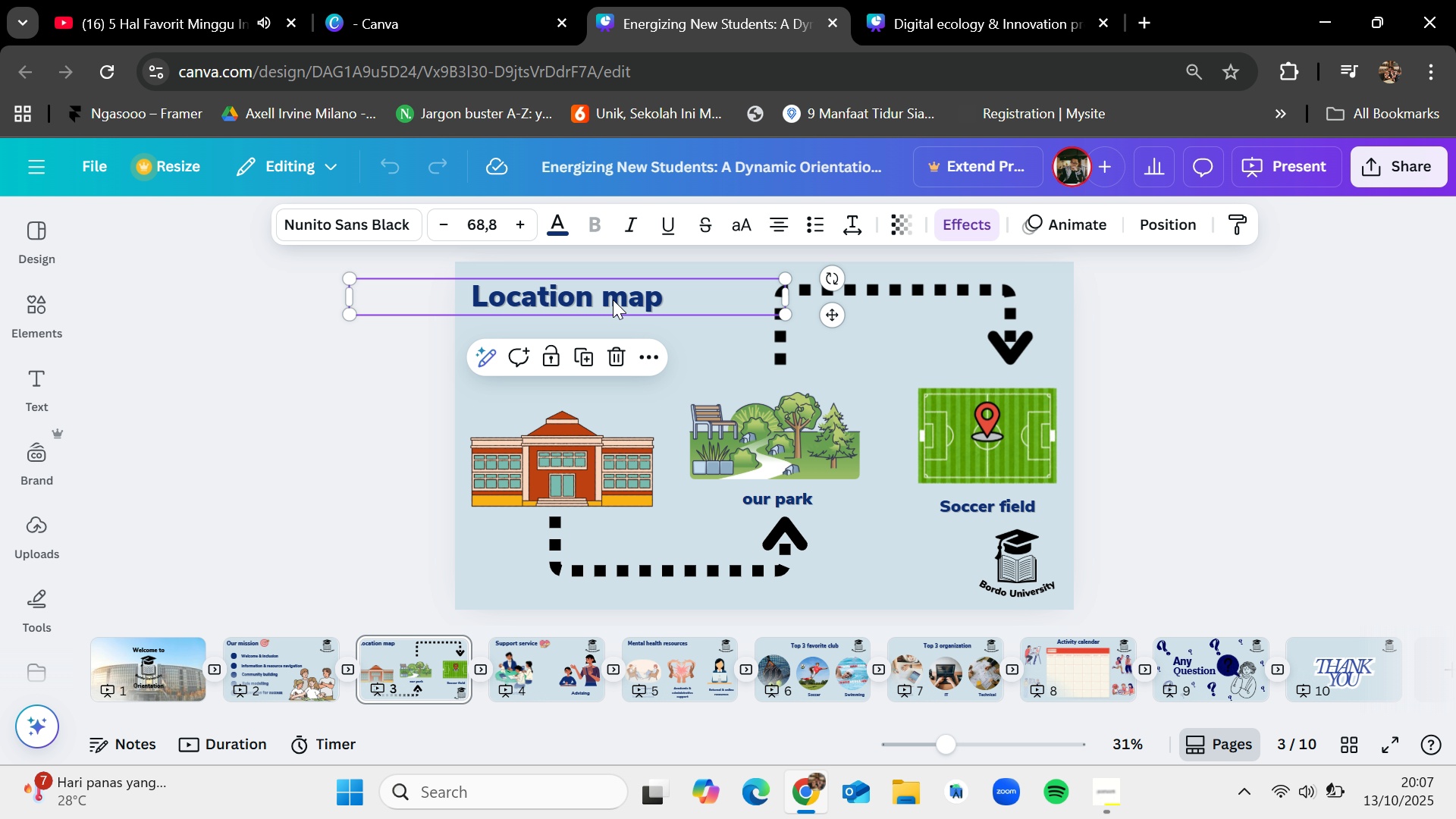 
key(Control+C)
 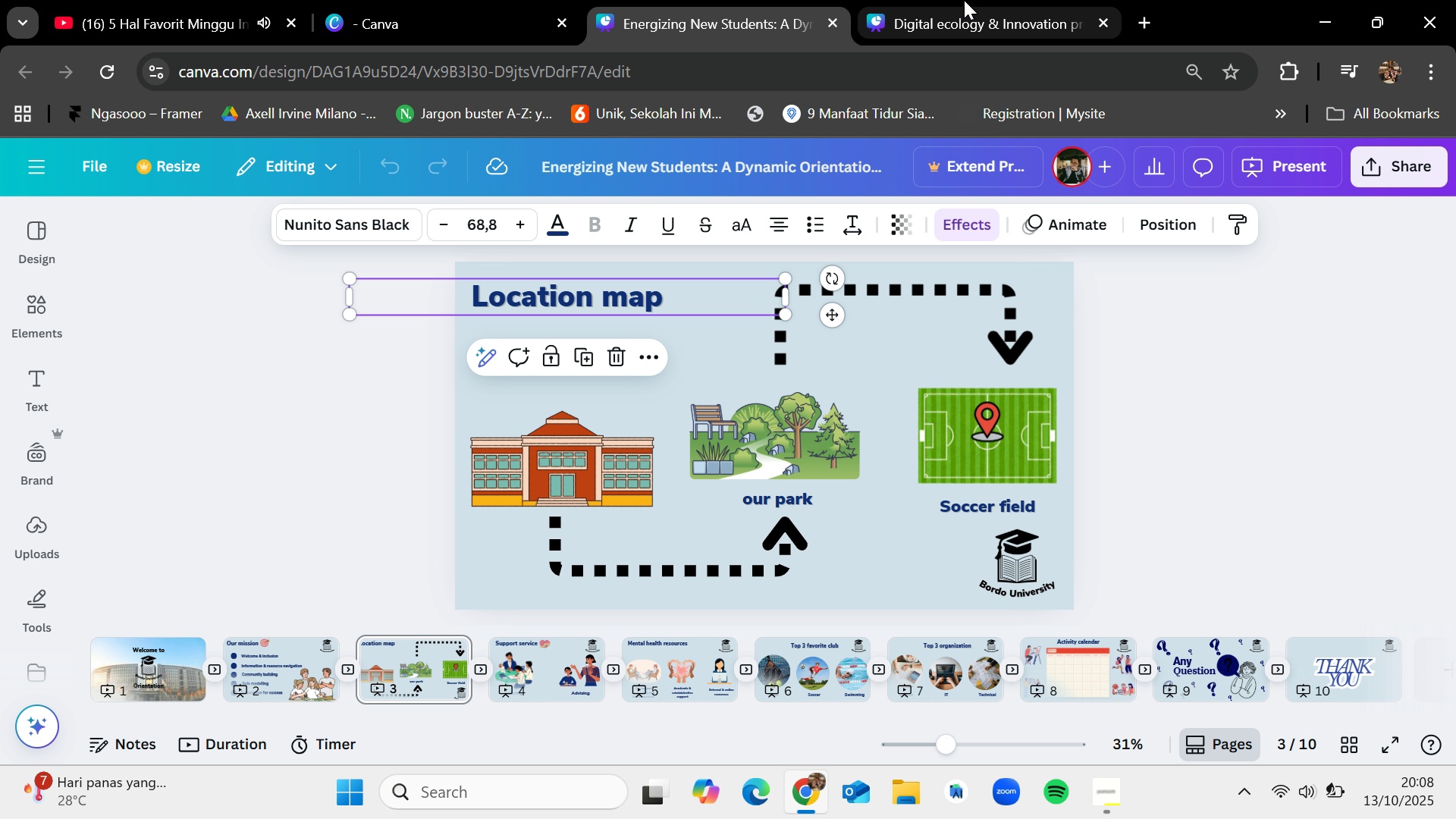 
left_click([964, 0])
 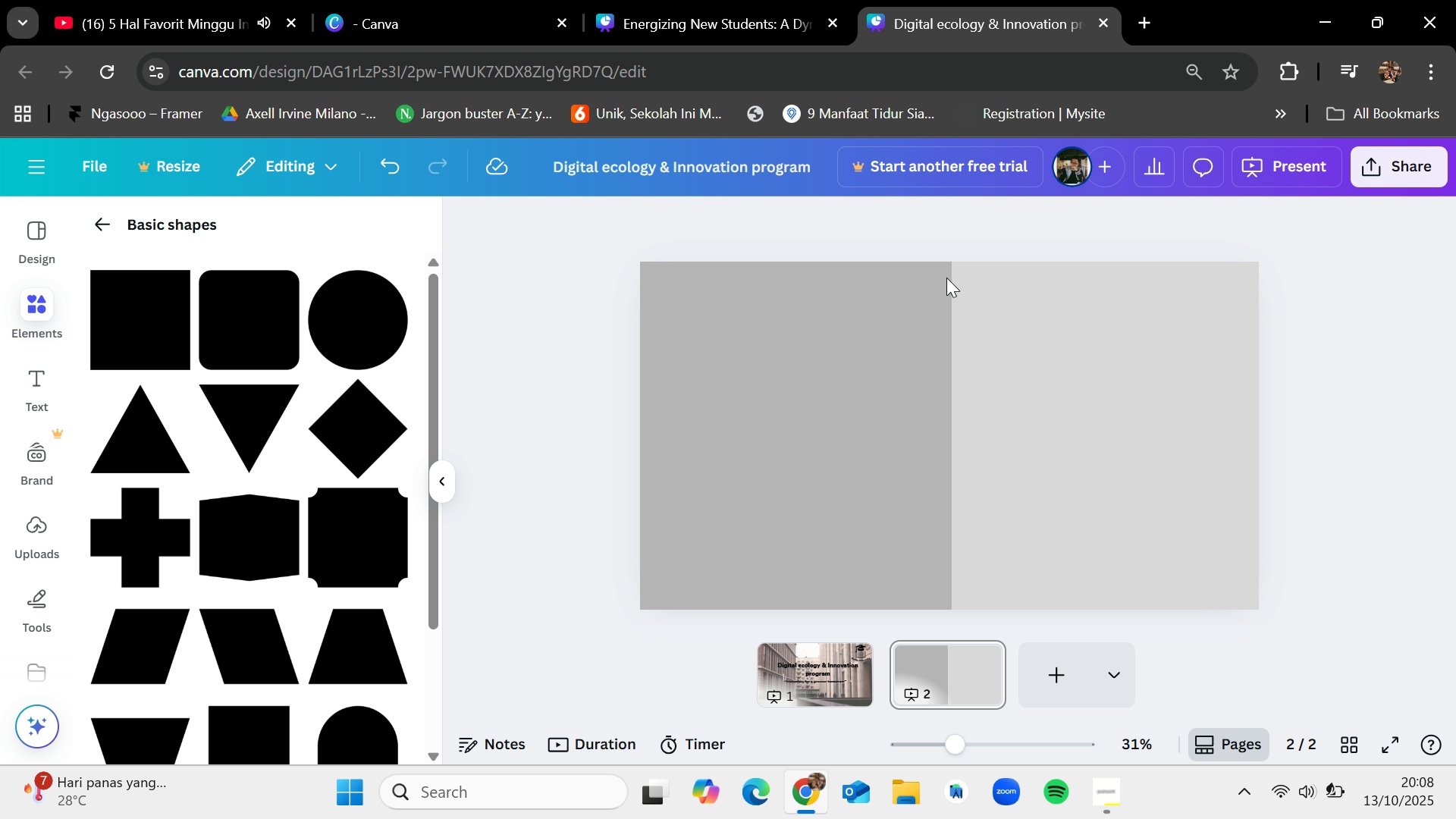 
key(Control+V)
 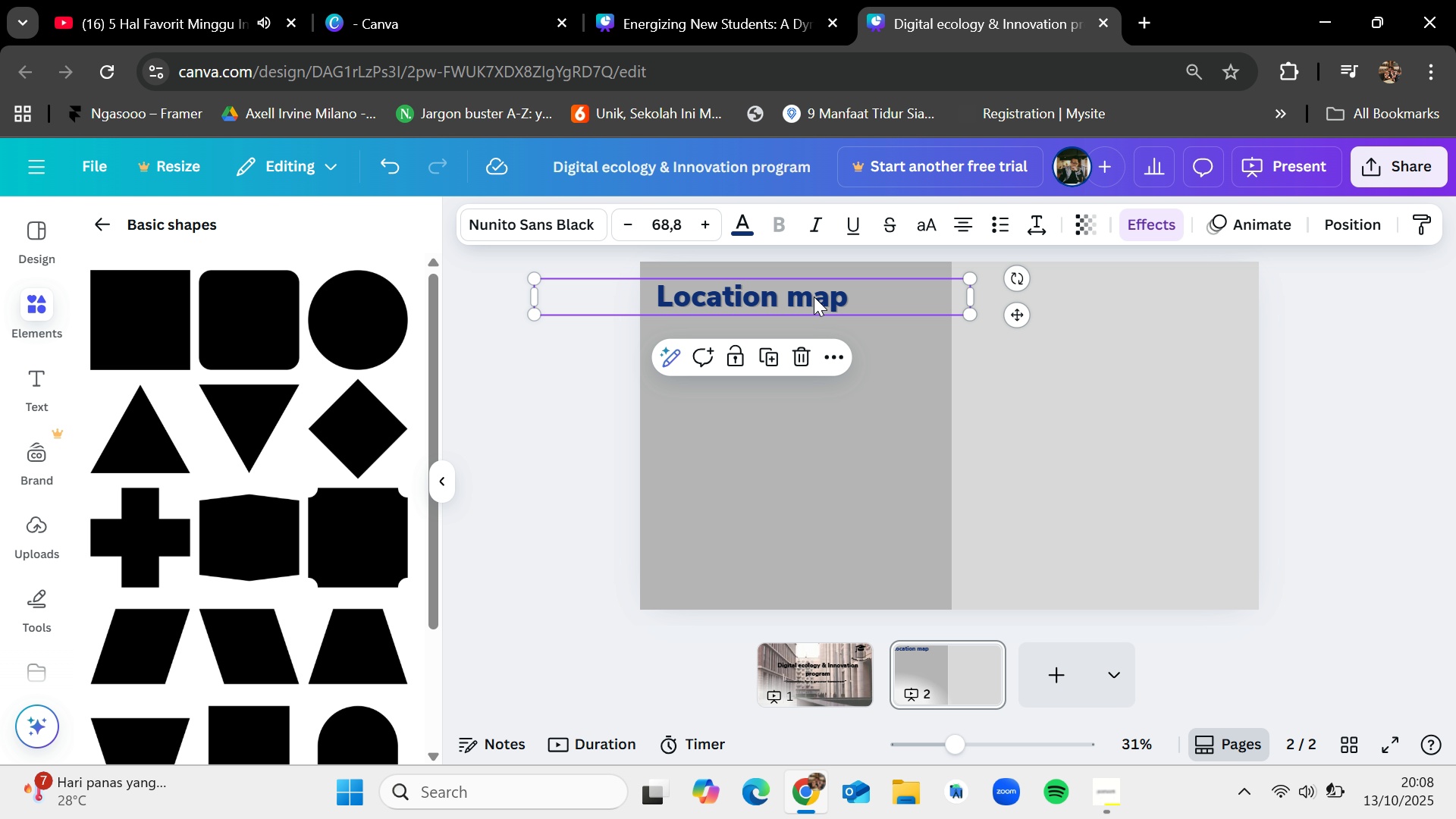 
left_click_drag(start_coordinate=[814, 296], to_coordinate=[851, 298])
 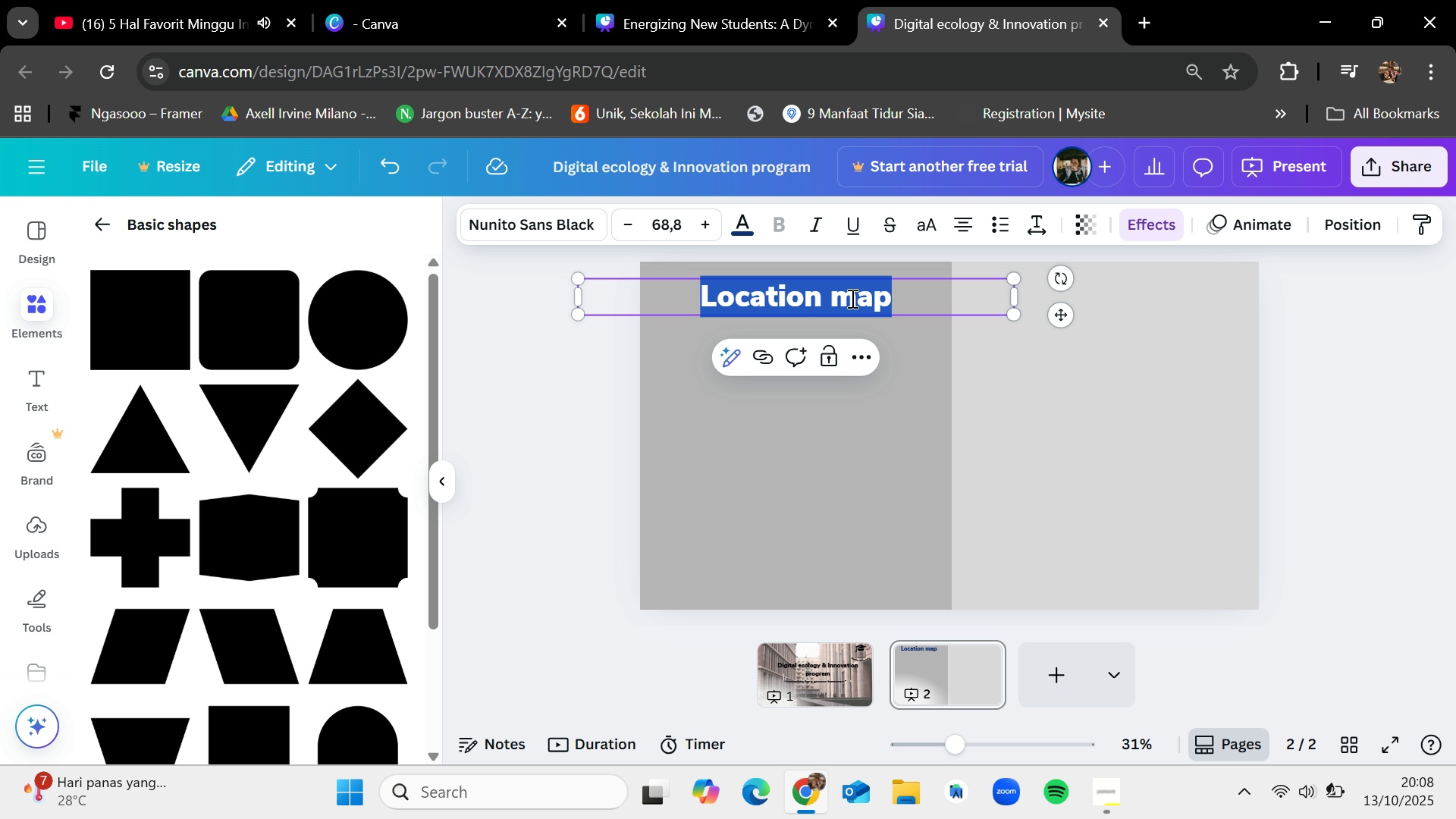 
double_click([851, 298])
 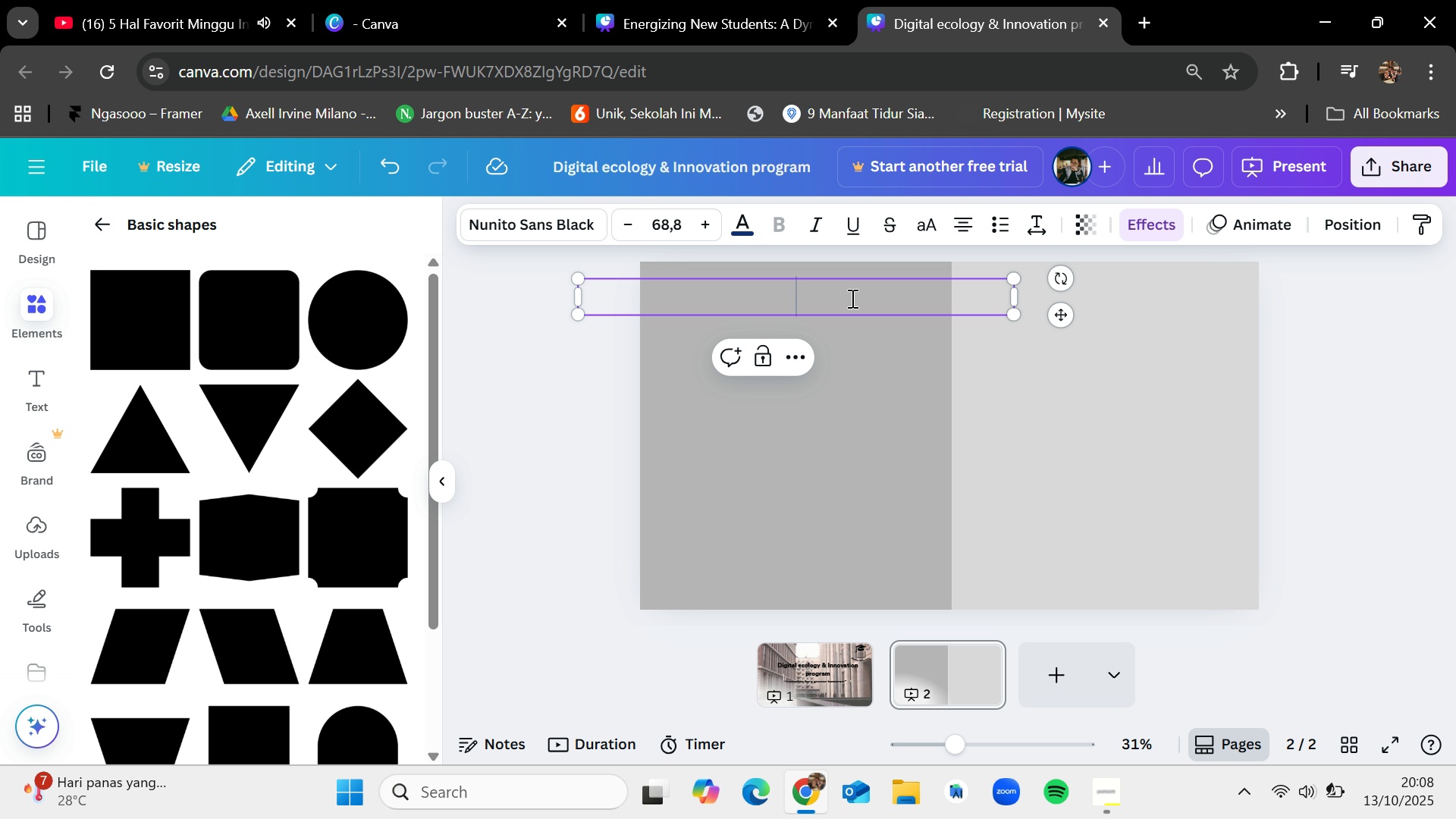 
key(Backspace)
type(Vision)
 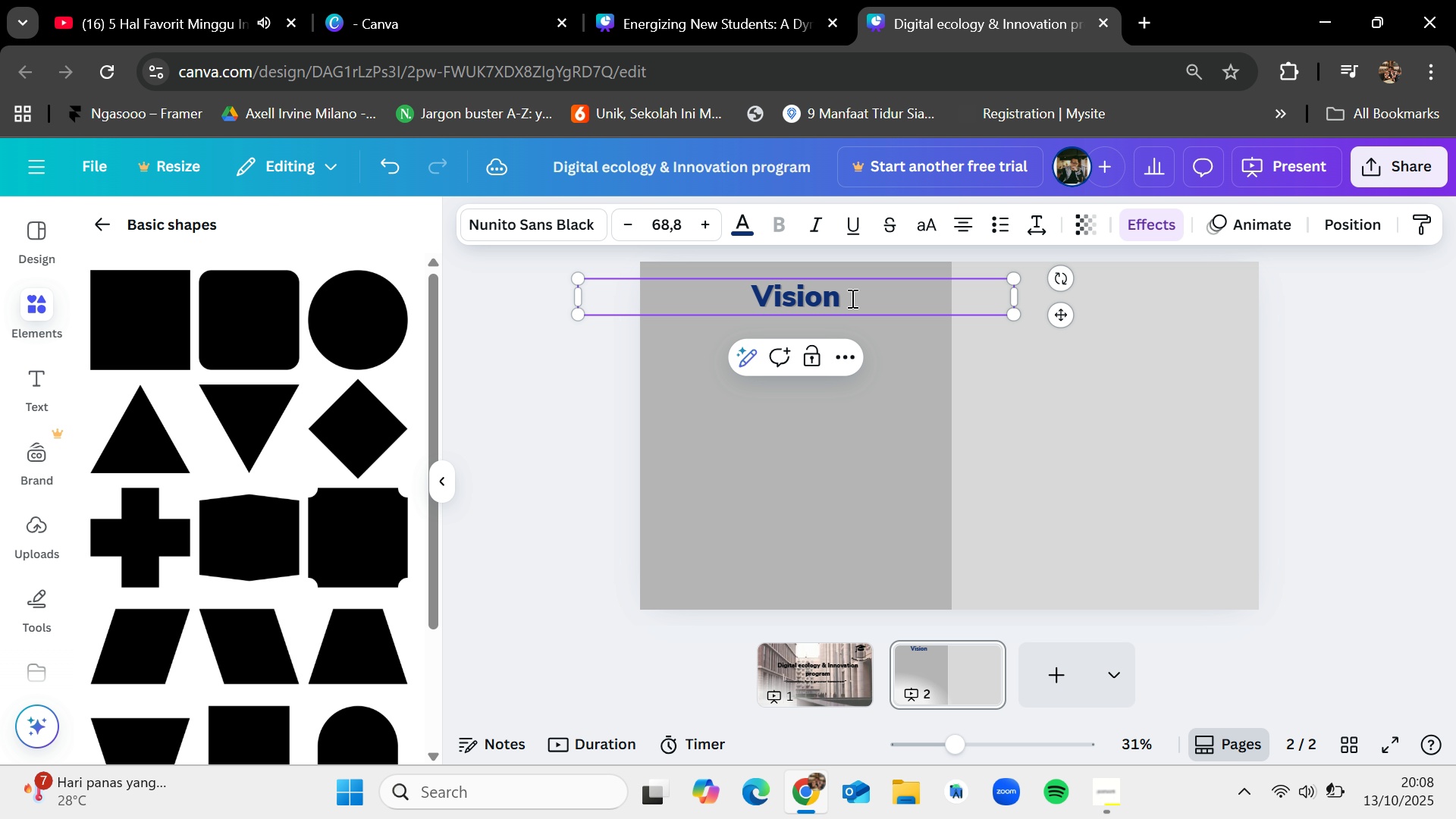 
left_click([821, 295])
 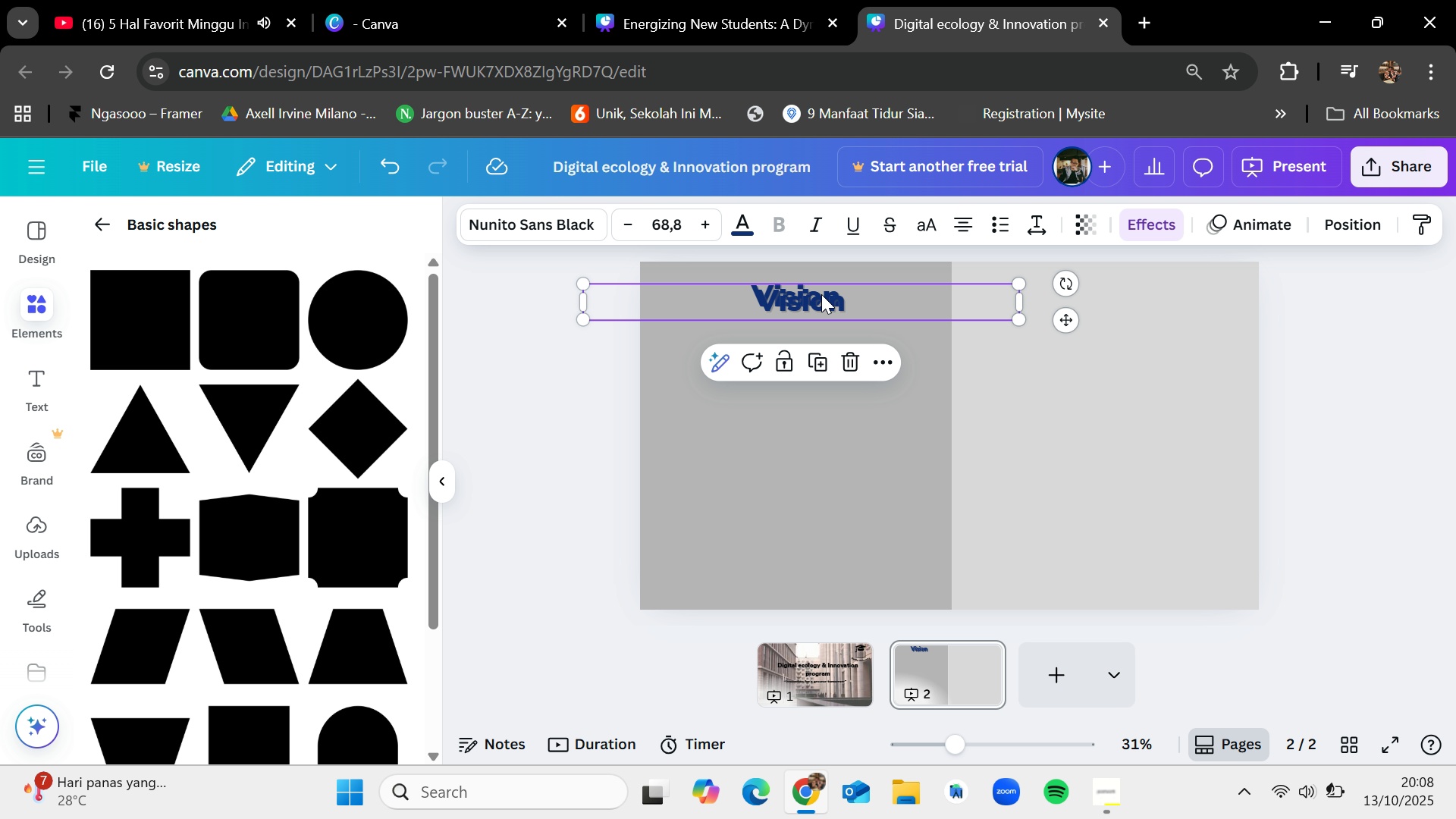 
key(Control+C)
 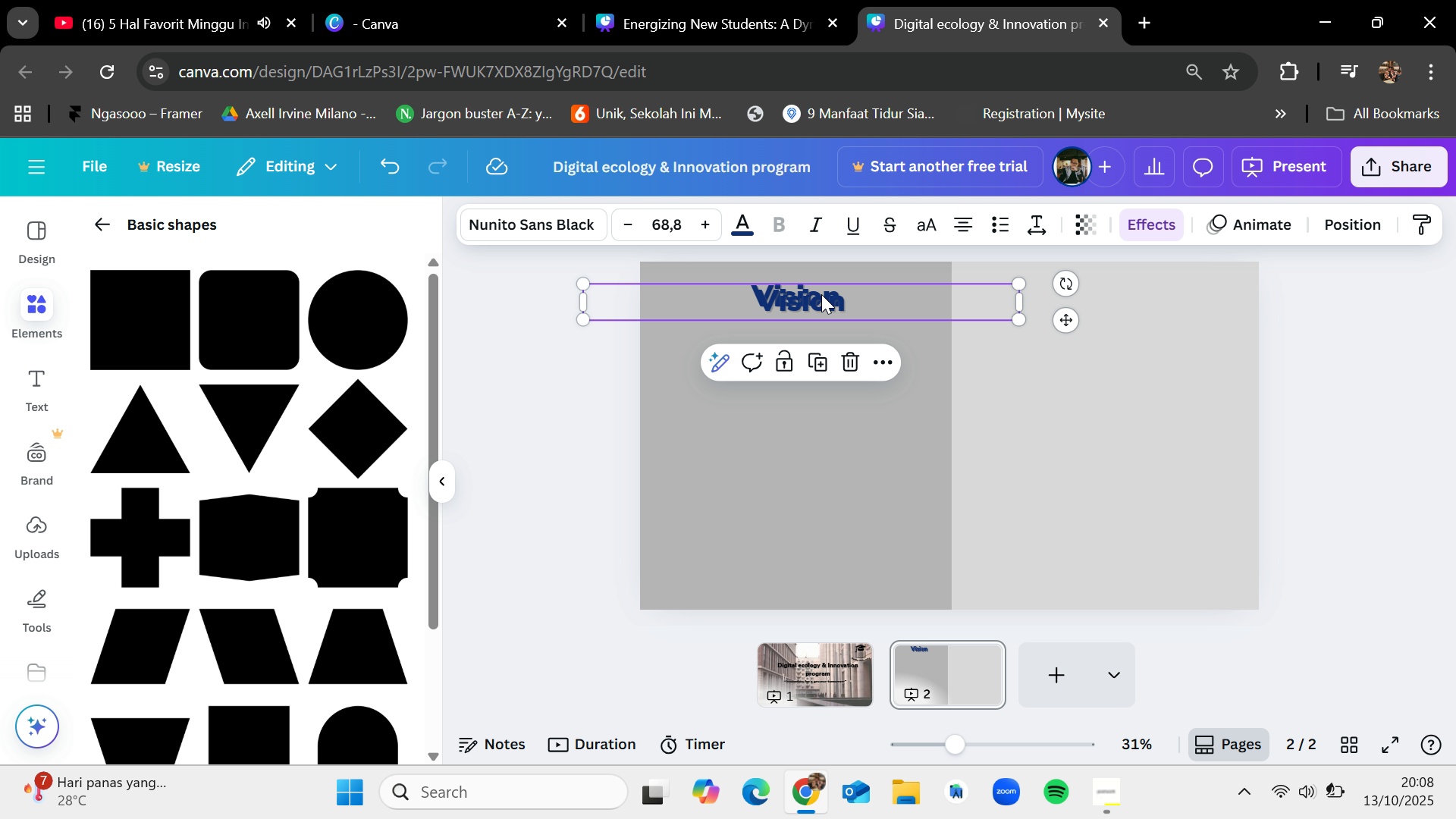 
key(Control+V)
 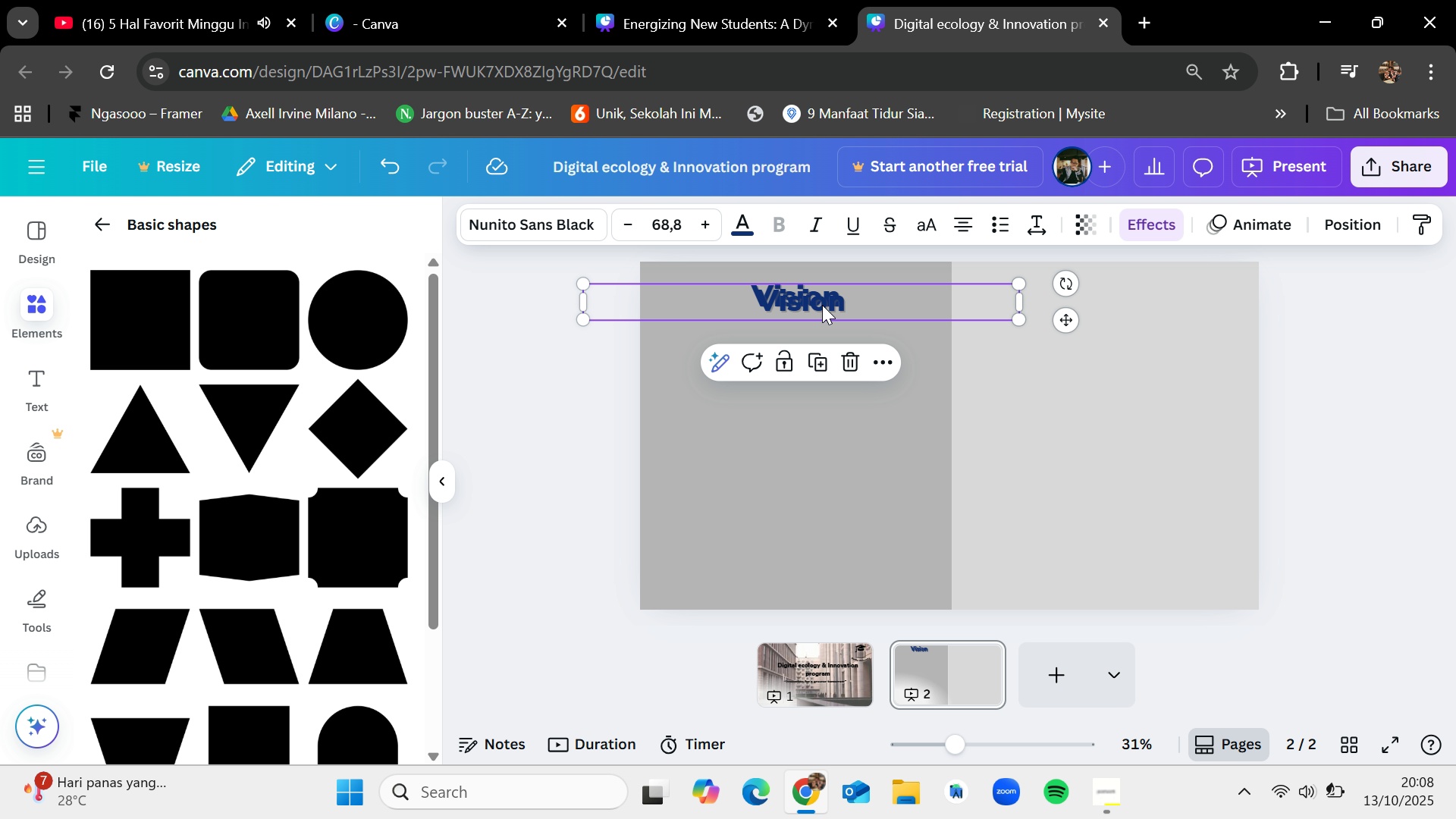 
left_click_drag(start_coordinate=[820, 305], to_coordinate=[1131, 299])
 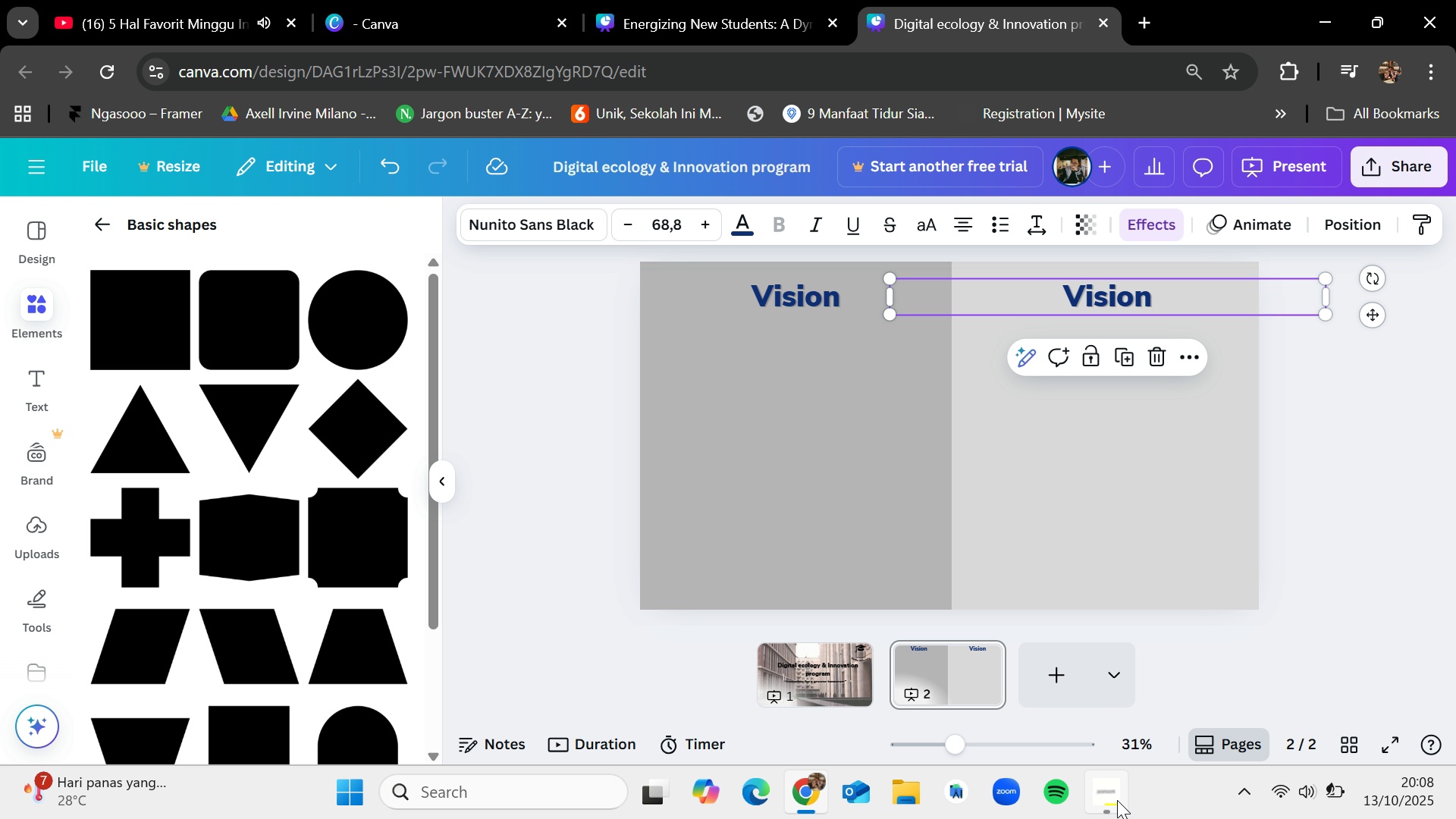 
left_click([1117, 800])
 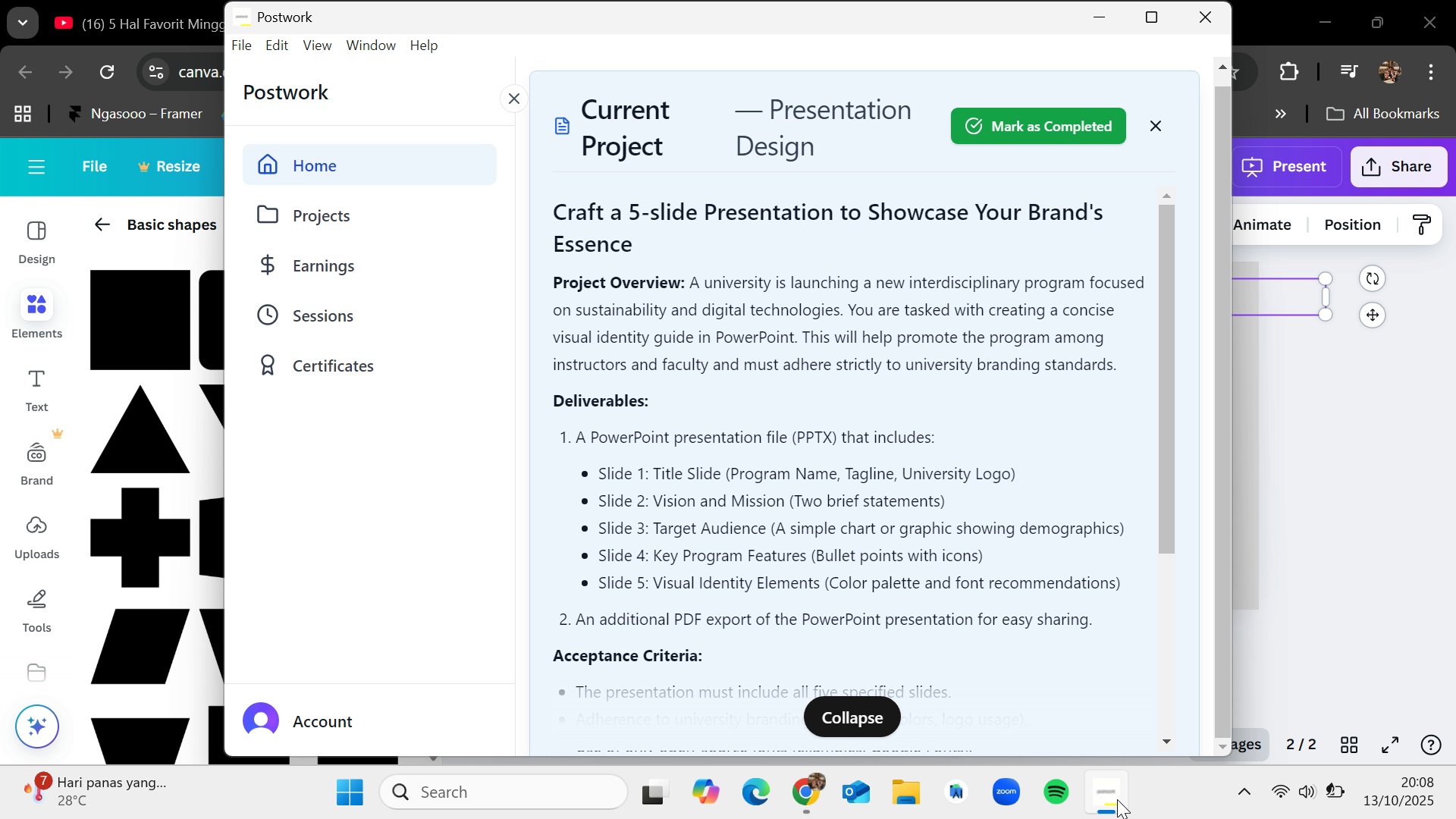 
left_click([1117, 799])
 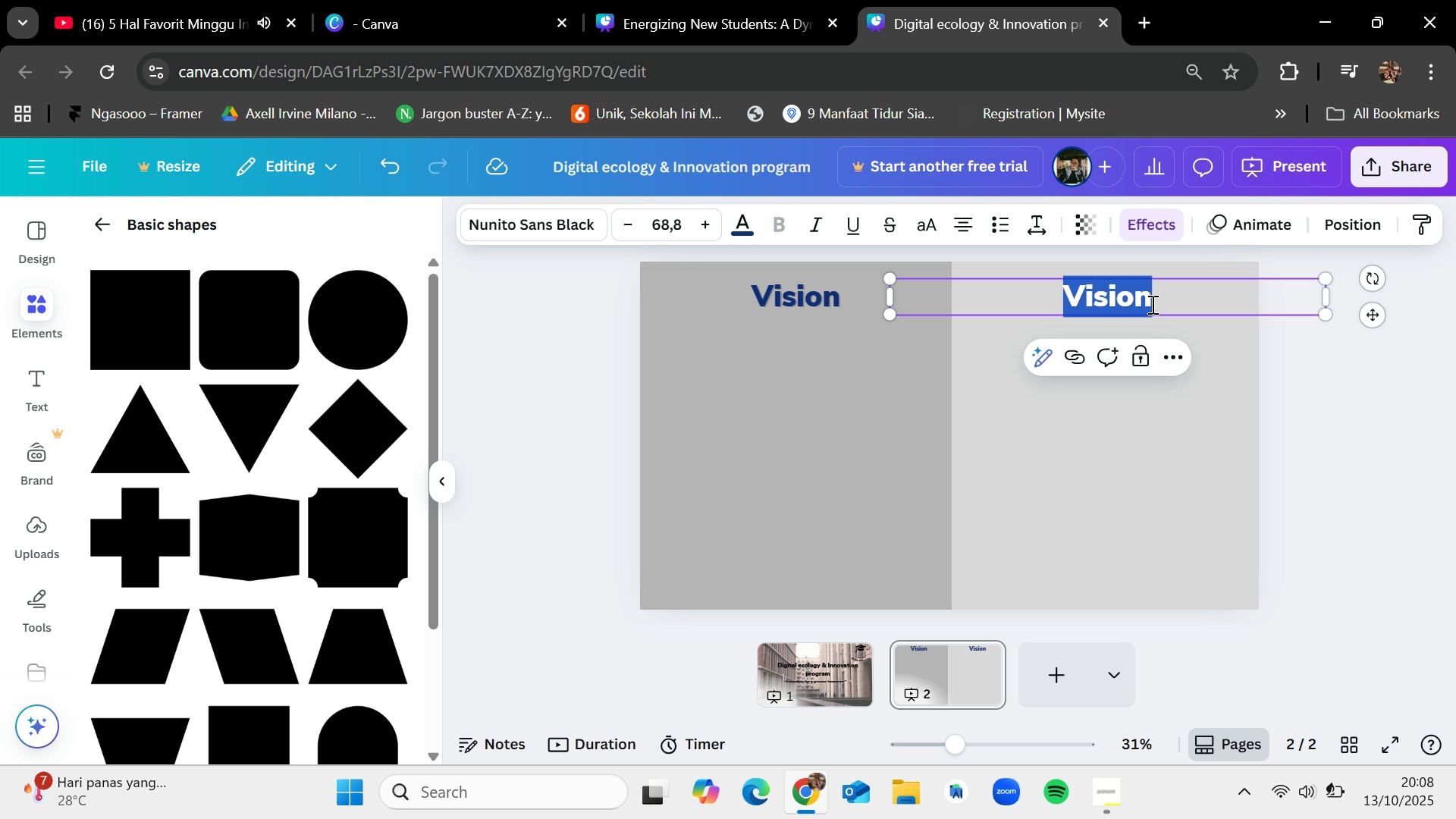 
double_click([1151, 304])
 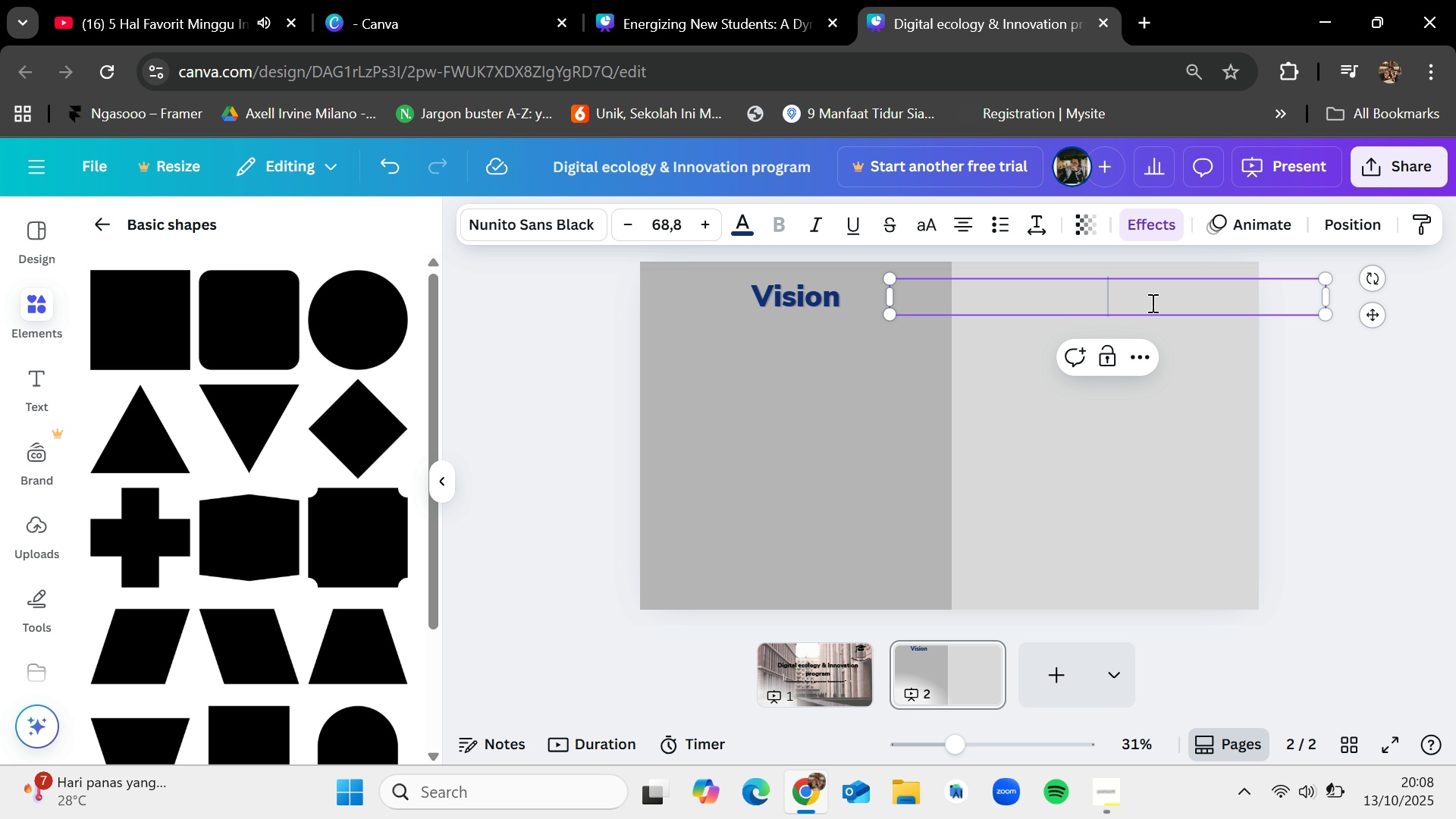 
key(Backspace)
type(Mission)
 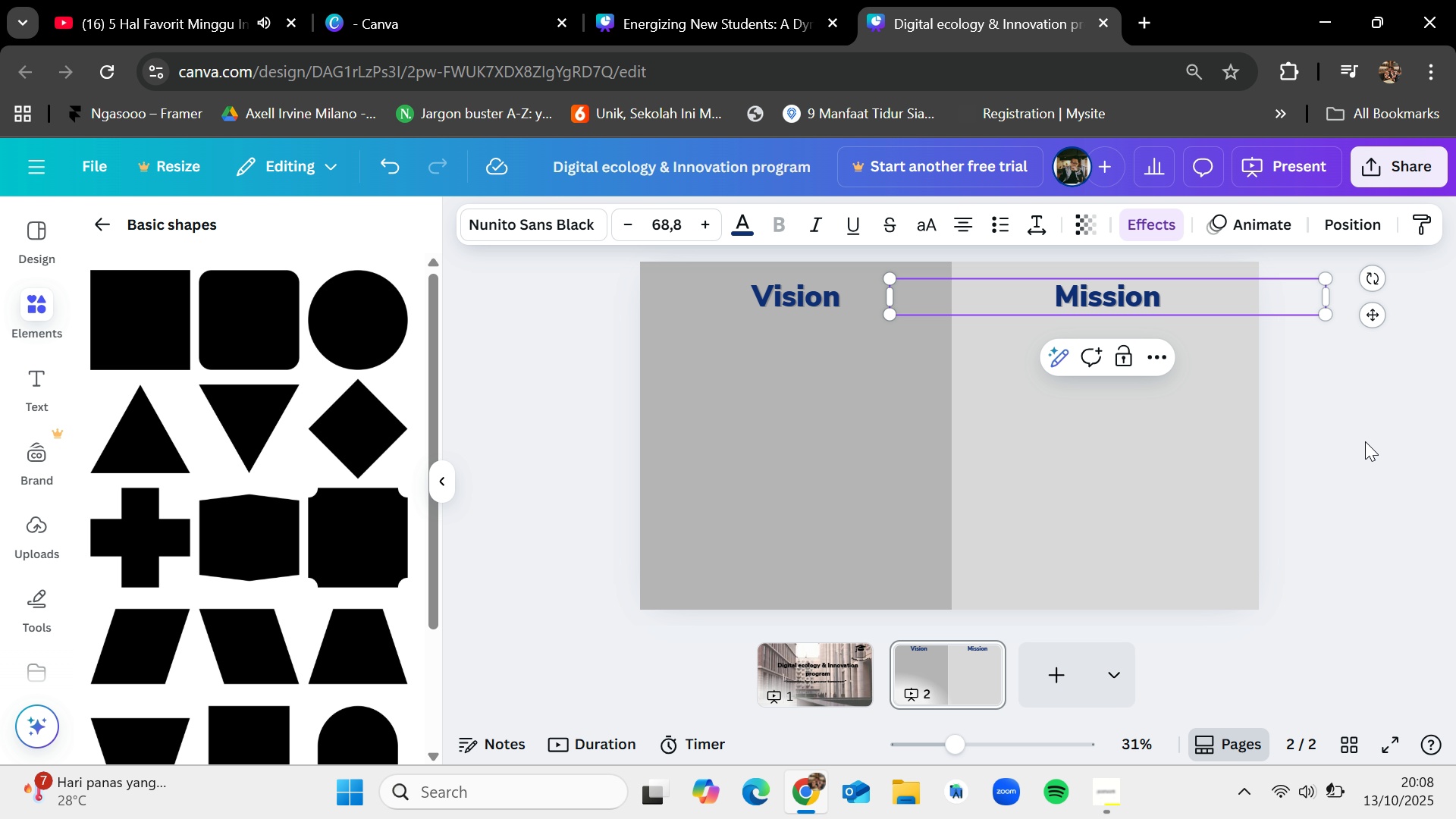 
left_click([1371, 447])
 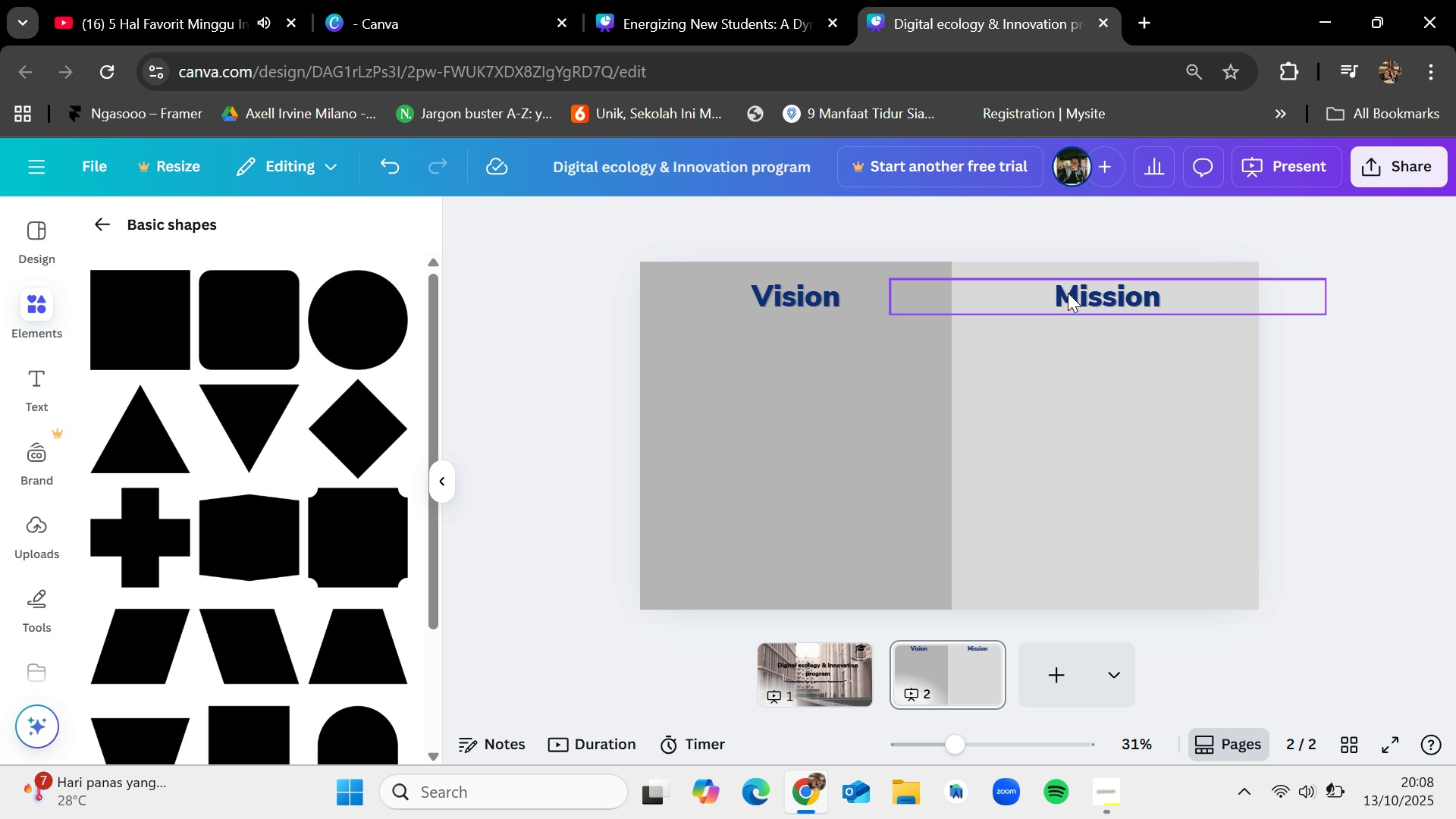 
left_click_drag(start_coordinate=[1075, 293], to_coordinate=[1089, 290])
 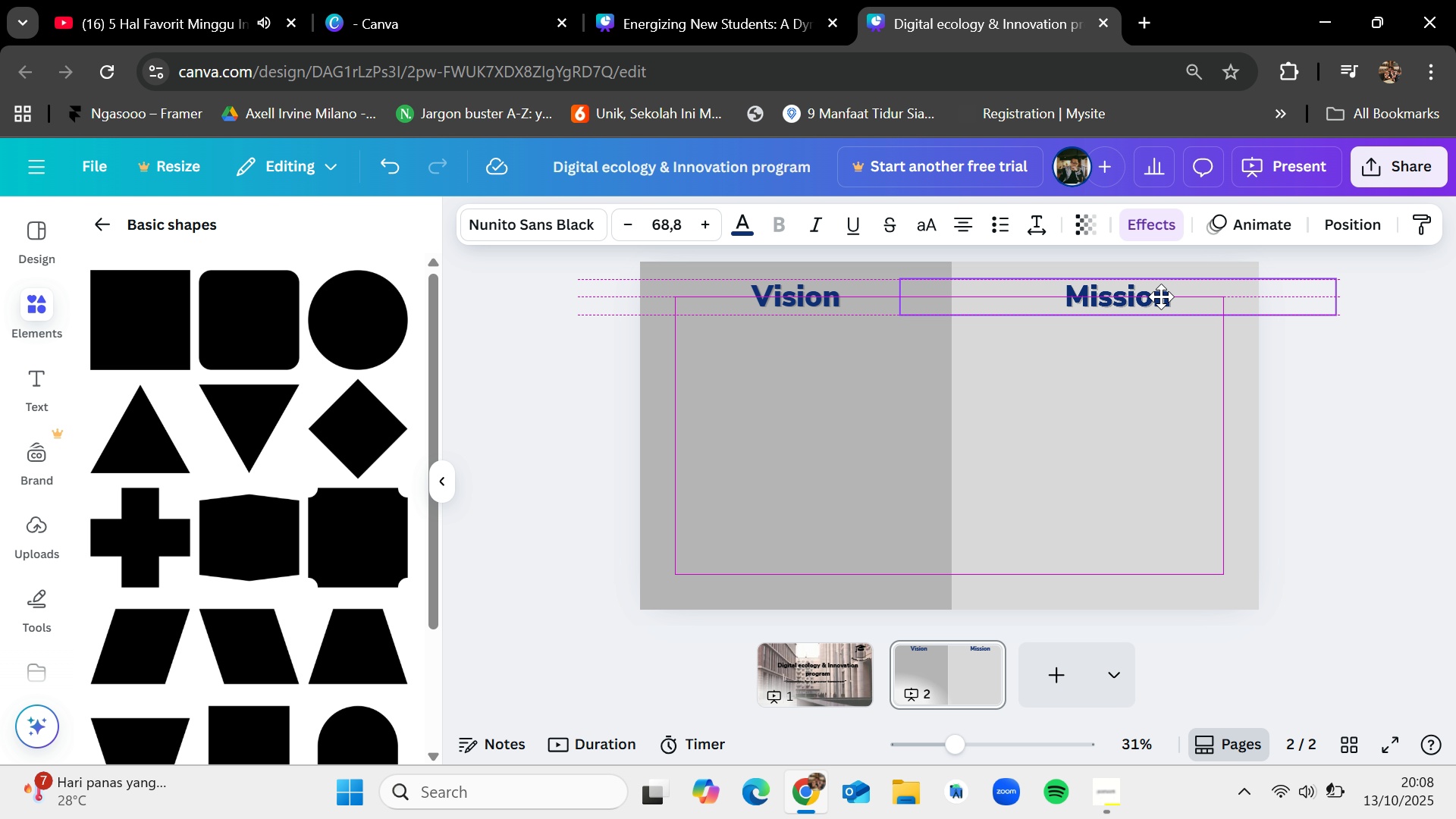 
left_click([1386, 400])
 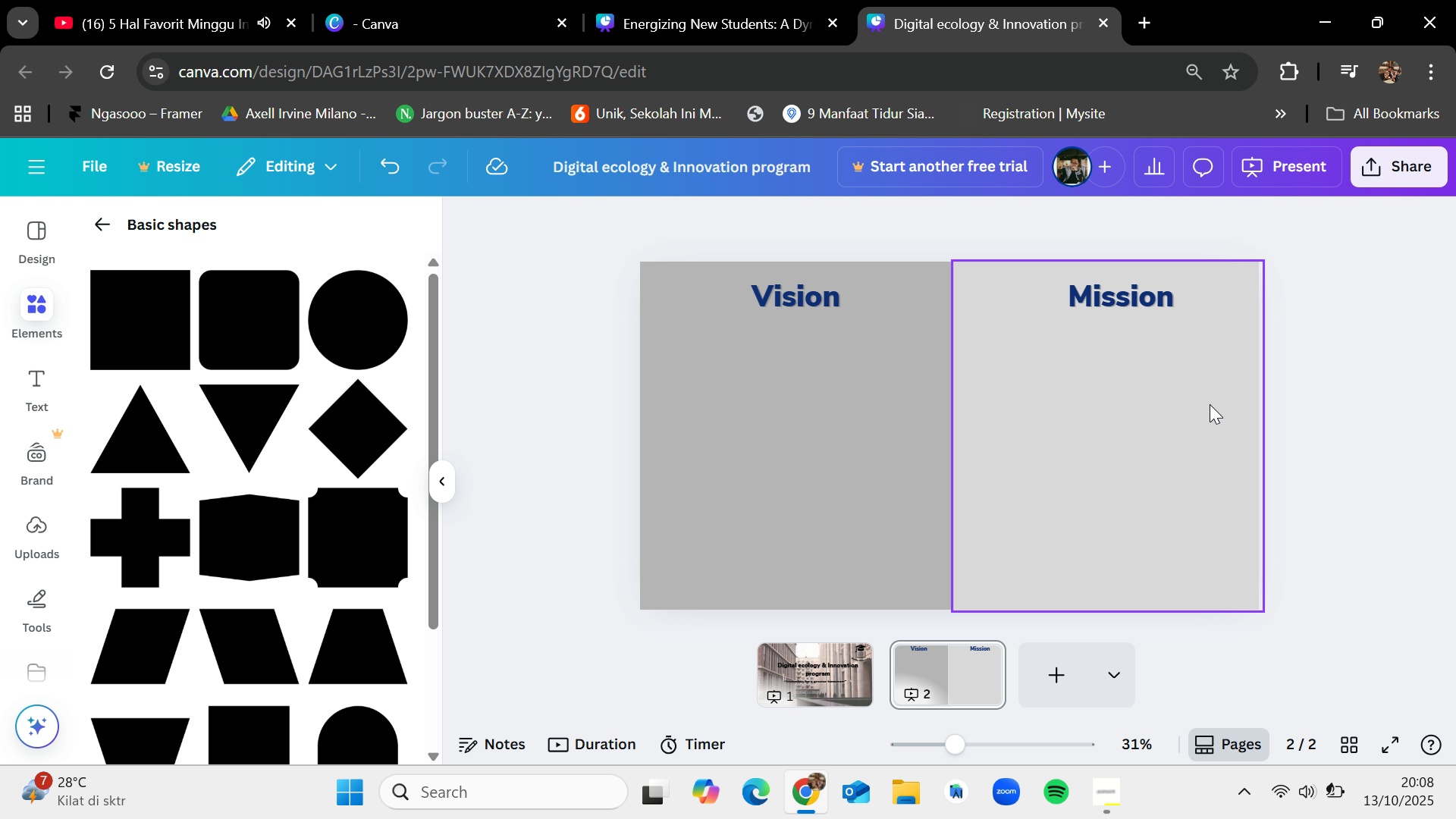 
left_click([849, 424])
 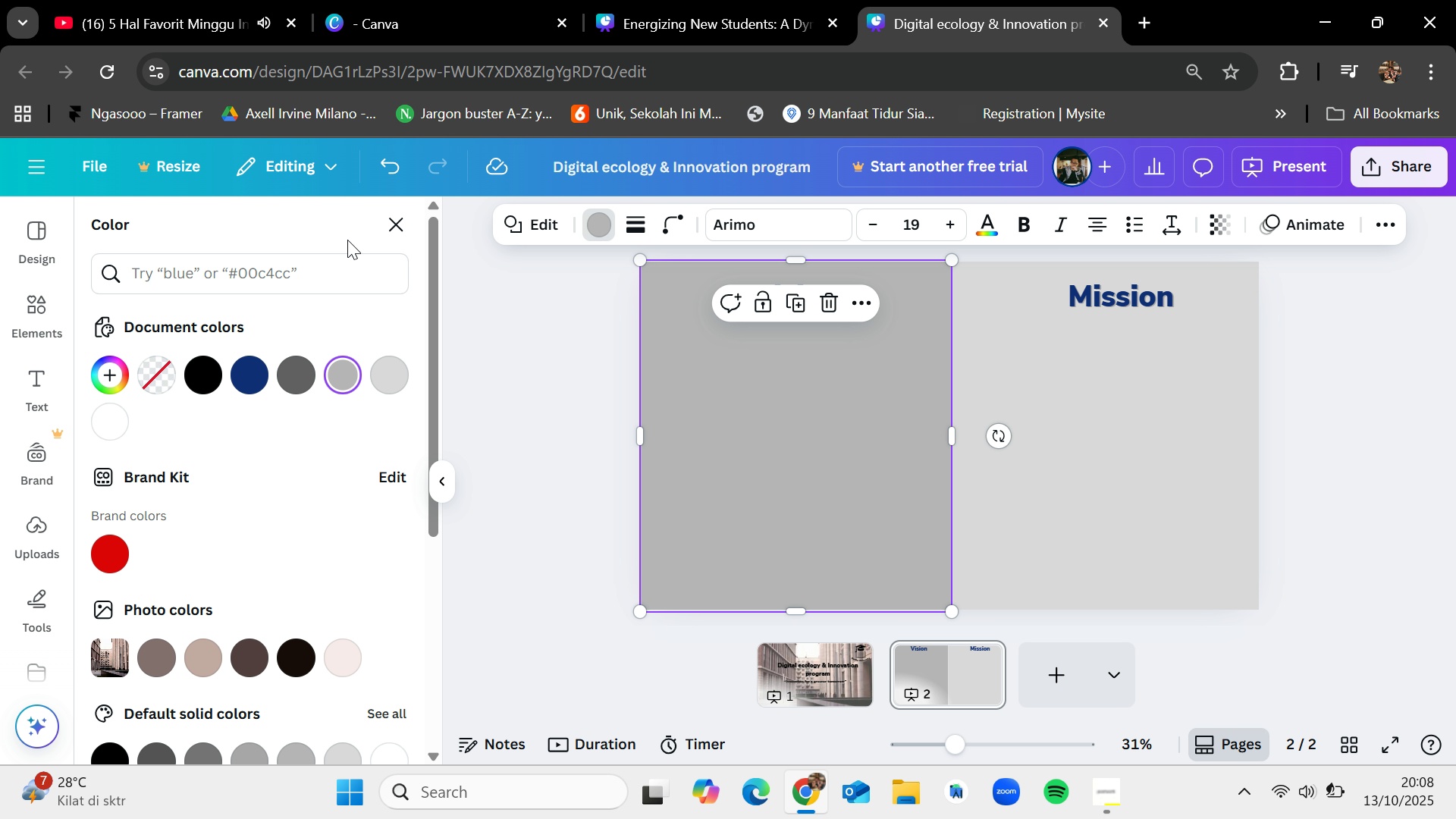 
left_click([322, 278])
 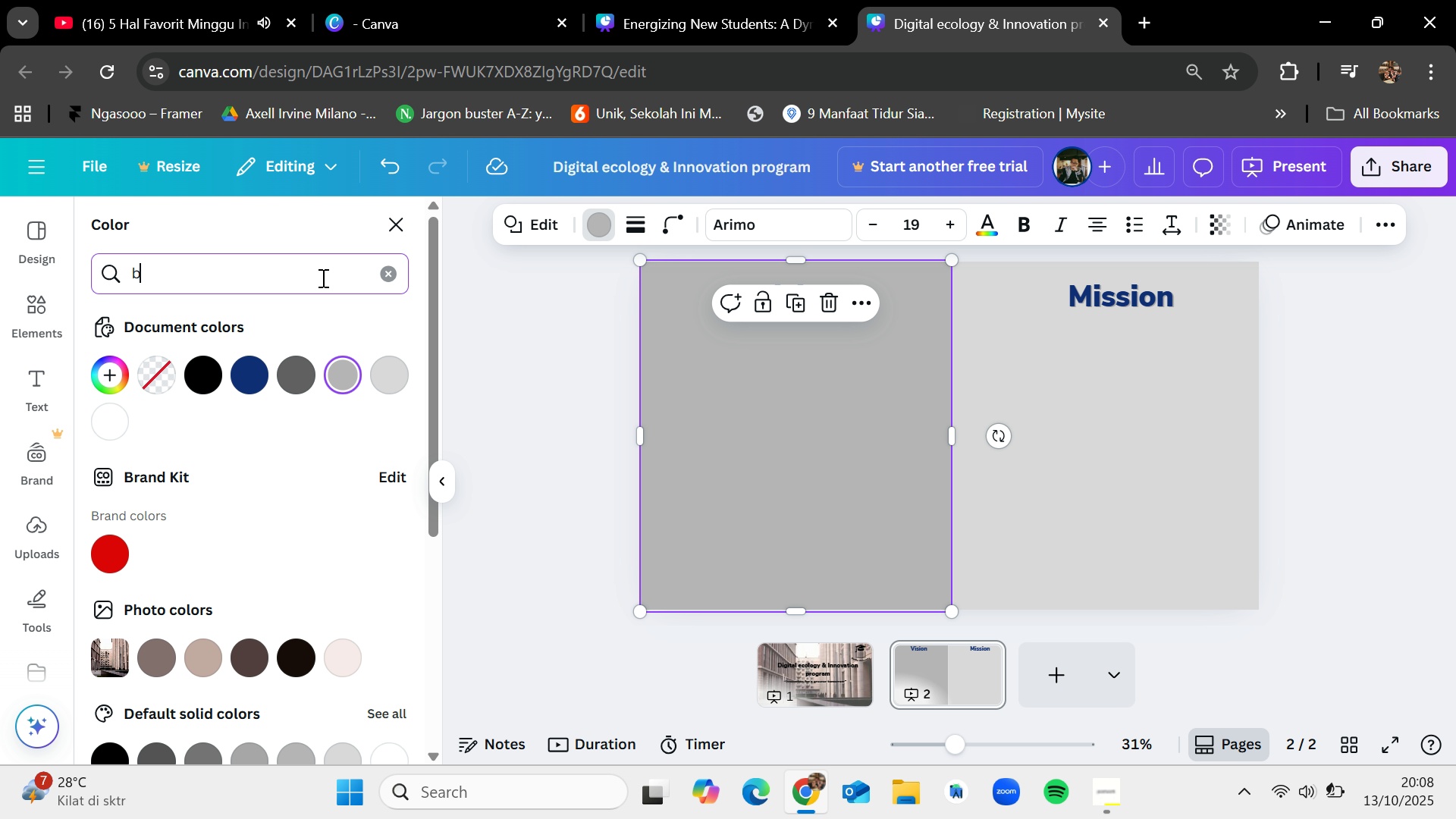 
type(blue')
key(Backspace)
 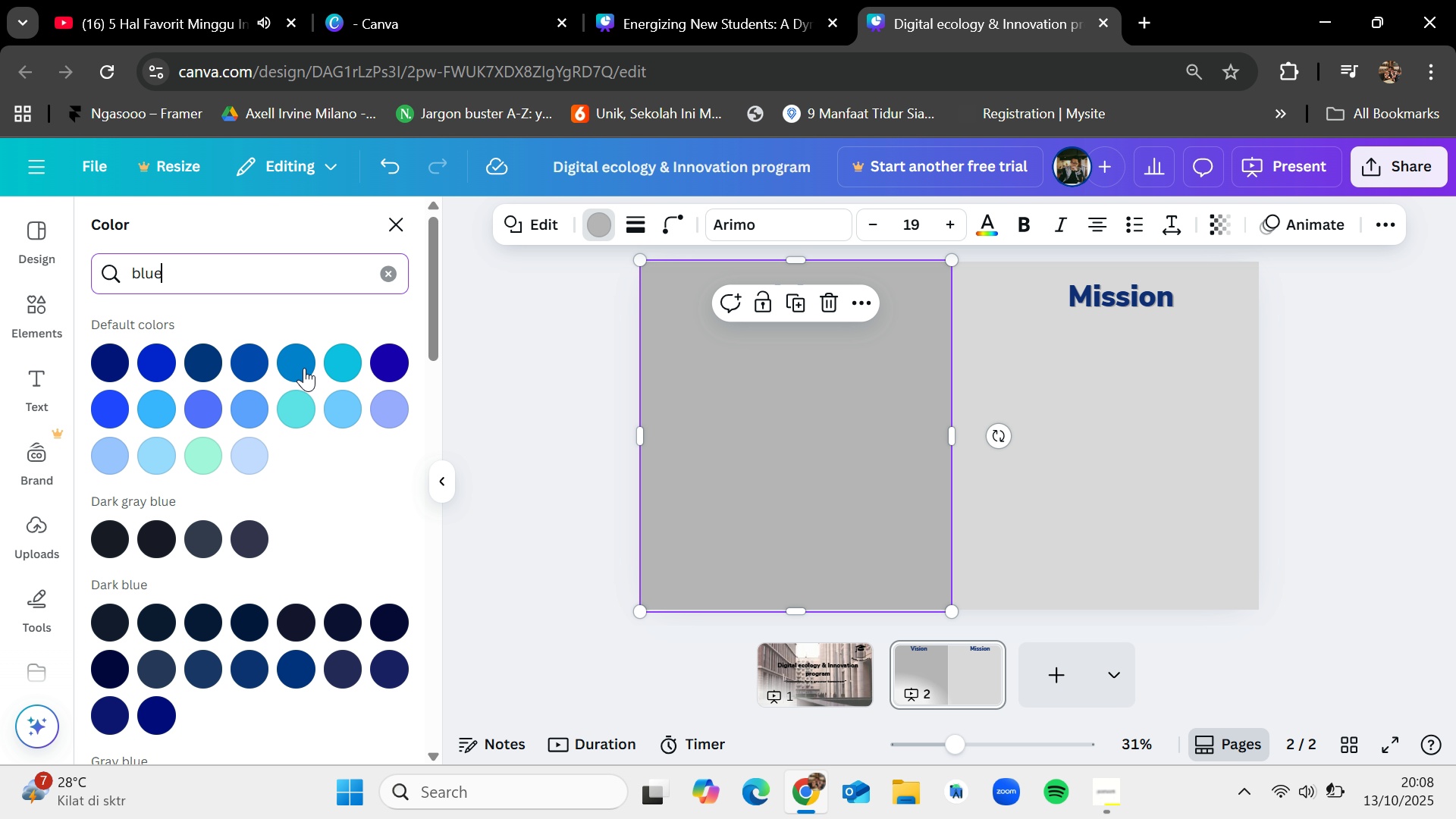 
left_click([246, 460])
 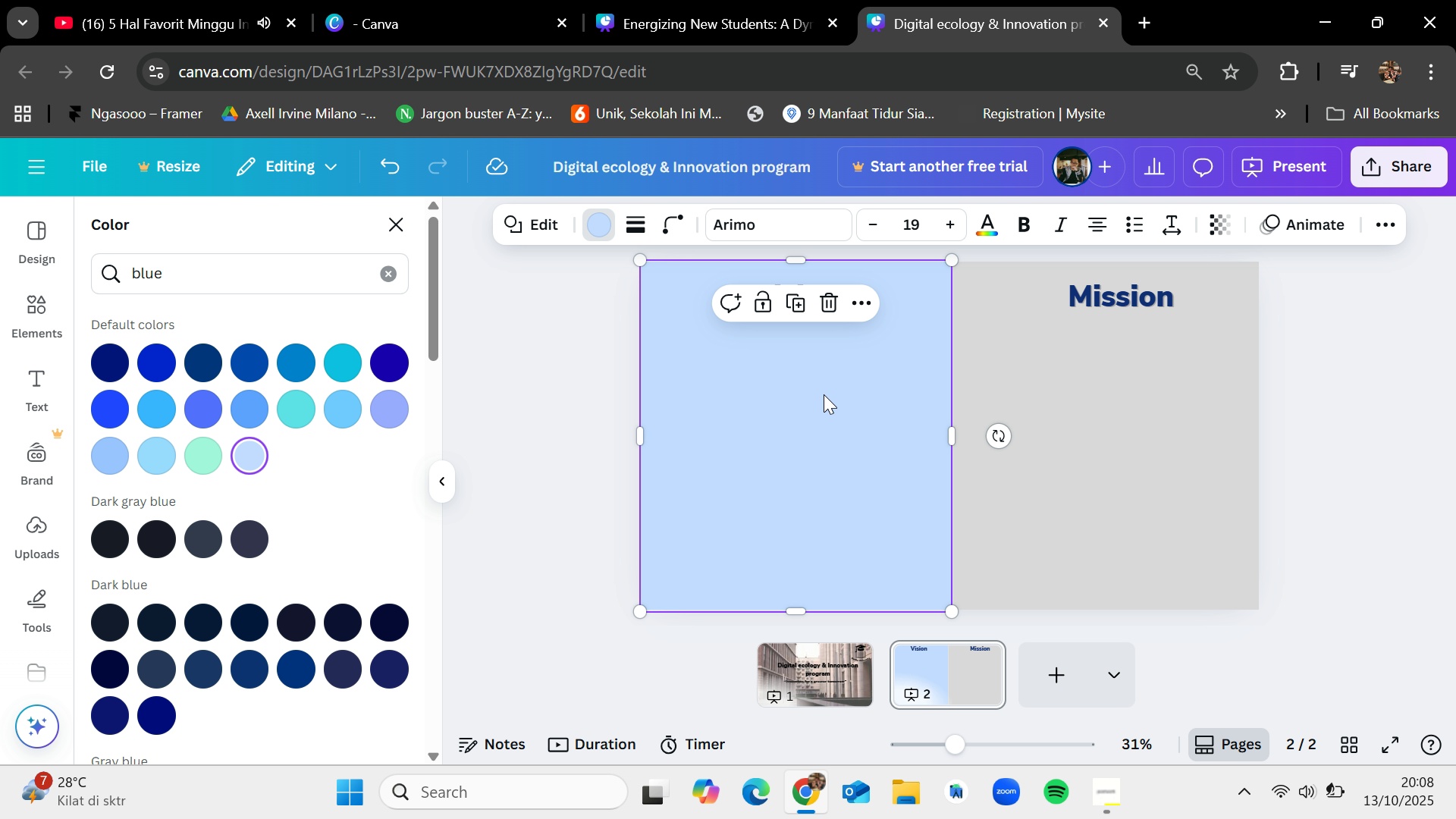 
left_click([1427, 388])
 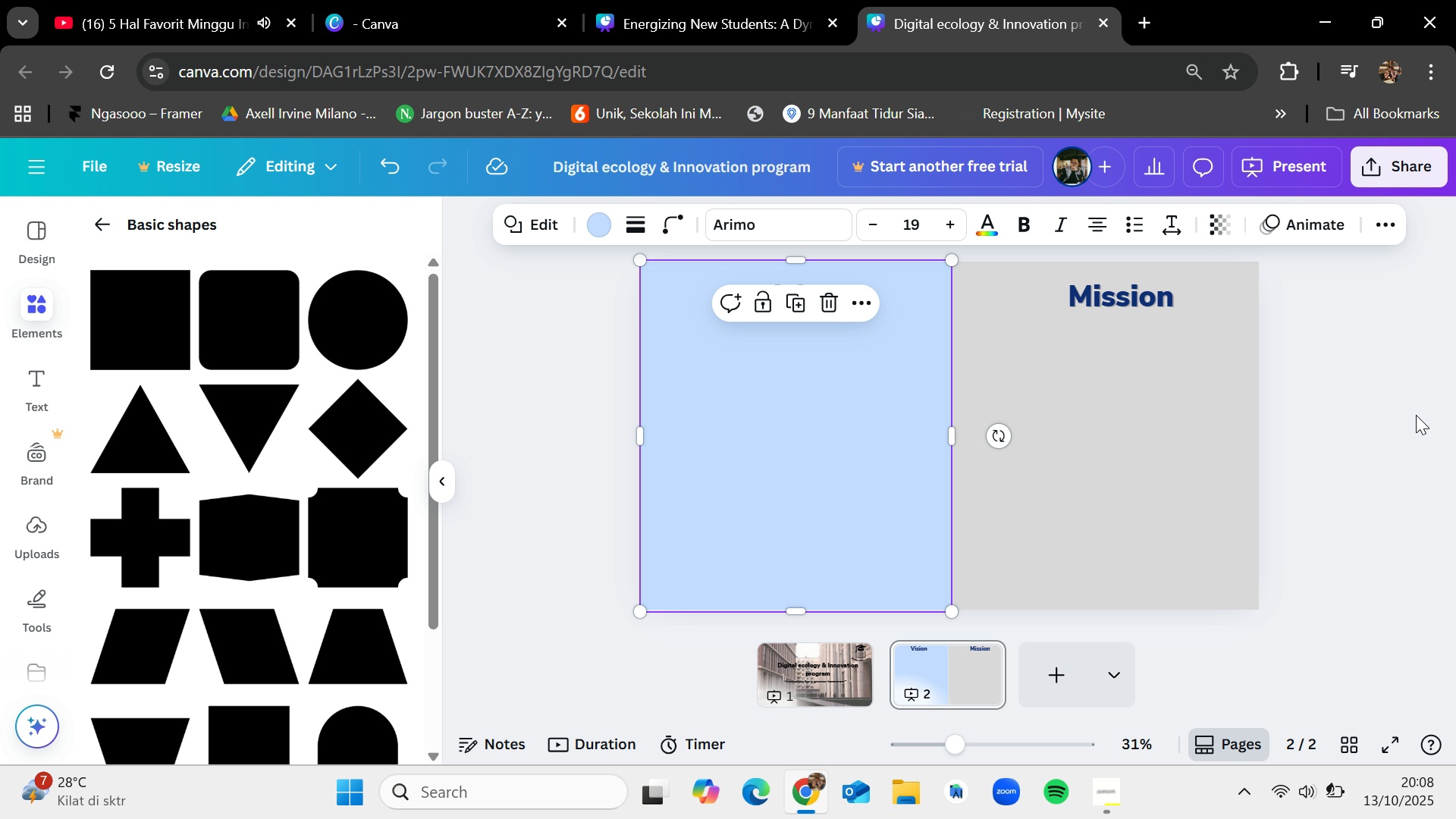 
left_click([1417, 414])
 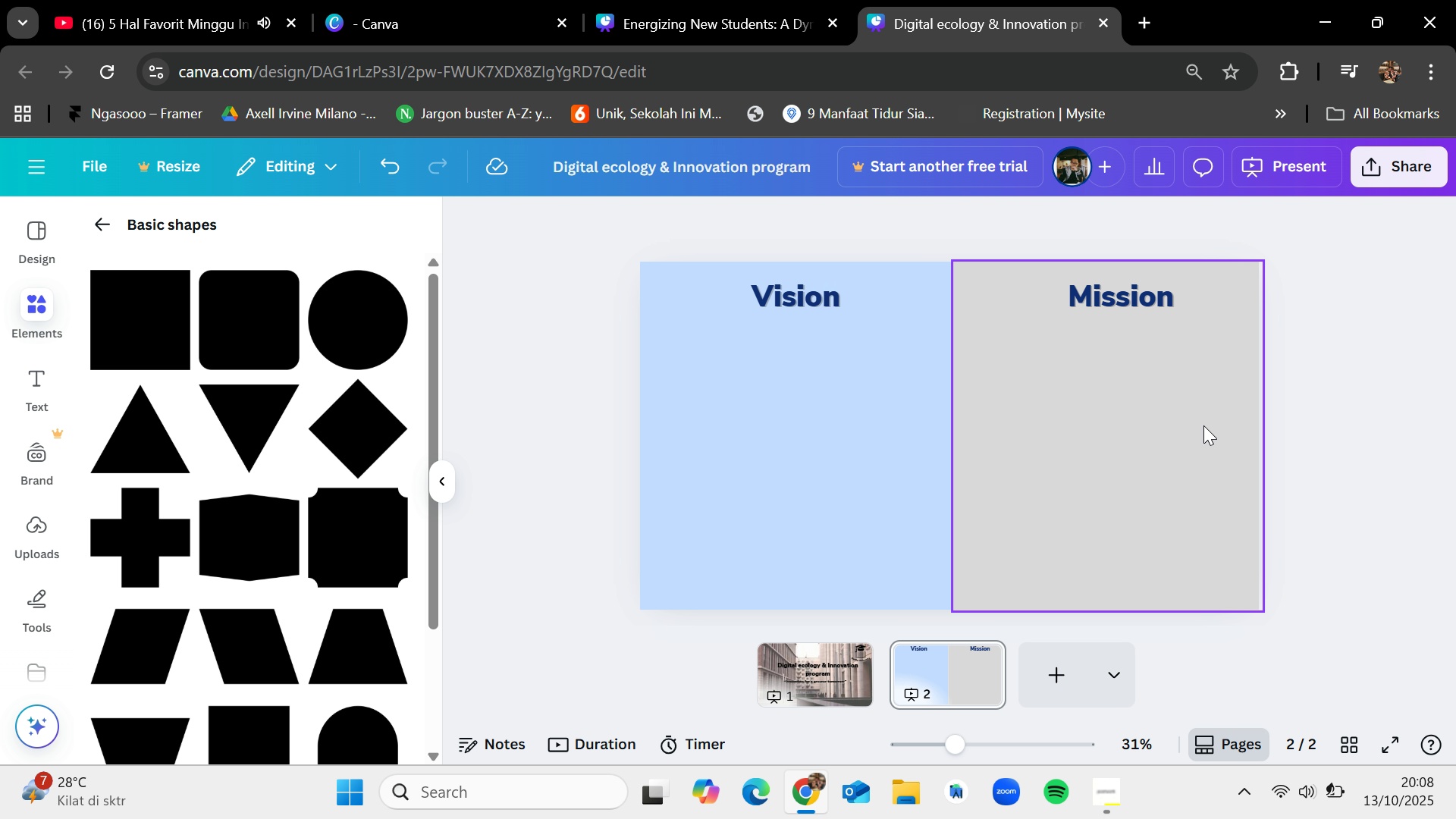 
left_click([1194, 427])
 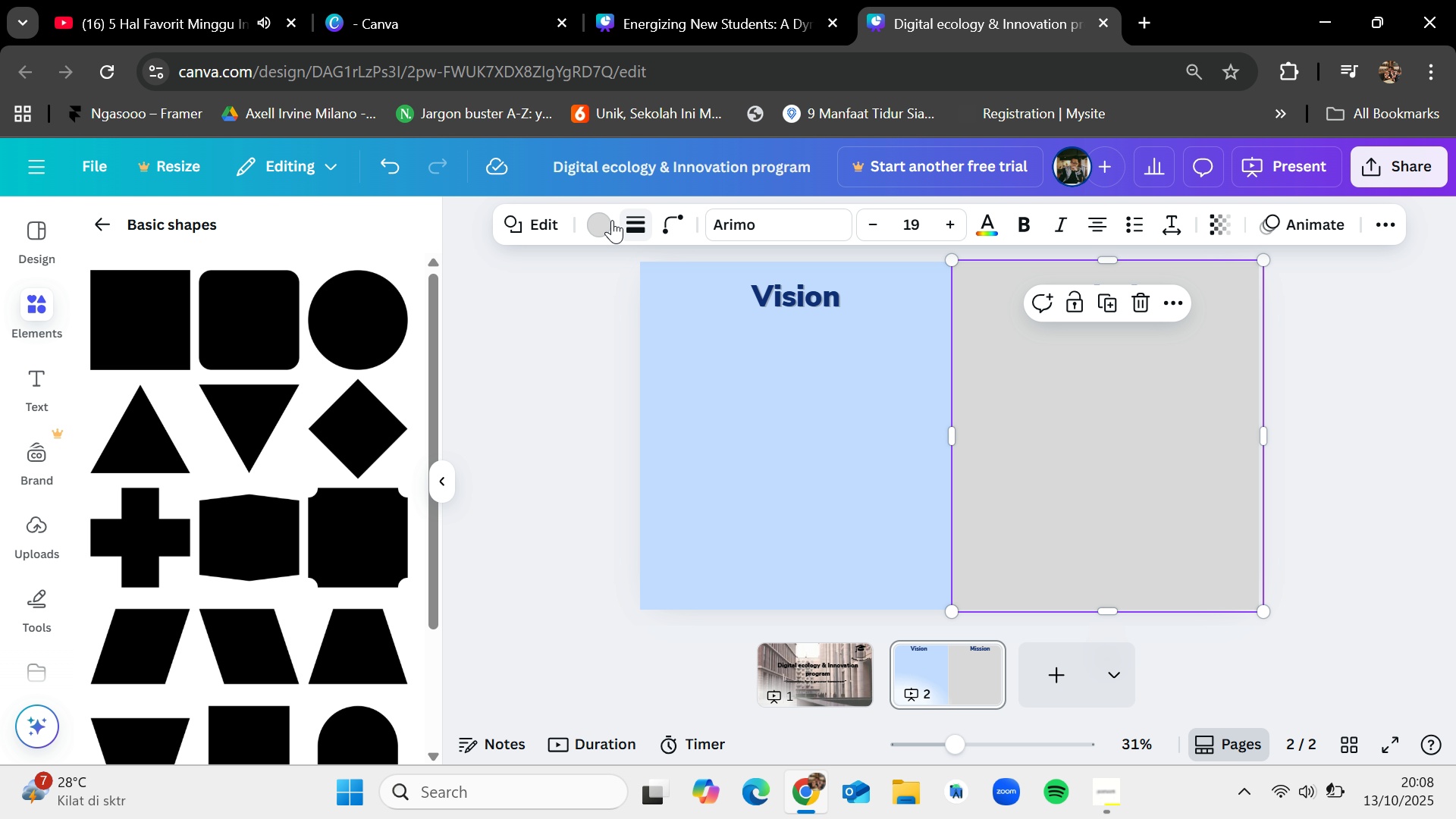 
left_click([609, 221])
 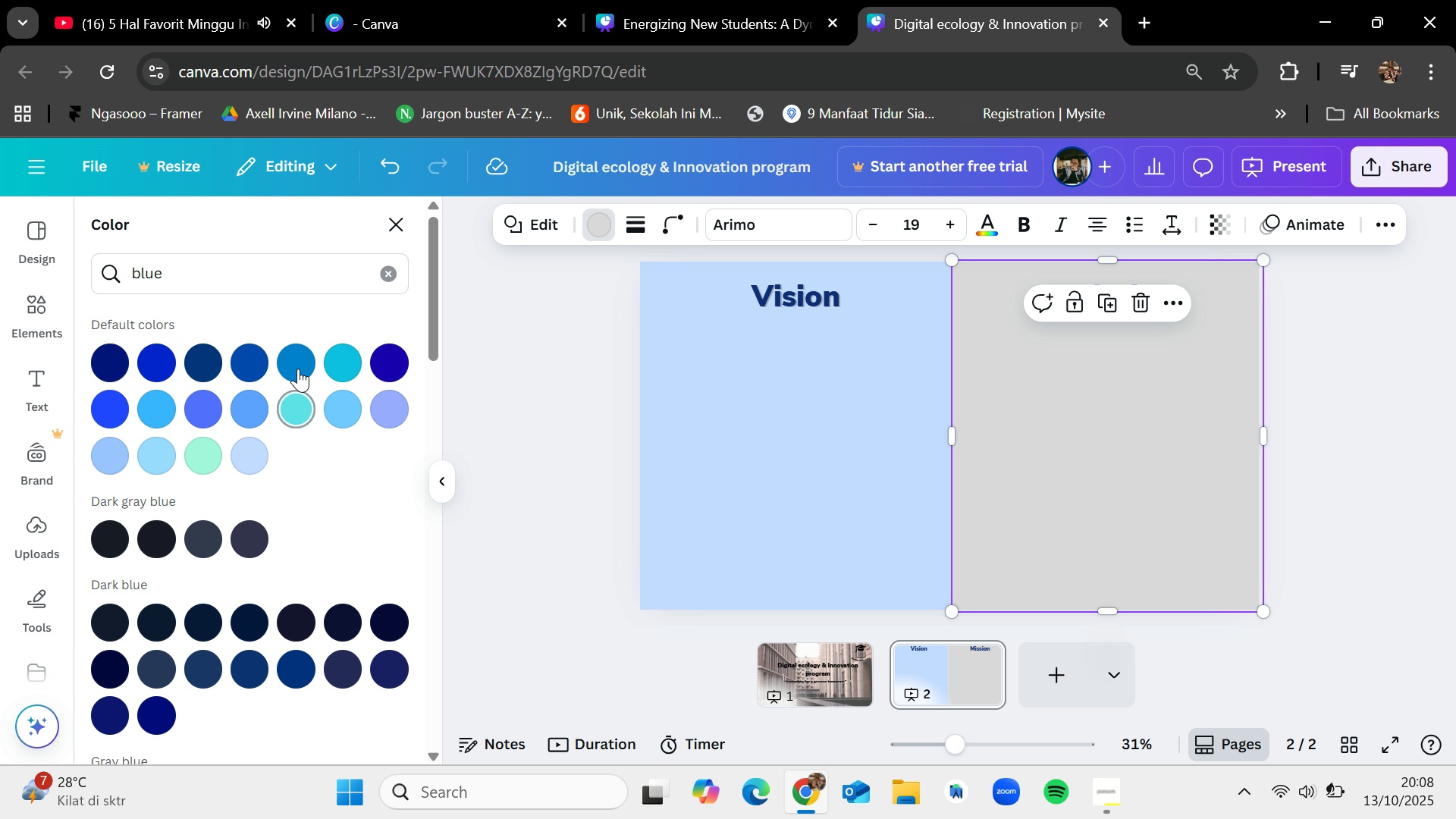 
left_click([298, 365])
 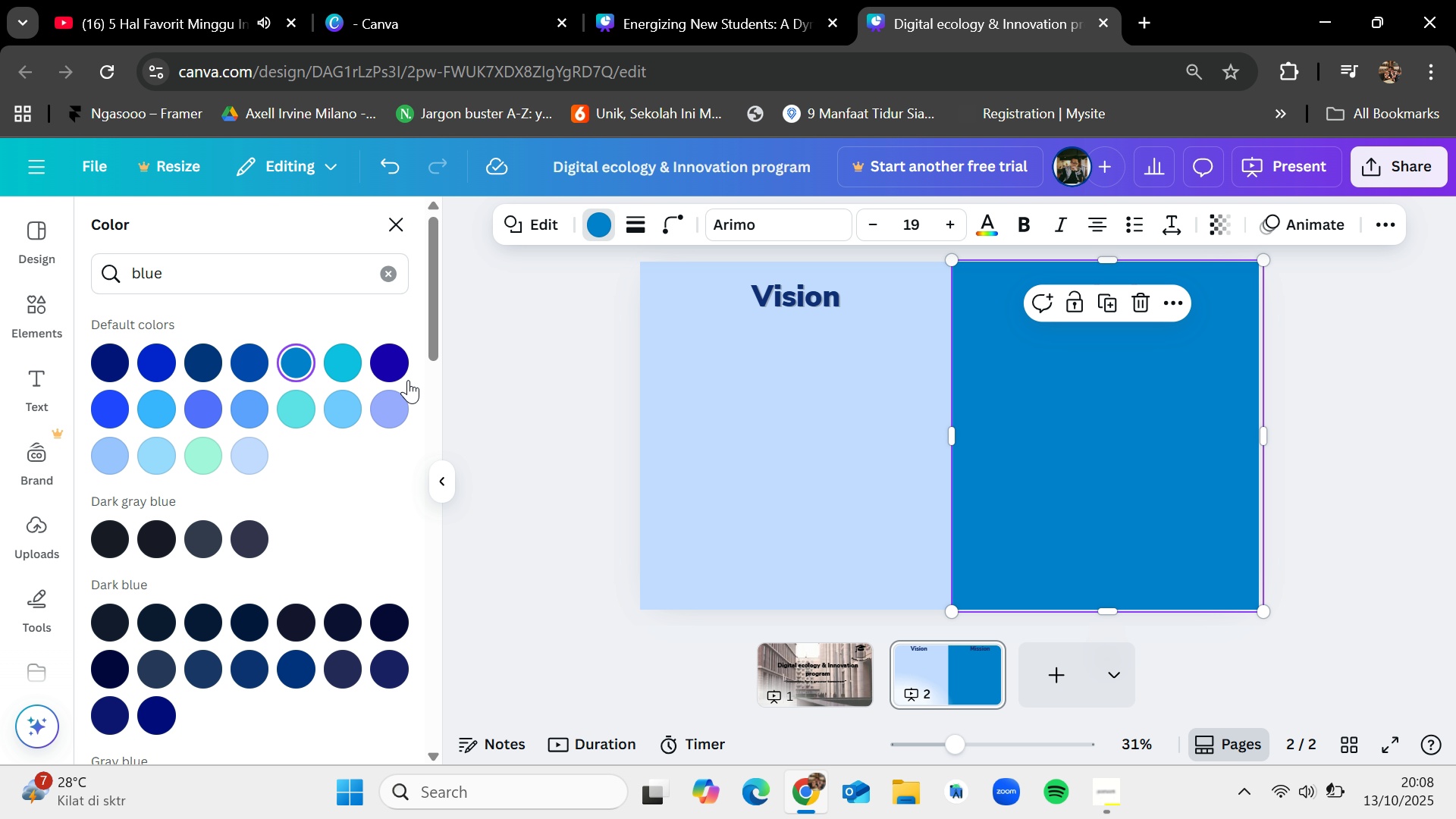 
left_click([340, 403])
 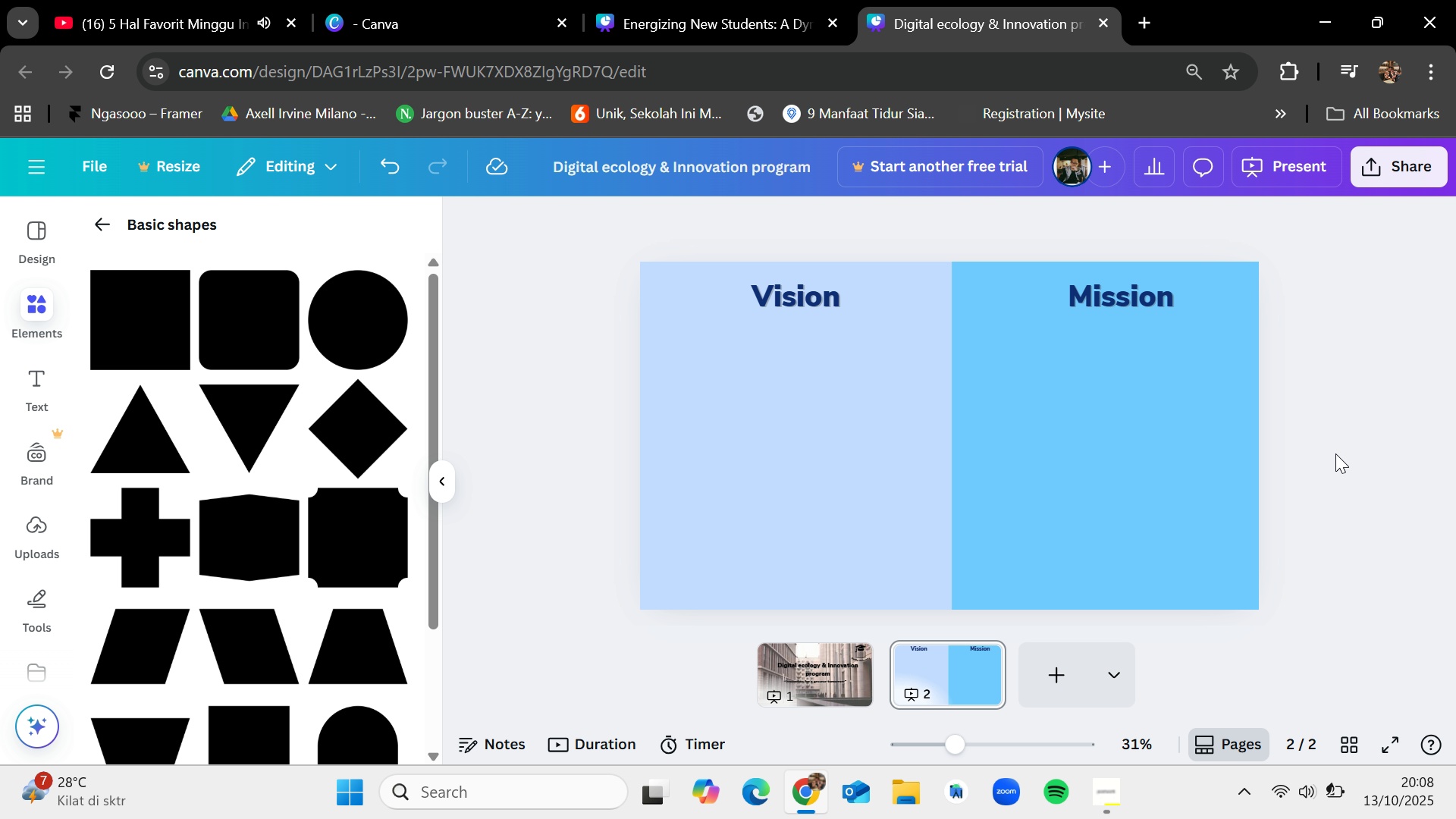 
left_click([1218, 462])
 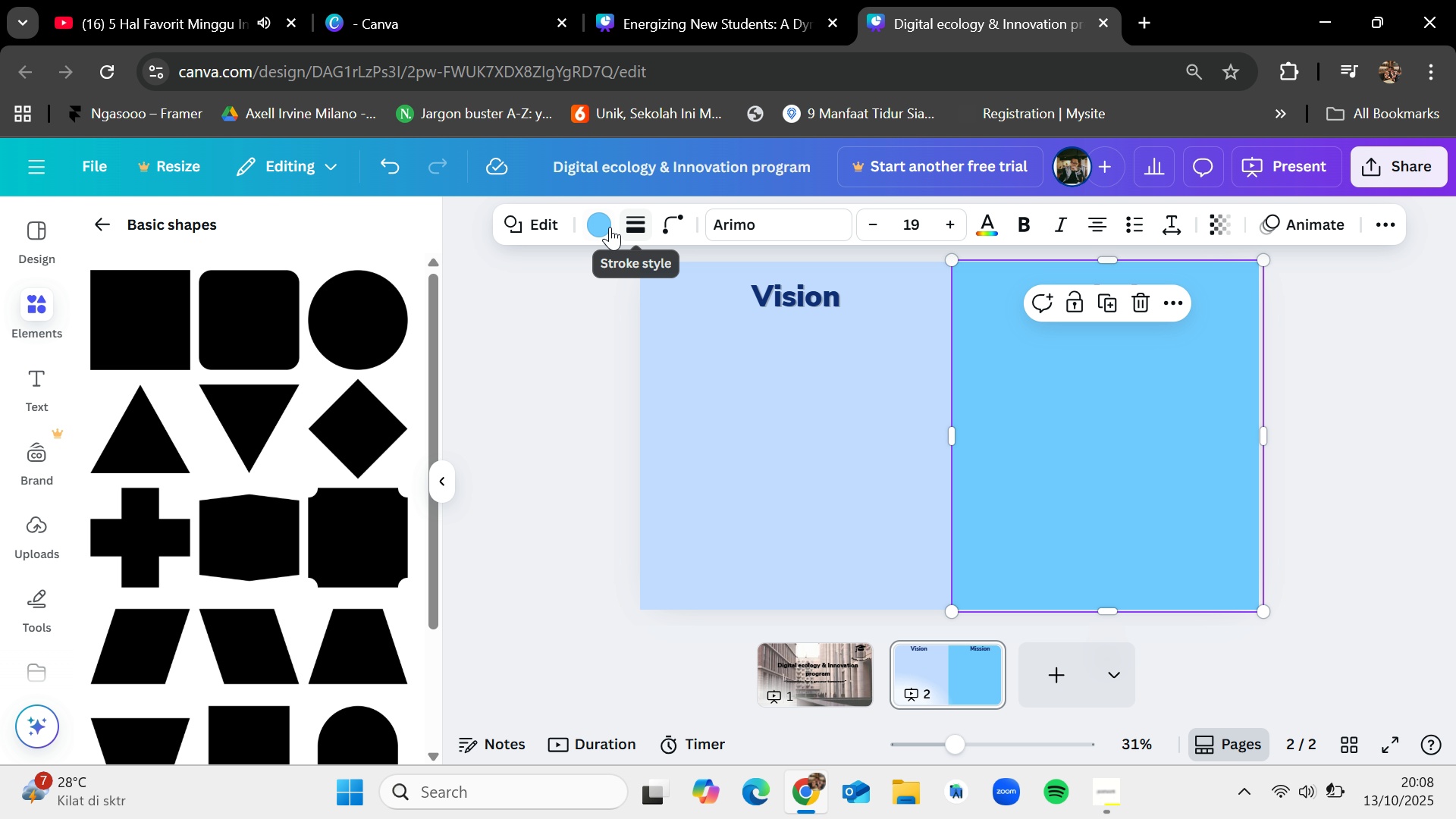 
left_click([604, 225])
 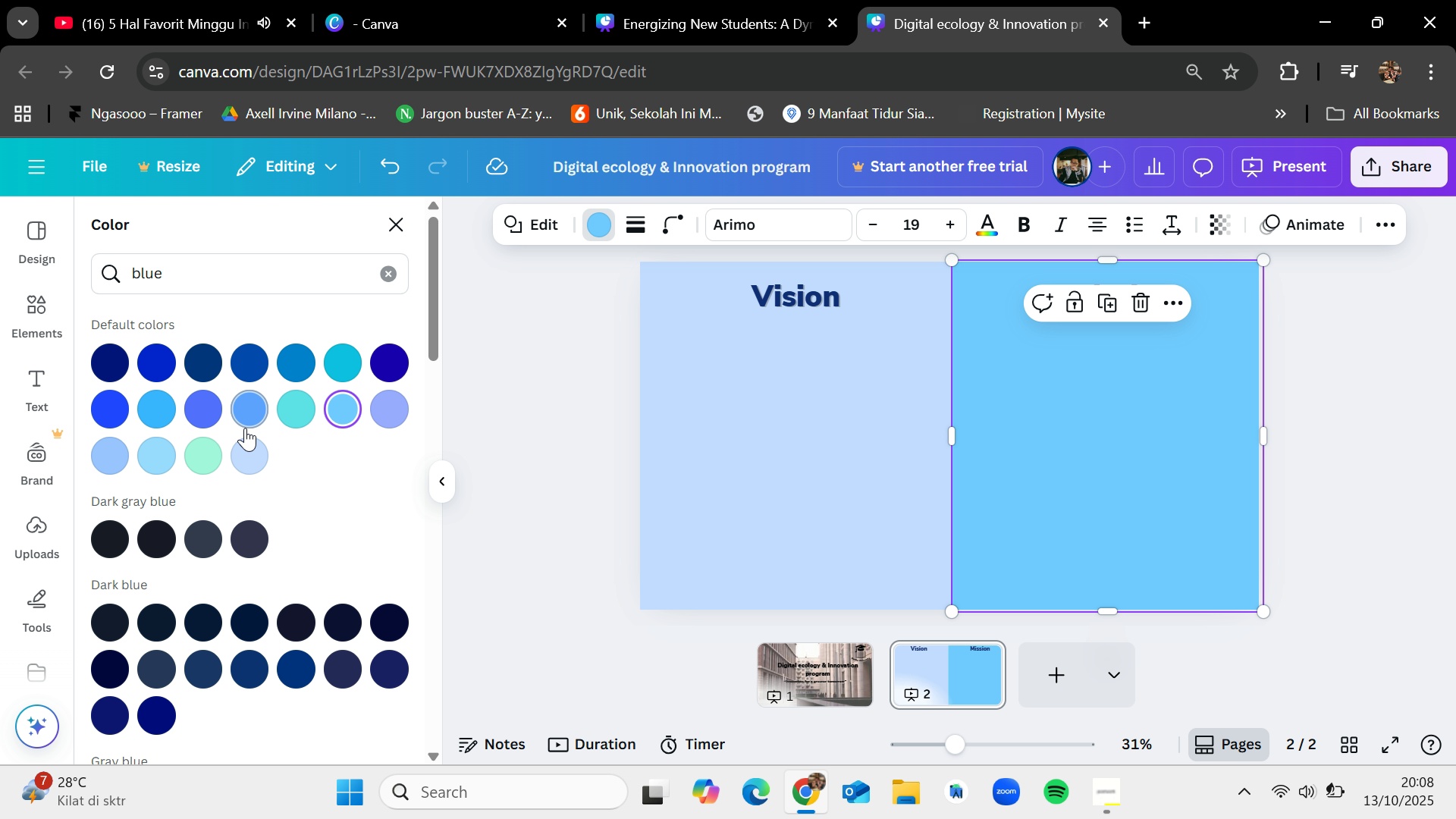 
left_click([249, 444])
 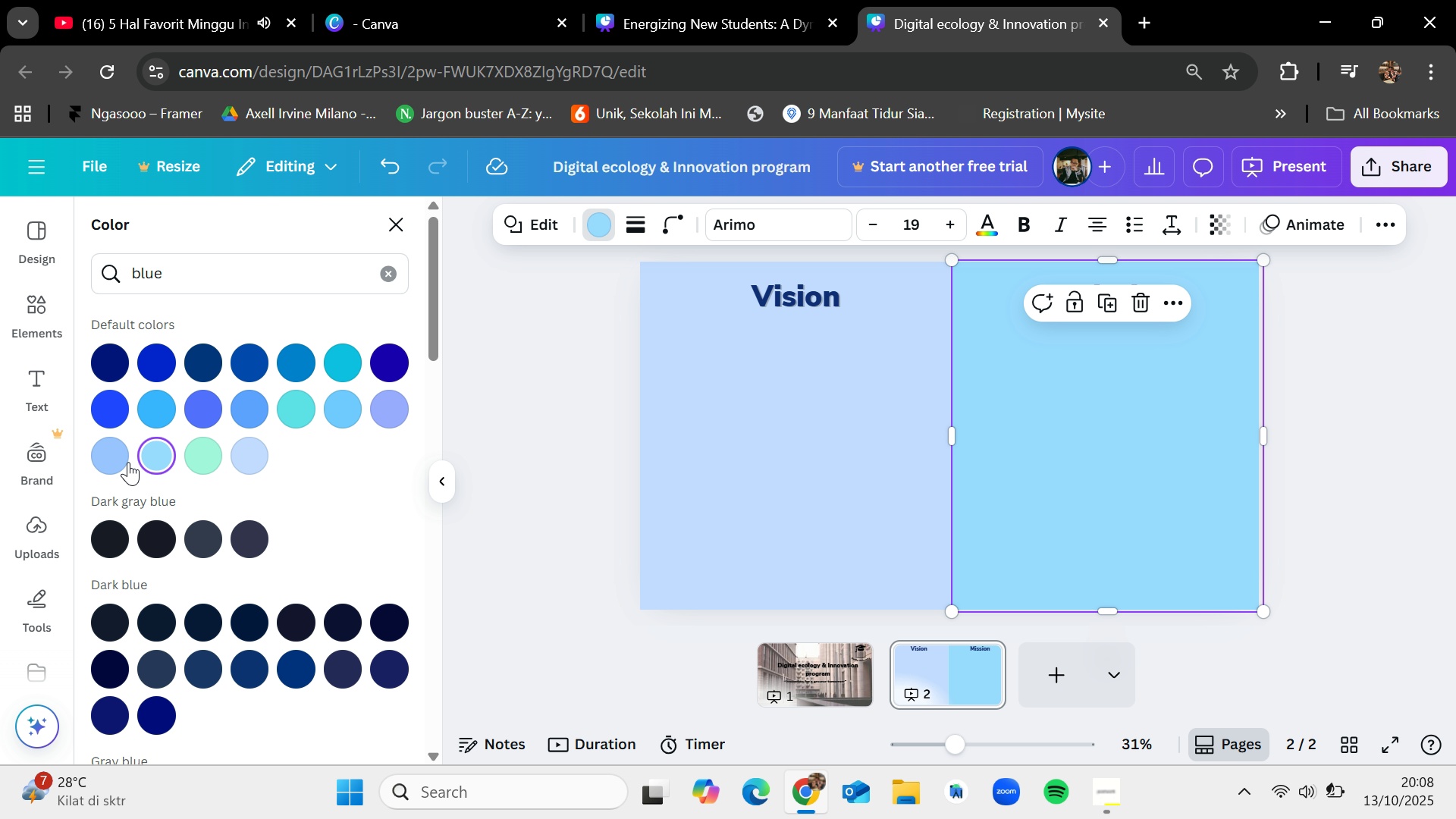 
left_click([119, 461])
 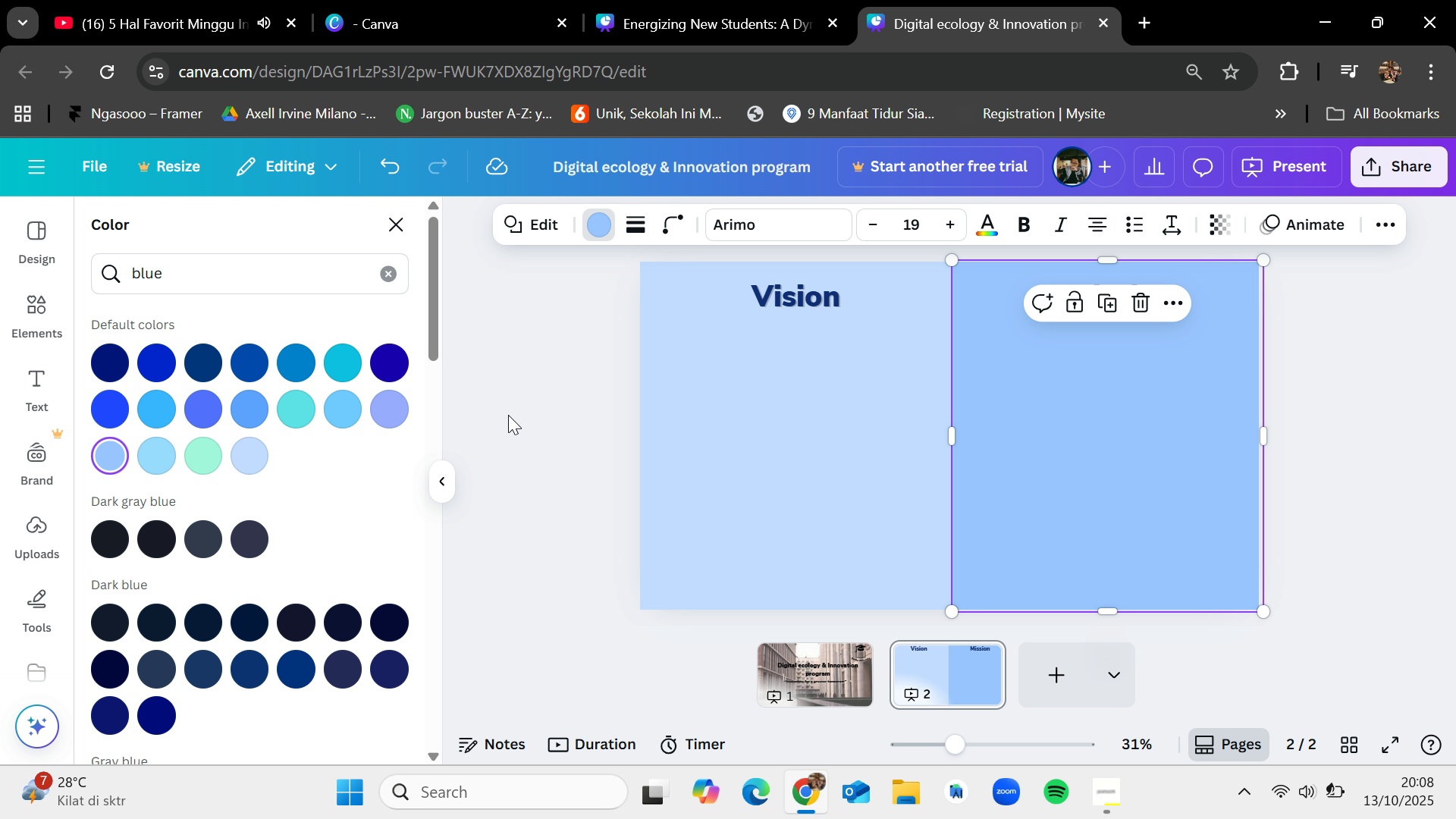 
left_click([509, 413])
 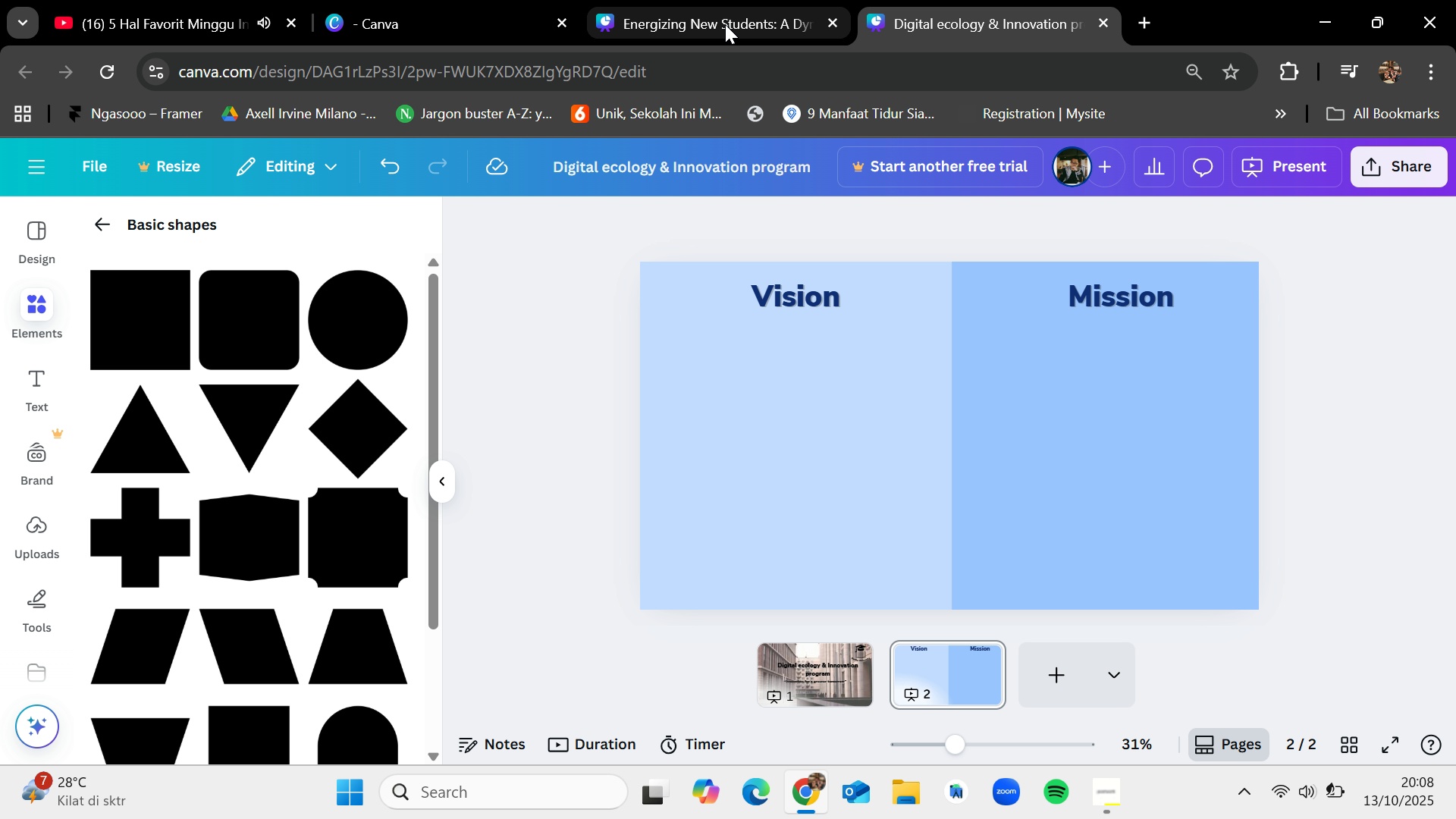 
left_click([819, 297])
 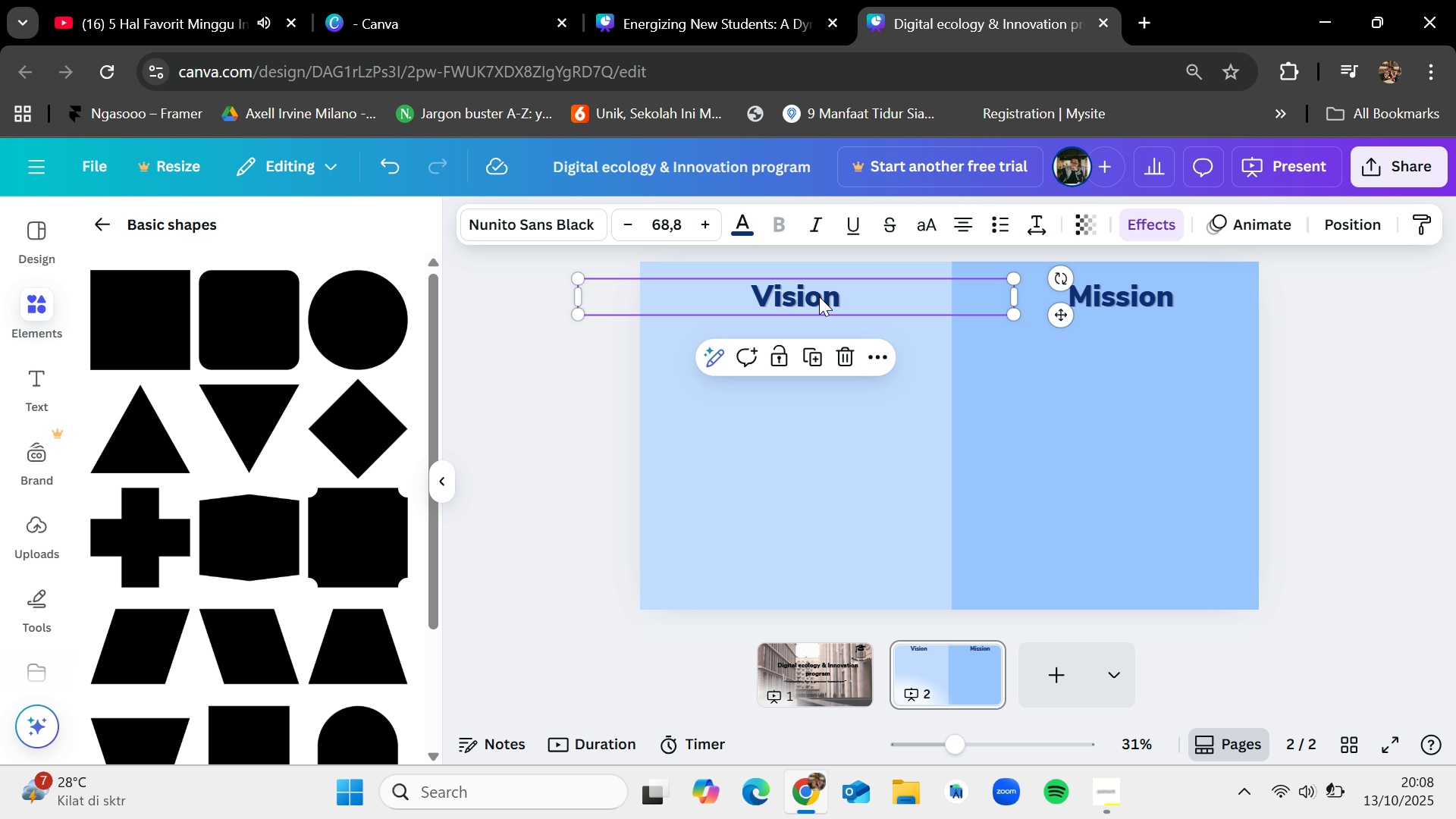 
key(Control+C)
 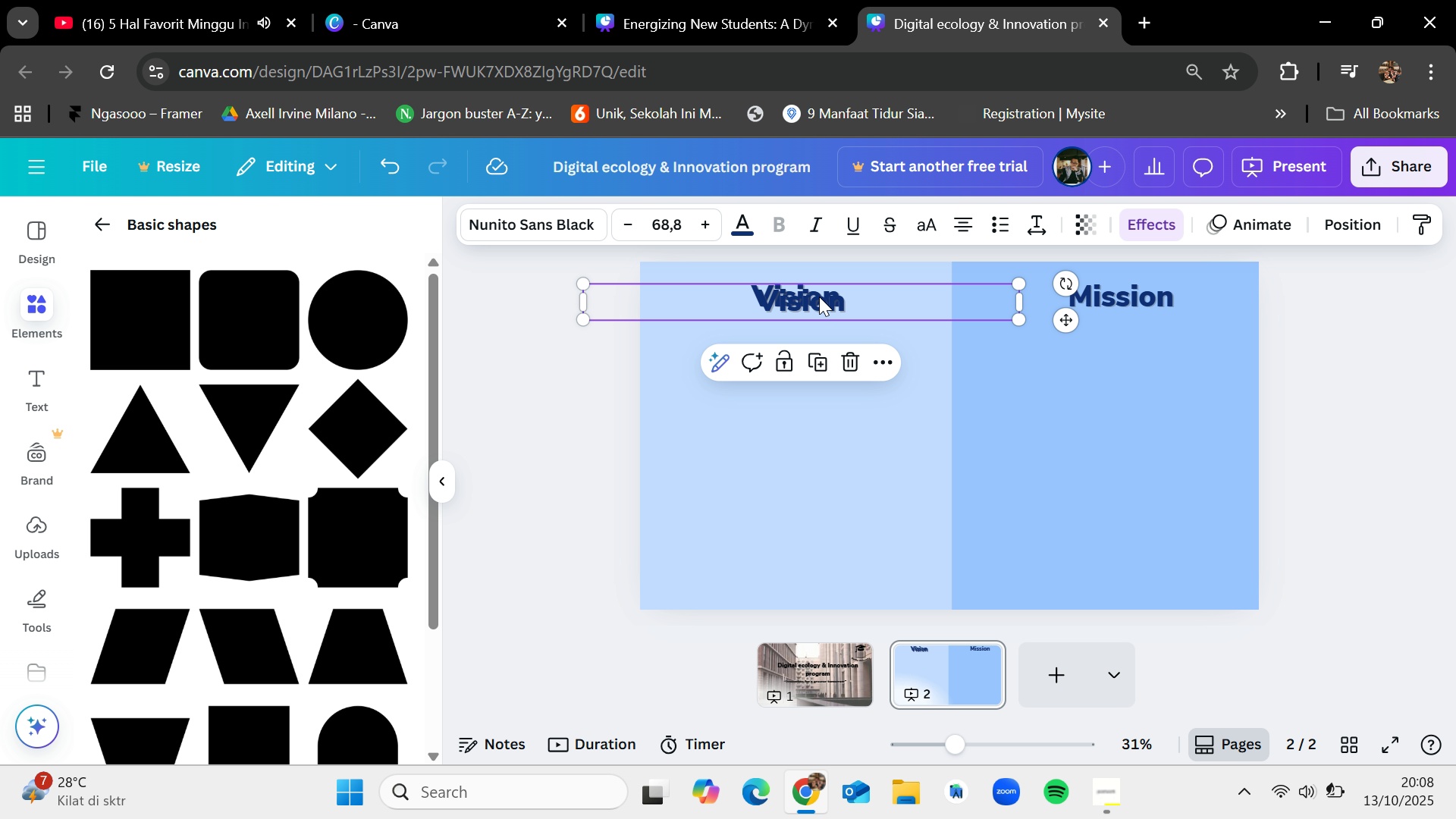 
key(Control+V)
 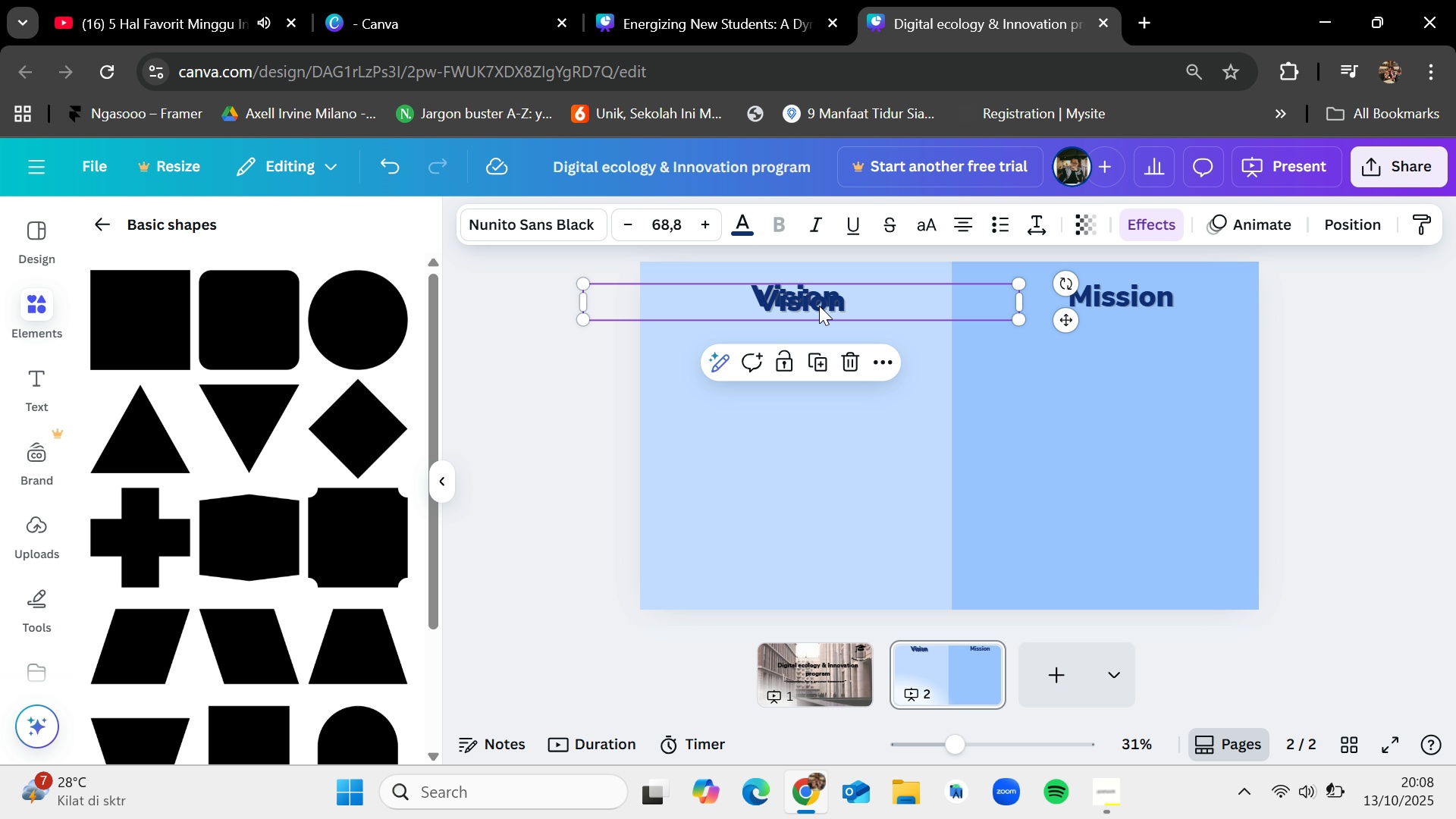 
left_click_drag(start_coordinate=[819, 297], to_coordinate=[787, 388])
 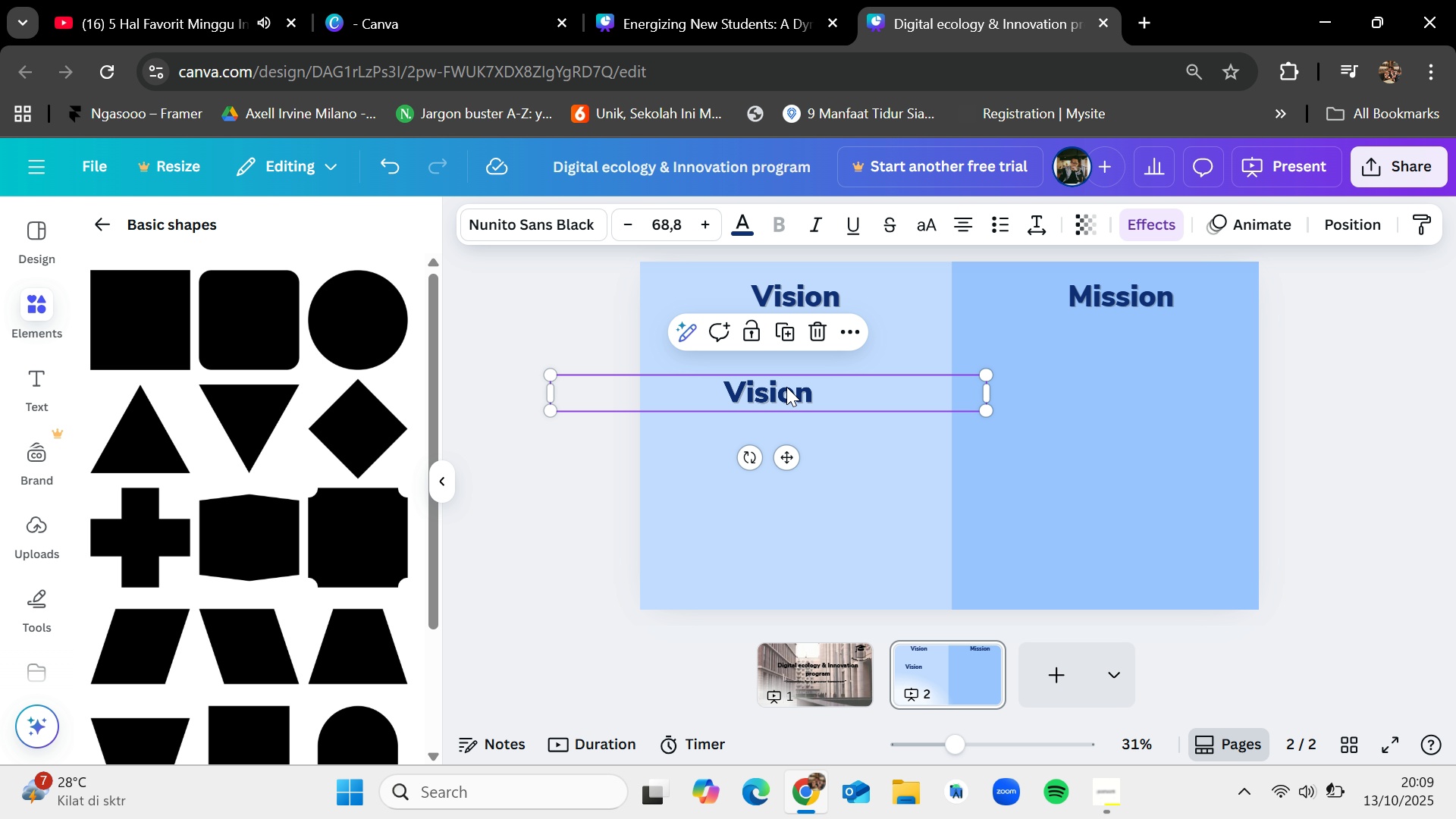 
double_click([786, 387])
 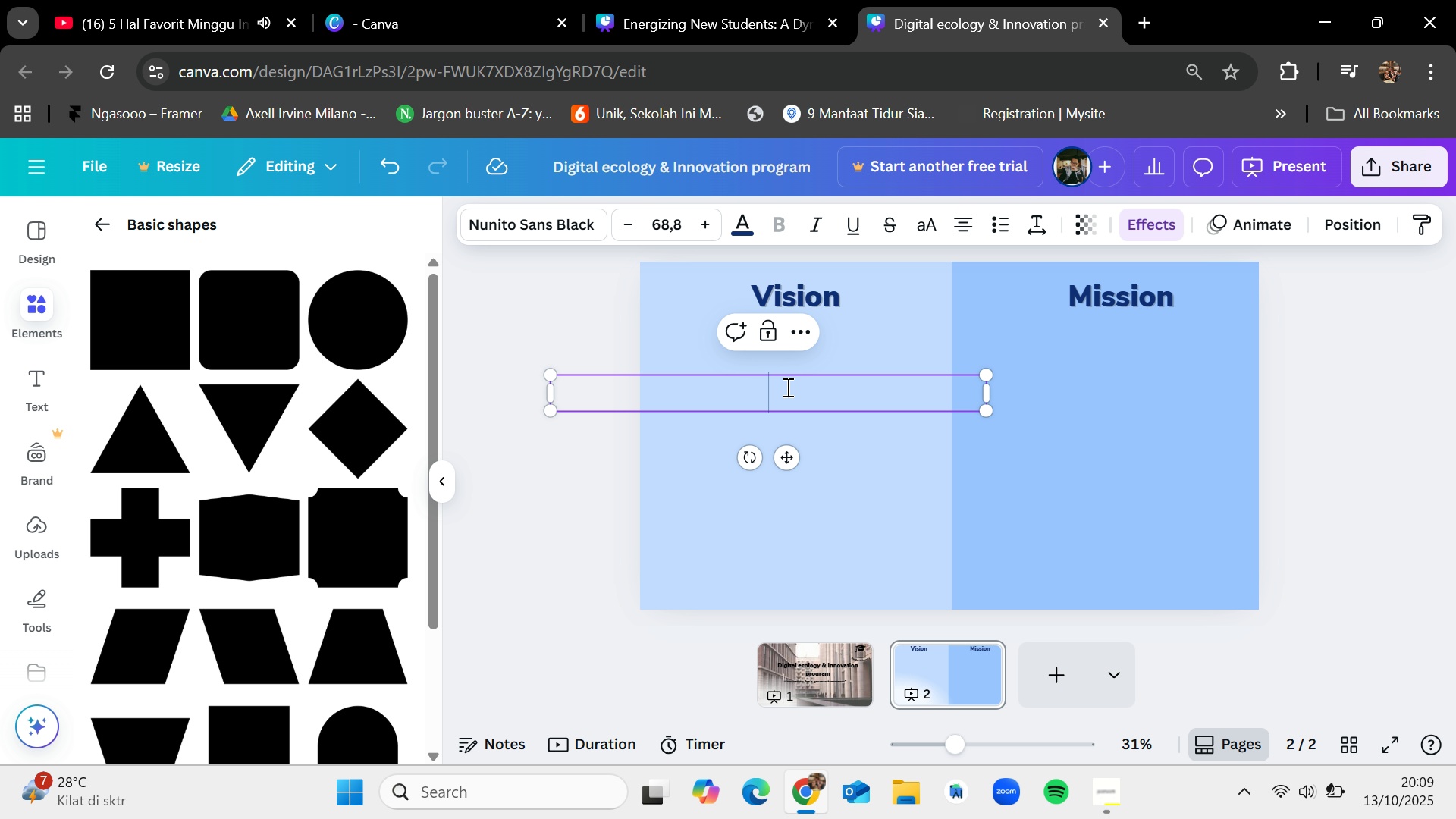 
key(Backspace)
type(To be the ppre)
key(Backspace)
key(Backspace)
key(Backspace)
type(remier interdiscplinary center for developing)
 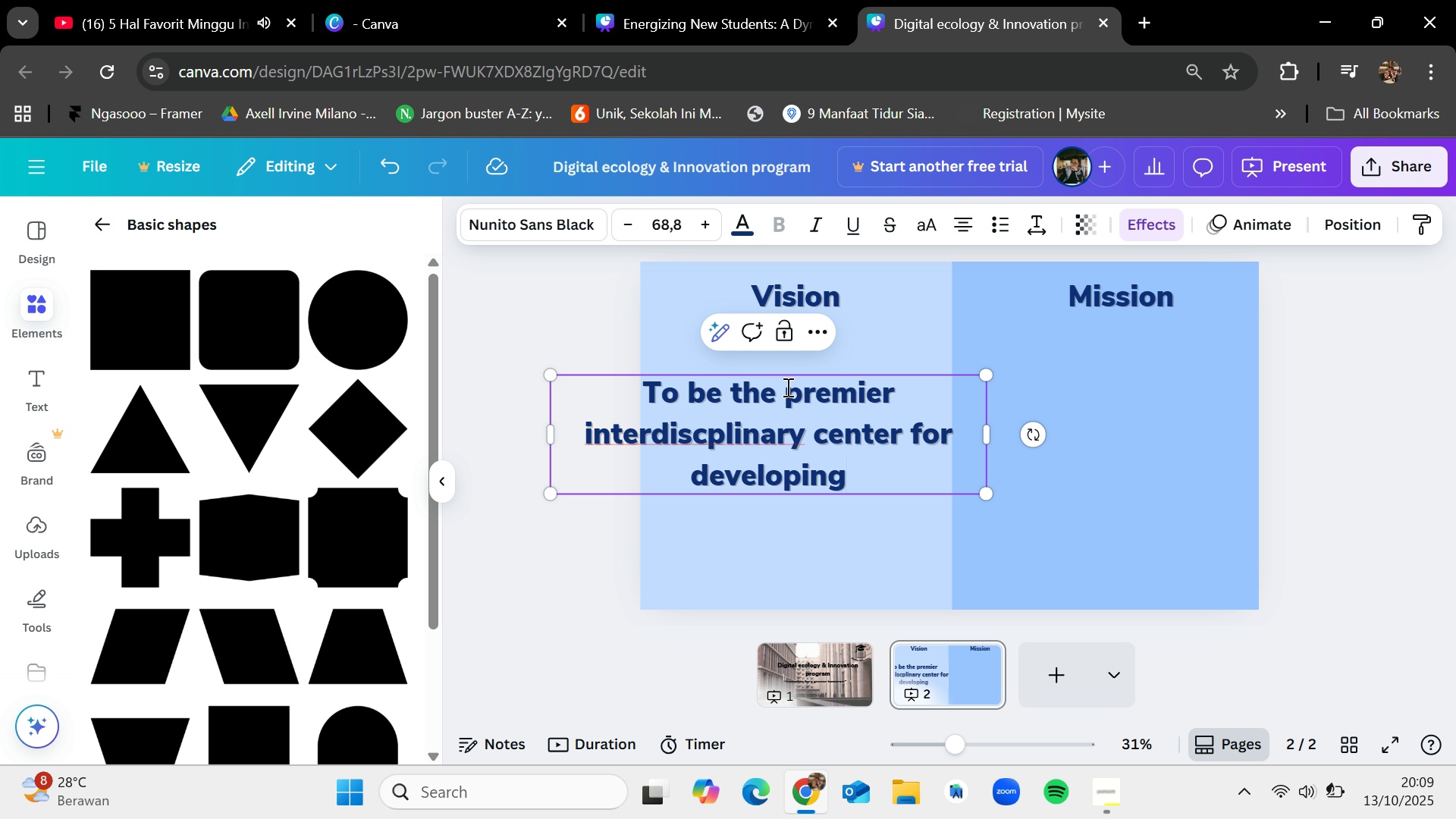 
wait(32.35)
 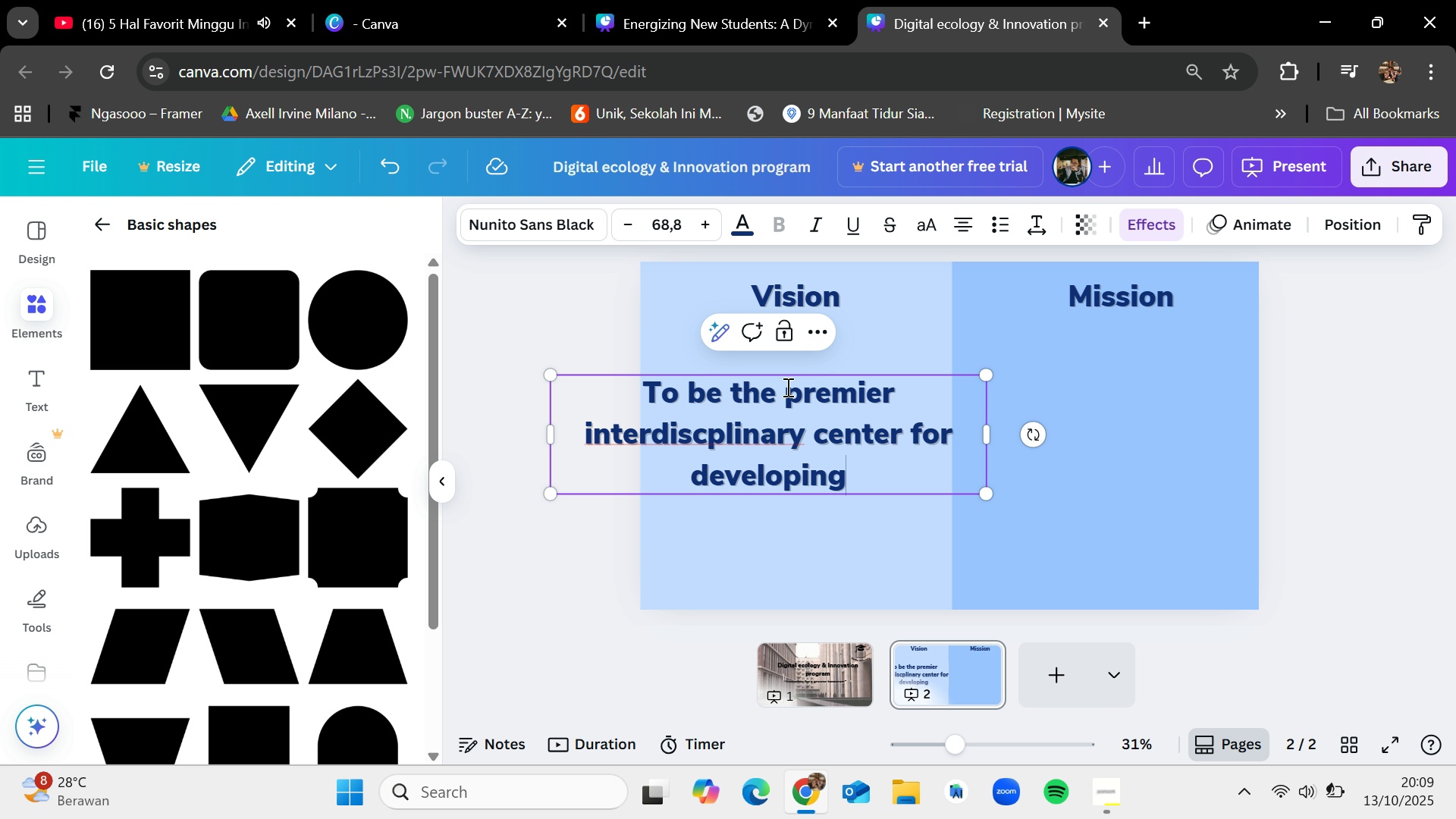 
type( sustainable)
 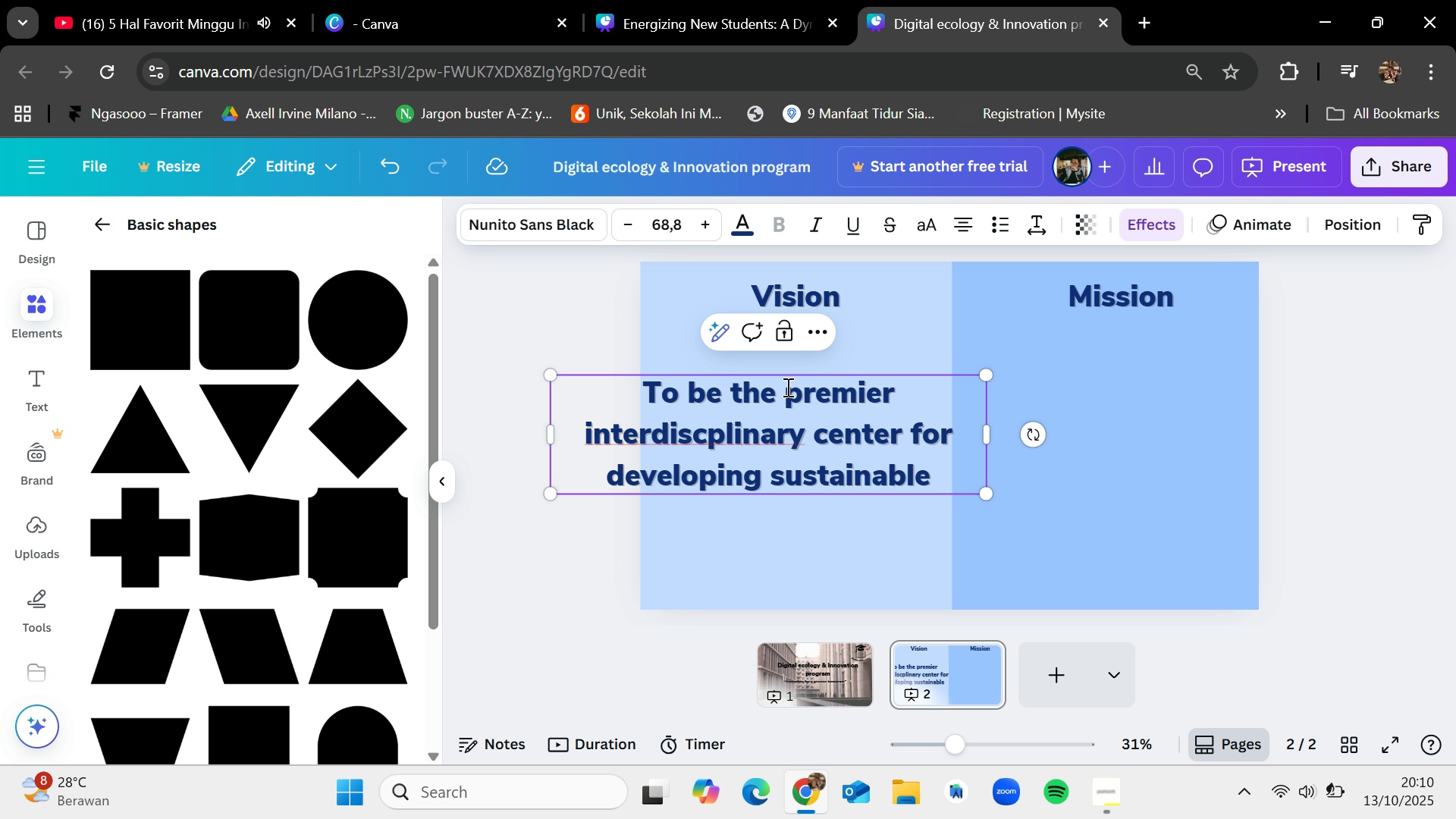 
type(.tech)
key(Backspace)
key(Backspace)
key(Backspace)
key(Backspace)
key(Backspace)
type(,tech=enab)
key(Backspace)
key(Backspace)
key(Backspace)
key(Backspace)
key(Backspace)
type(-enabled sp)
key(Backspace)
type(olutions that address global environmental ane)
key(Backspace)
type(d coial)
key(Backspace)
key(Backspace)
key(Backspace)
key(Backspace)
key(Backspace)
type(societal challenges.)
 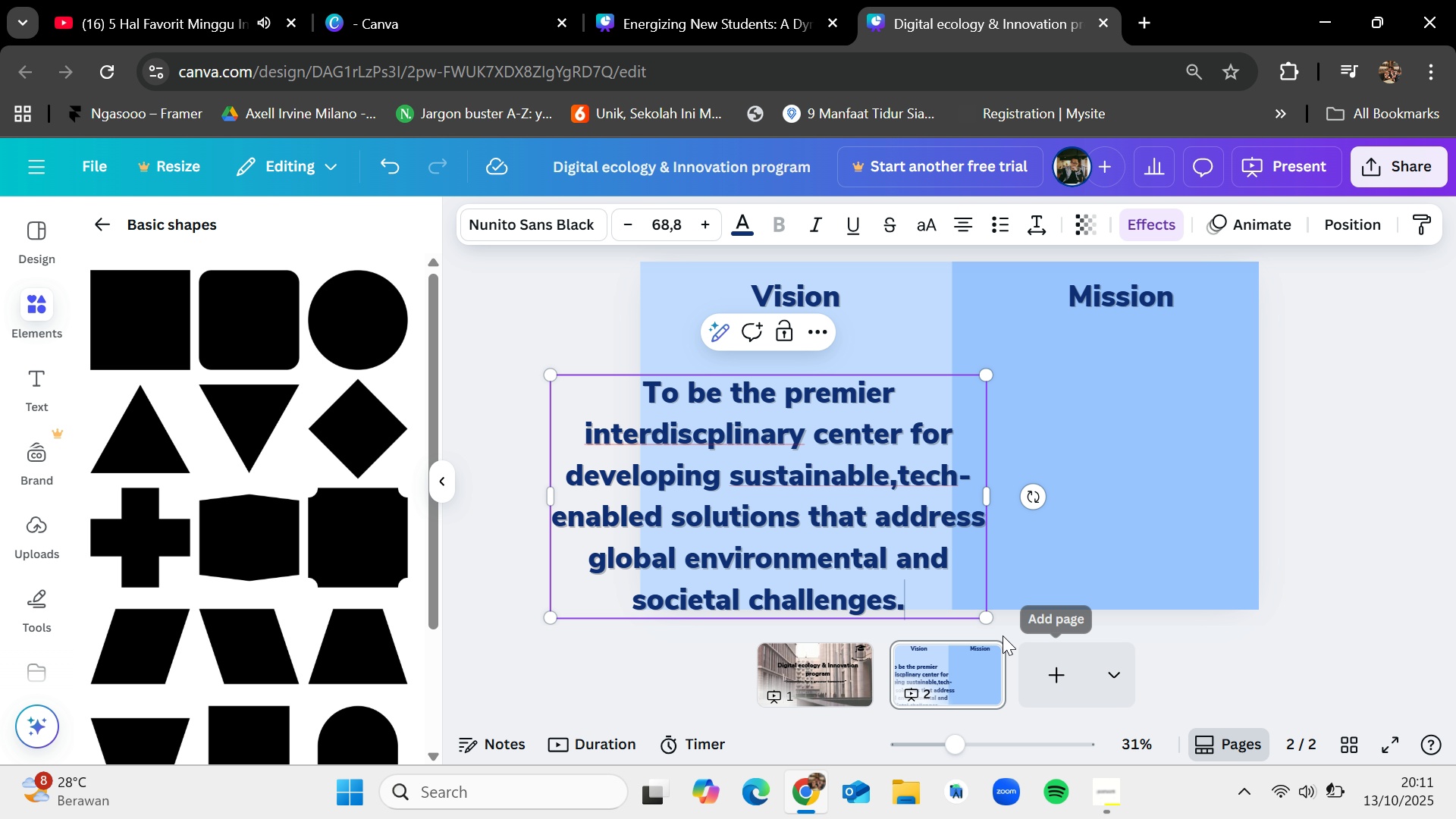 
left_click_drag(start_coordinate=[990, 620], to_coordinate=[830, 522])
 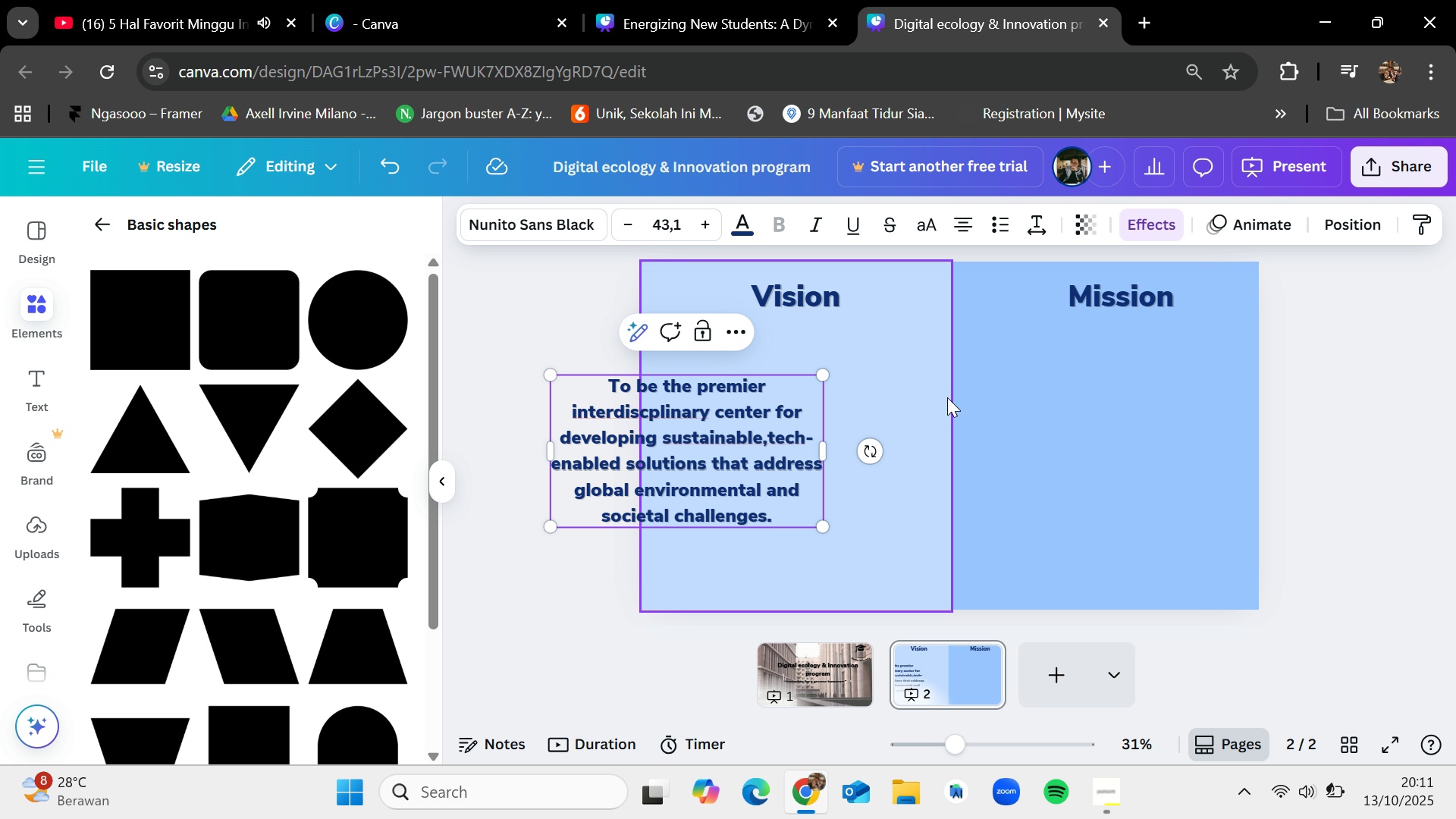 
left_click([948, 394])
 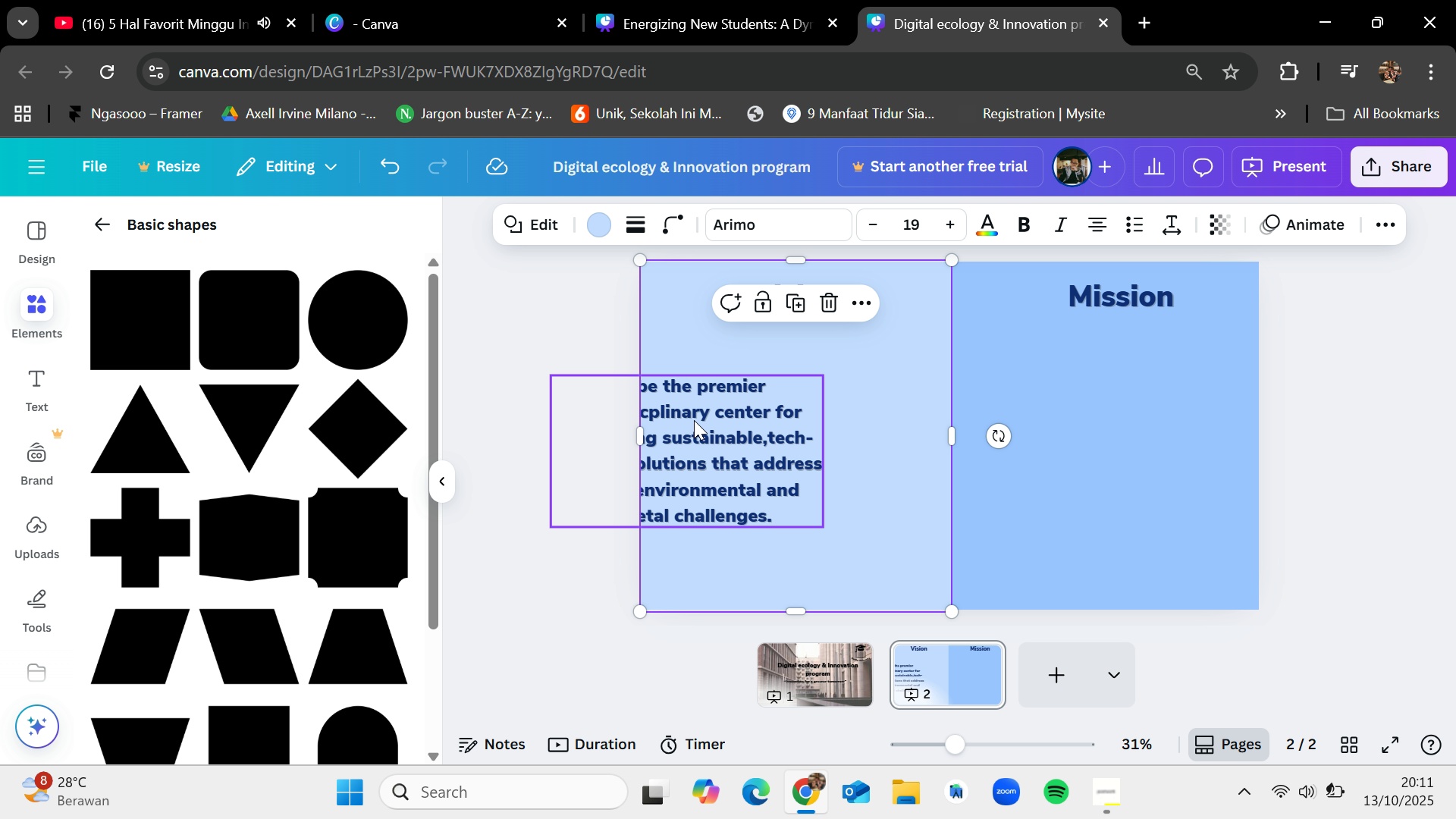 
left_click_drag(start_coordinate=[699, 425], to_coordinate=[797, 421])
 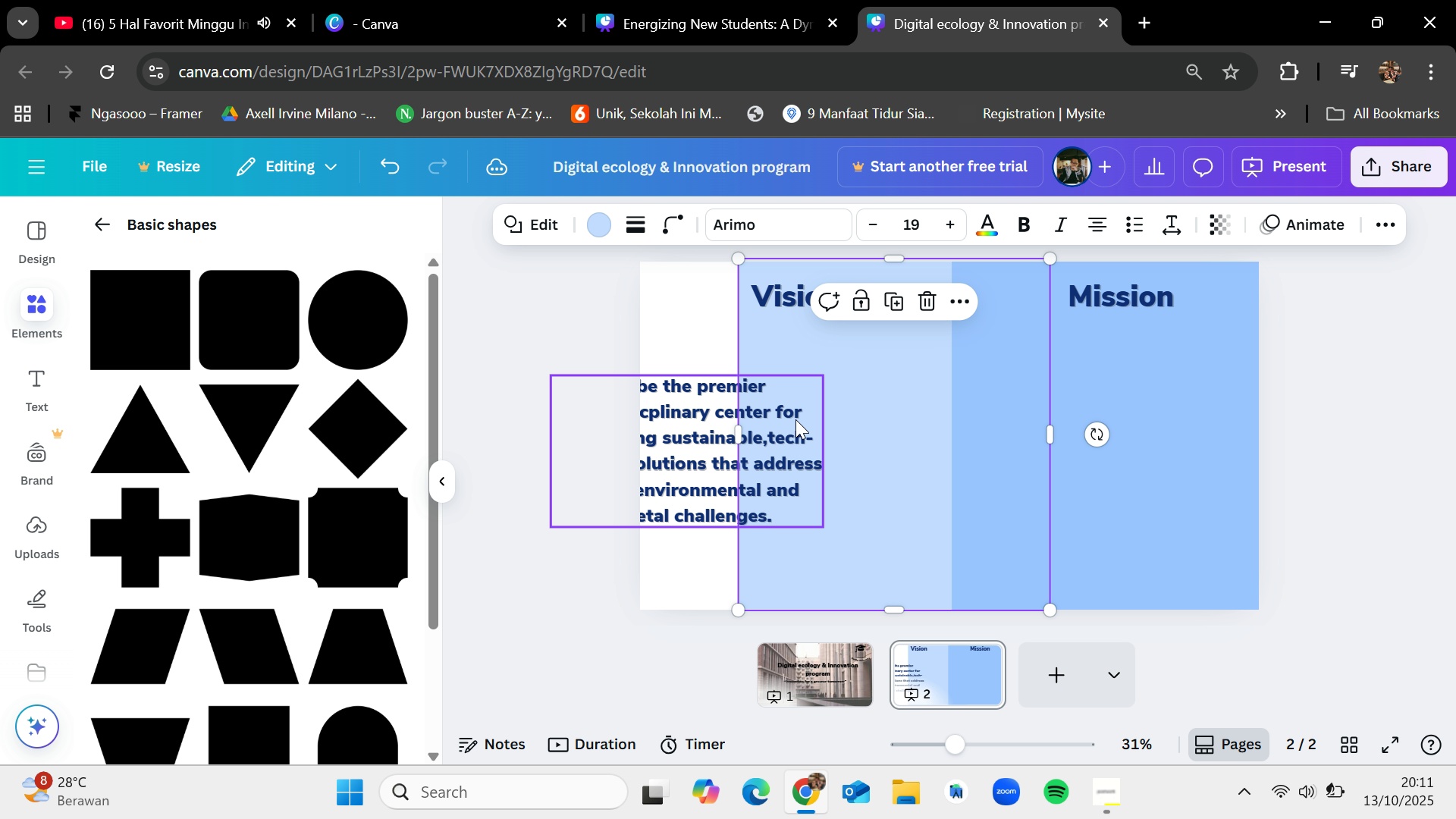 
key(Control+Z)
 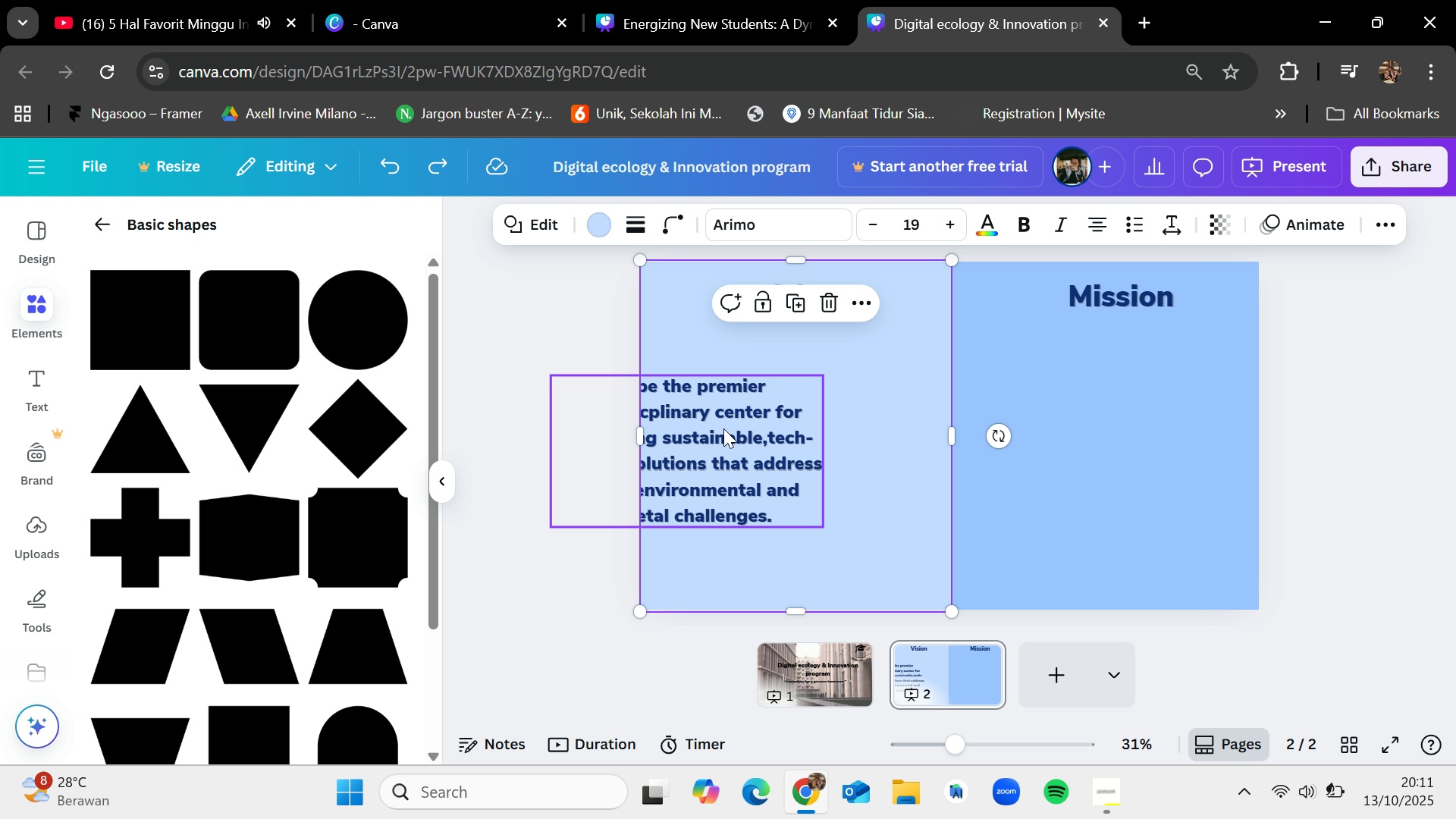 
left_click_drag(start_coordinate=[718, 428], to_coordinate=[779, 431])
 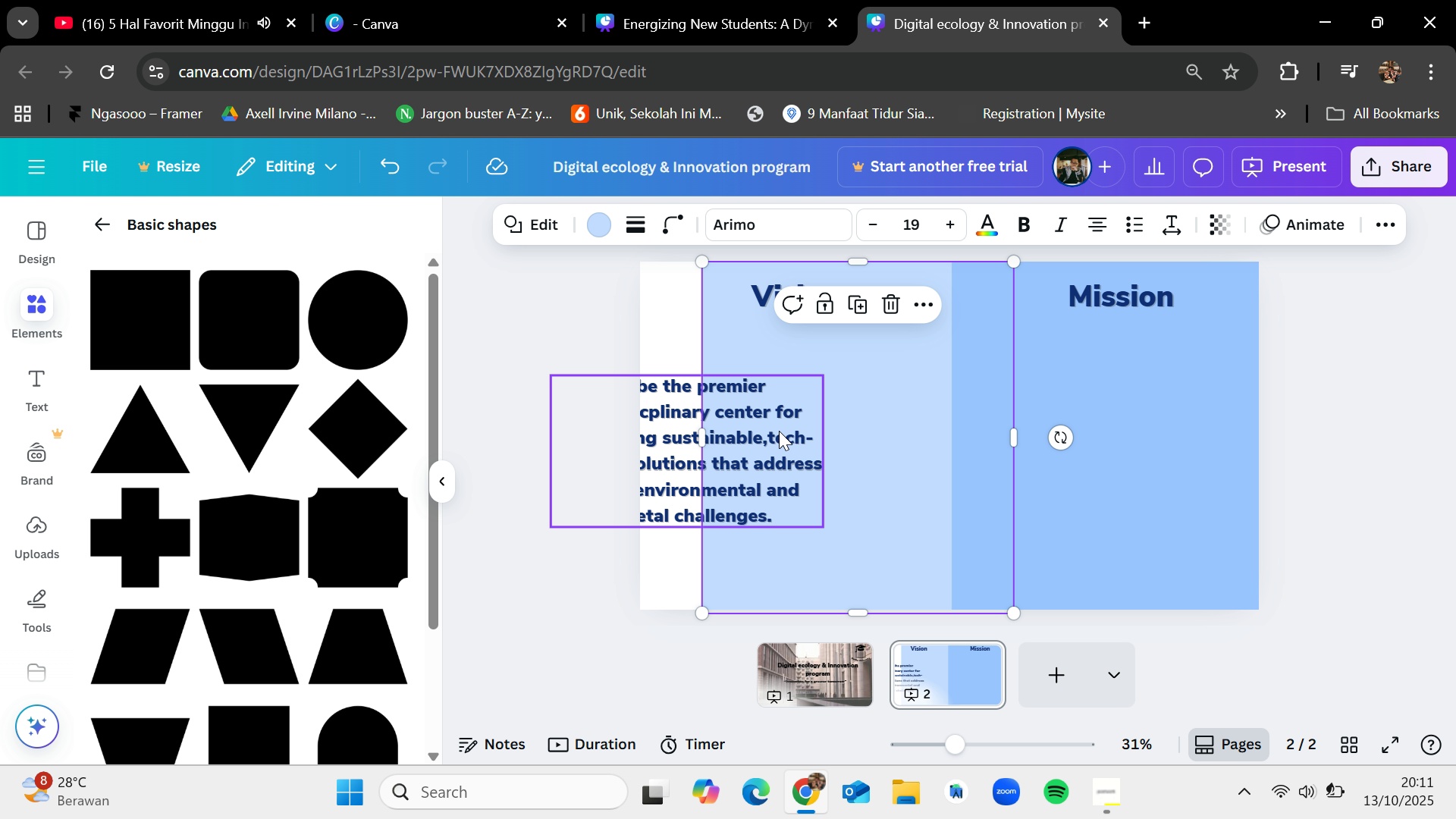 
key(Control+Z)
 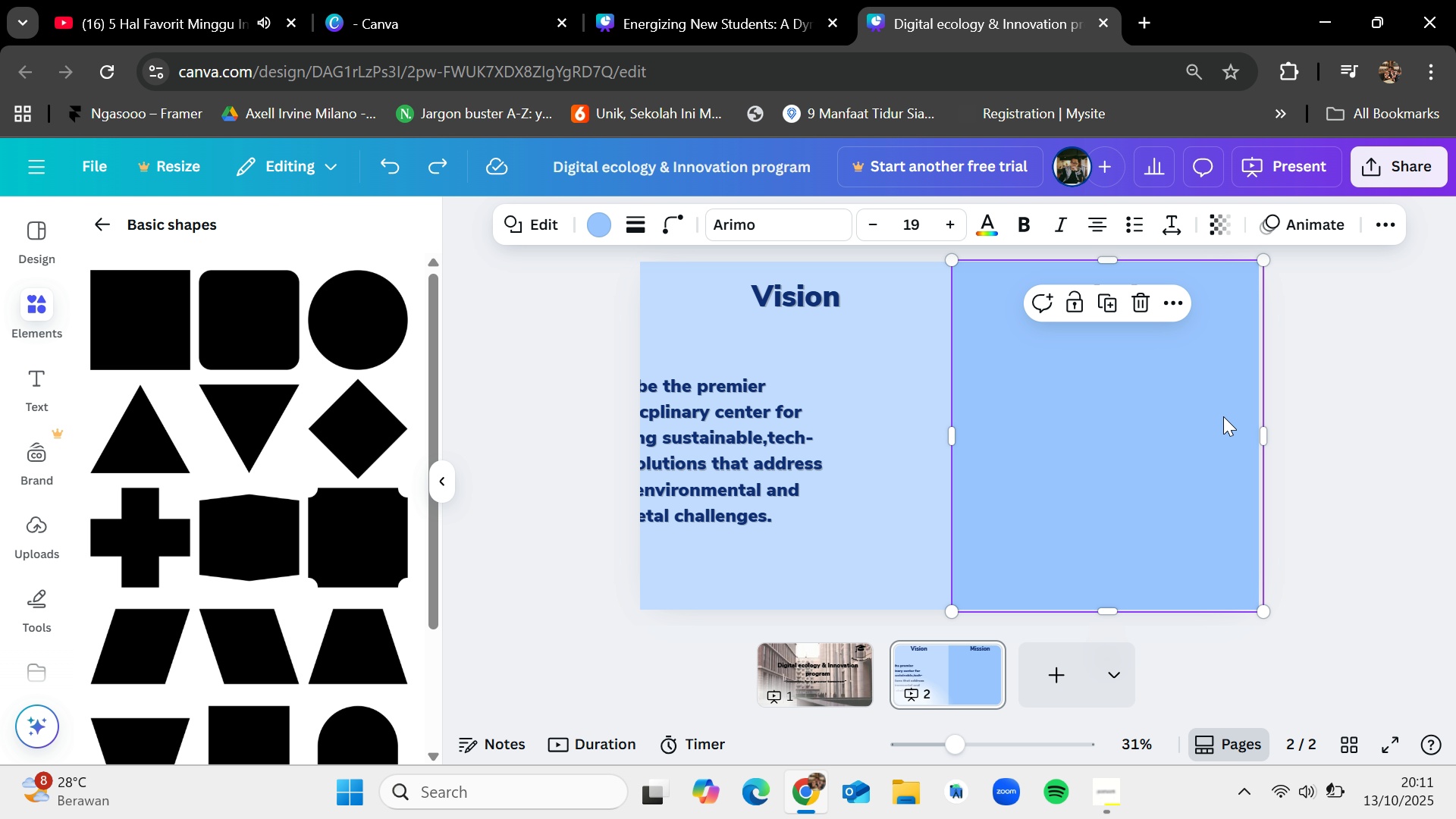 
left_click([1223, 416])
 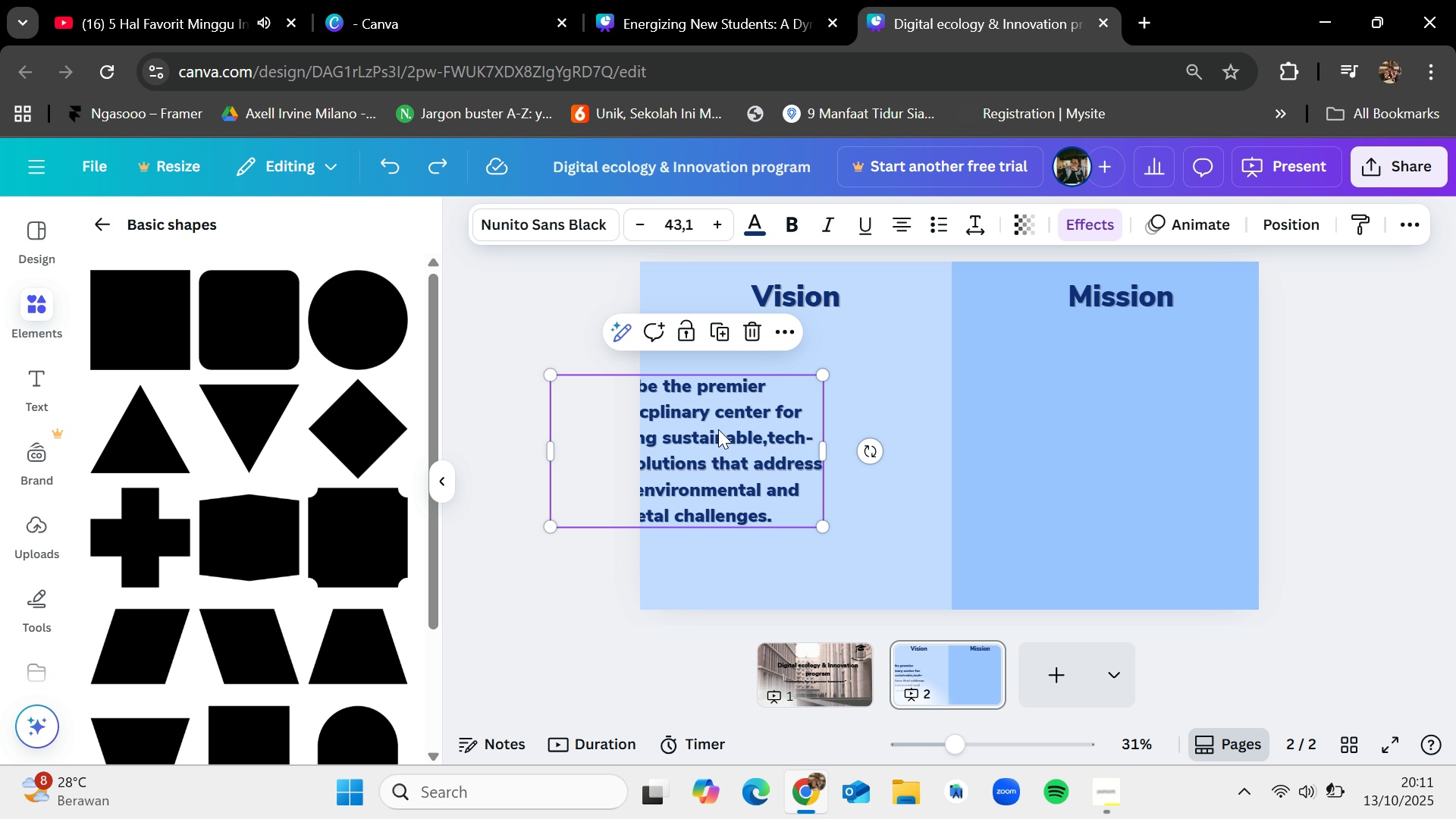 
left_click_drag(start_coordinate=[718, 429], to_coordinate=[827, 419])
 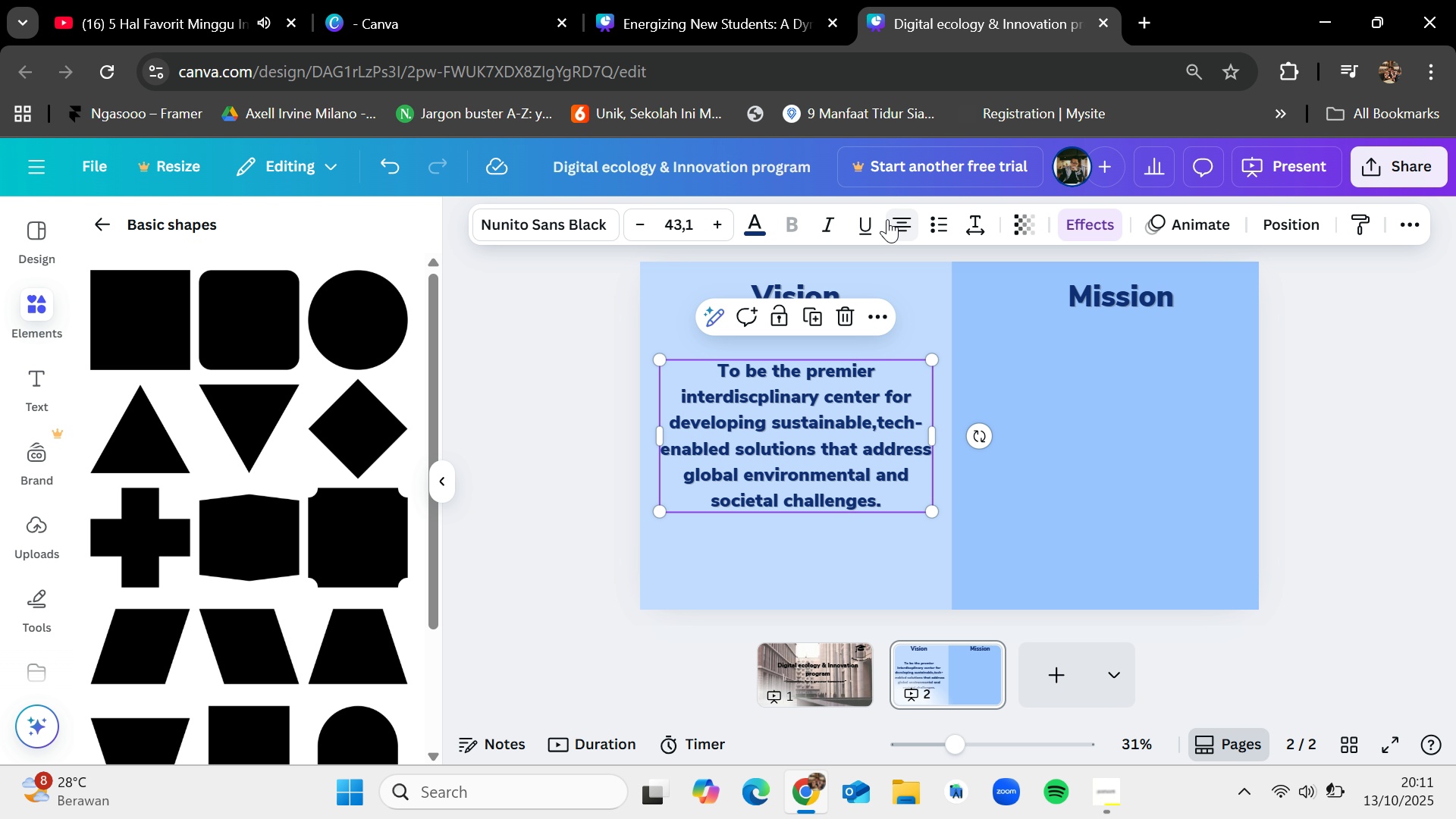 
left_click([902, 220])
 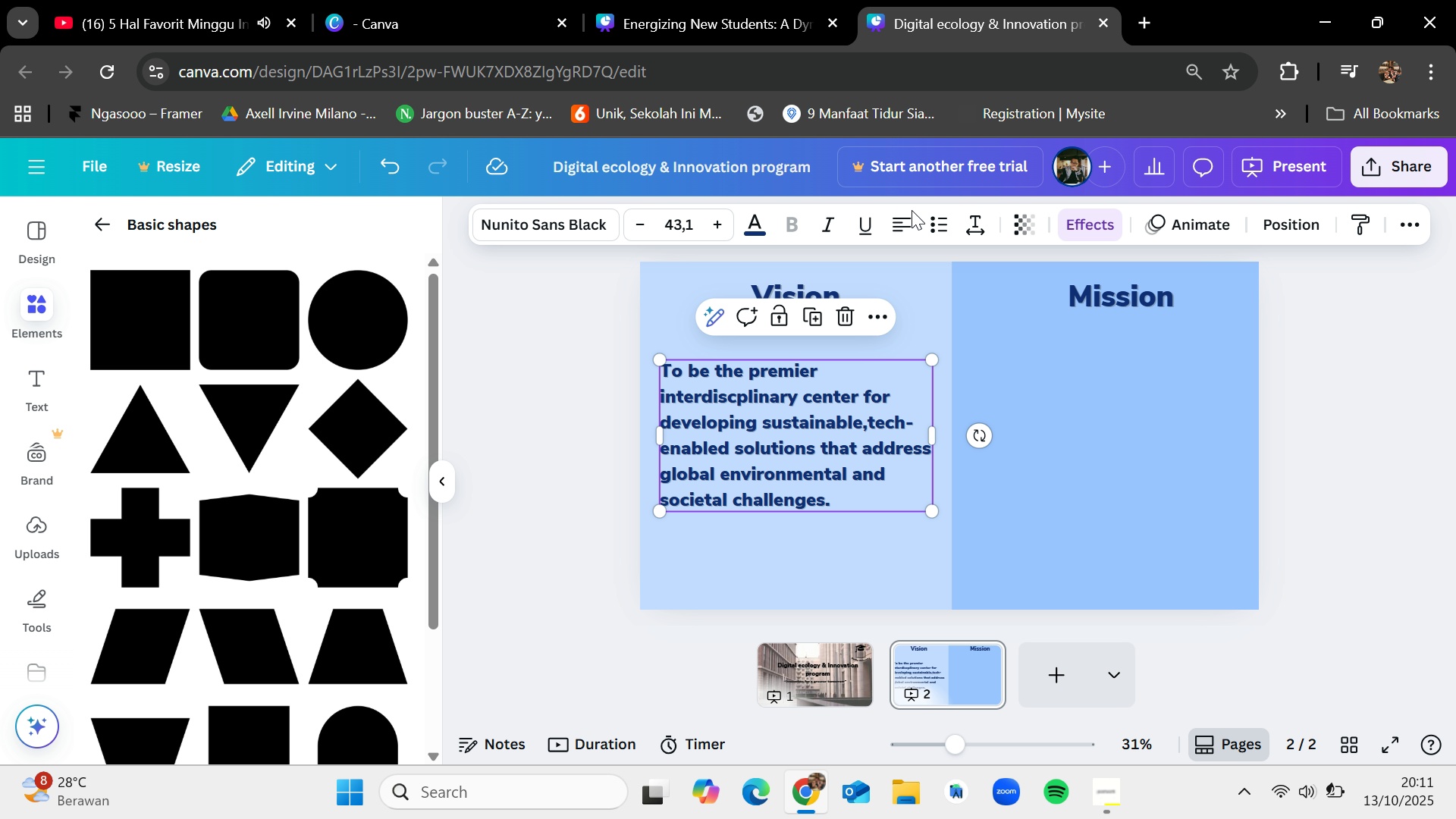 
left_click([906, 218])
 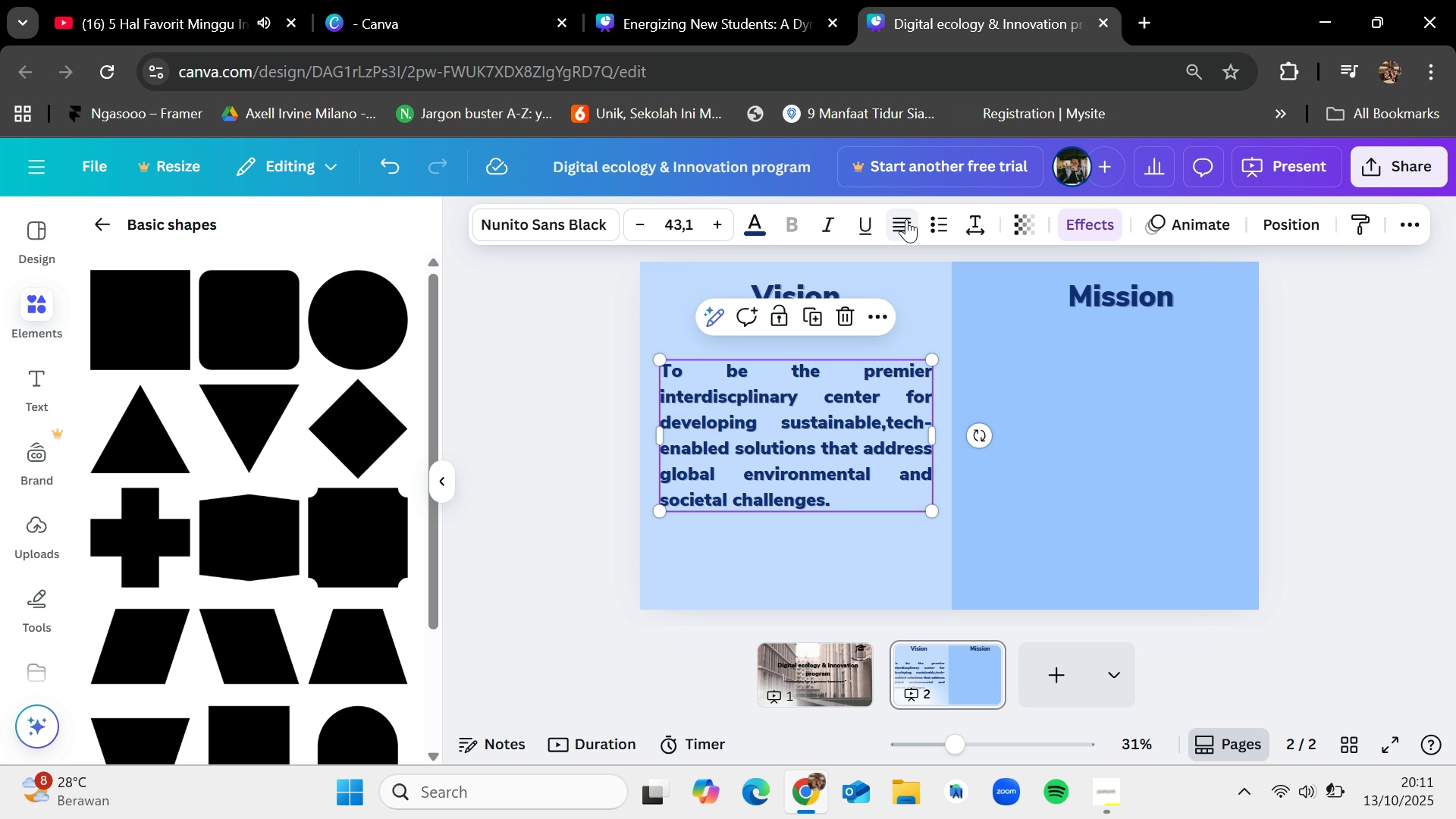 
left_click([906, 219])
 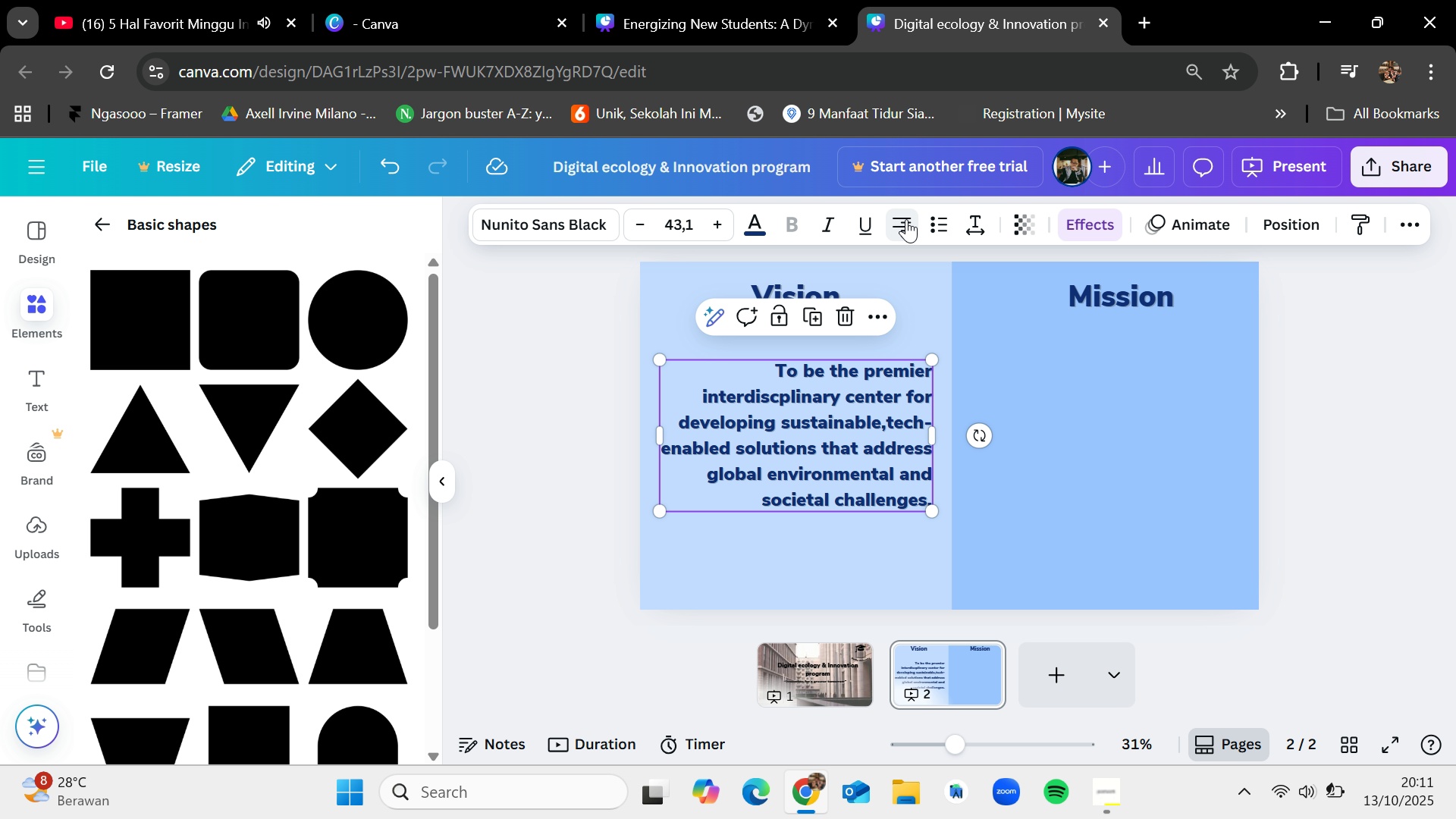 
left_click([906, 219])
 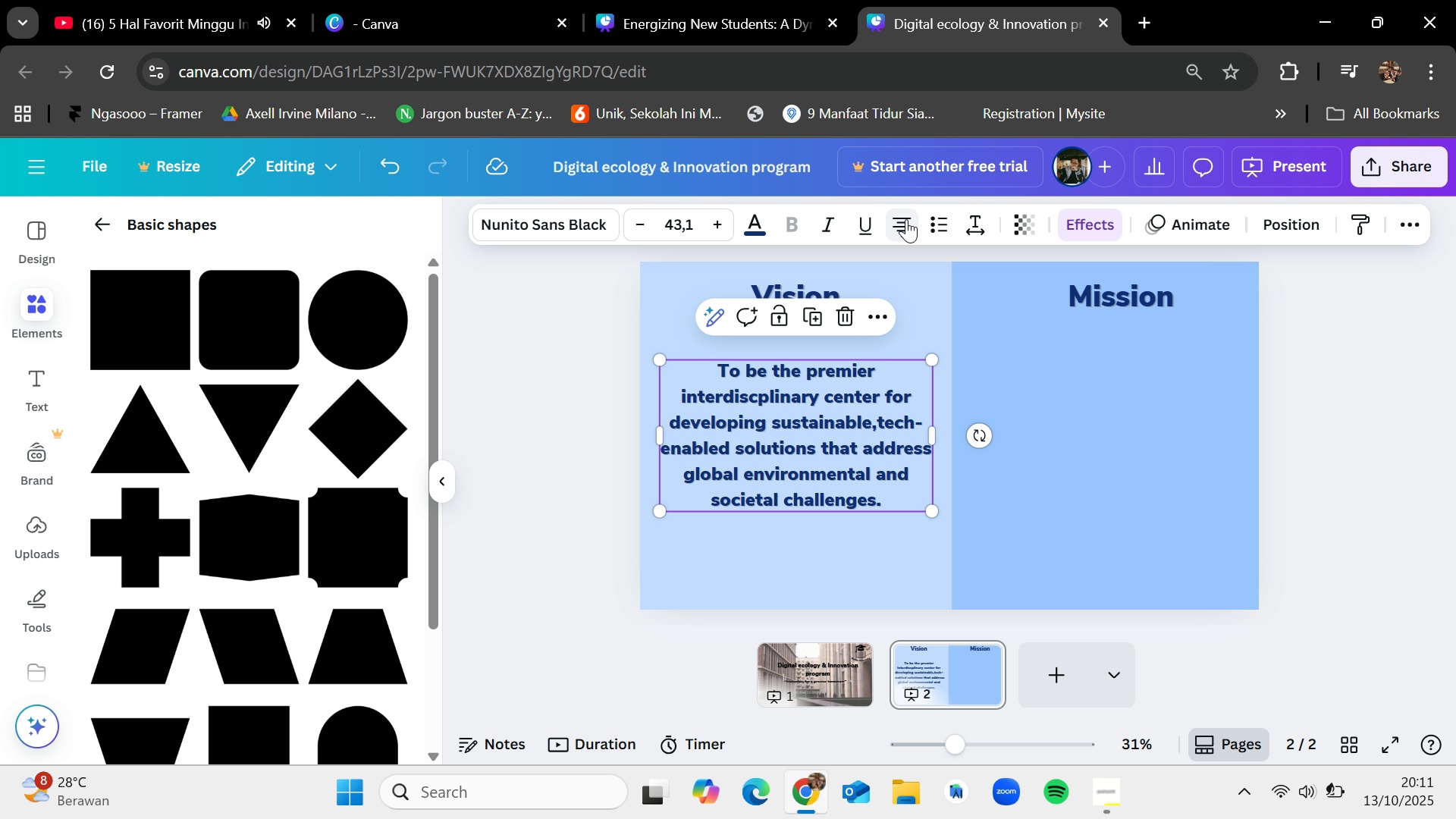 
left_click([906, 219])
 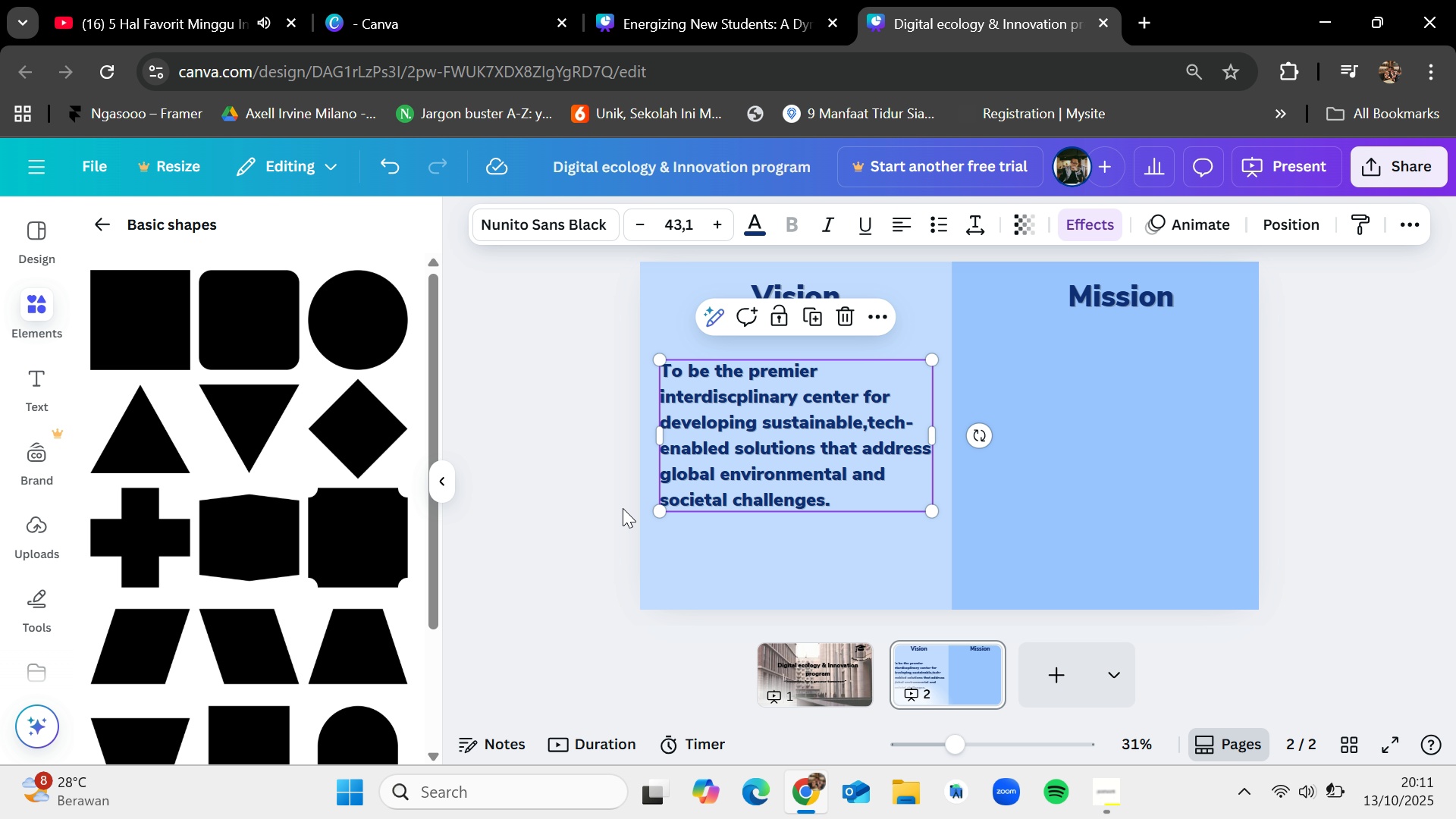 
left_click([598, 480])
 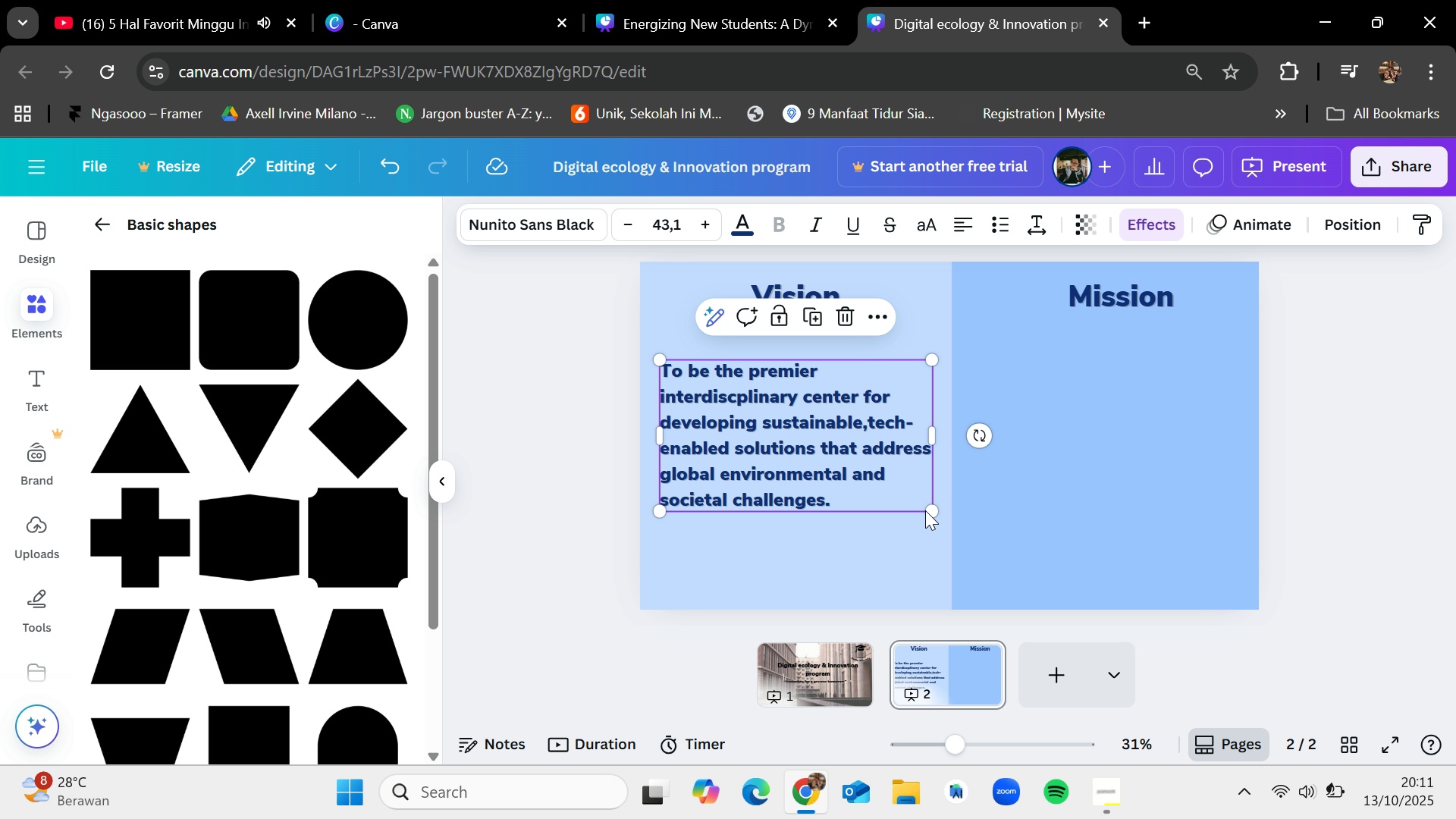 
left_click_drag(start_coordinate=[928, 516], to_coordinate=[974, 612])
 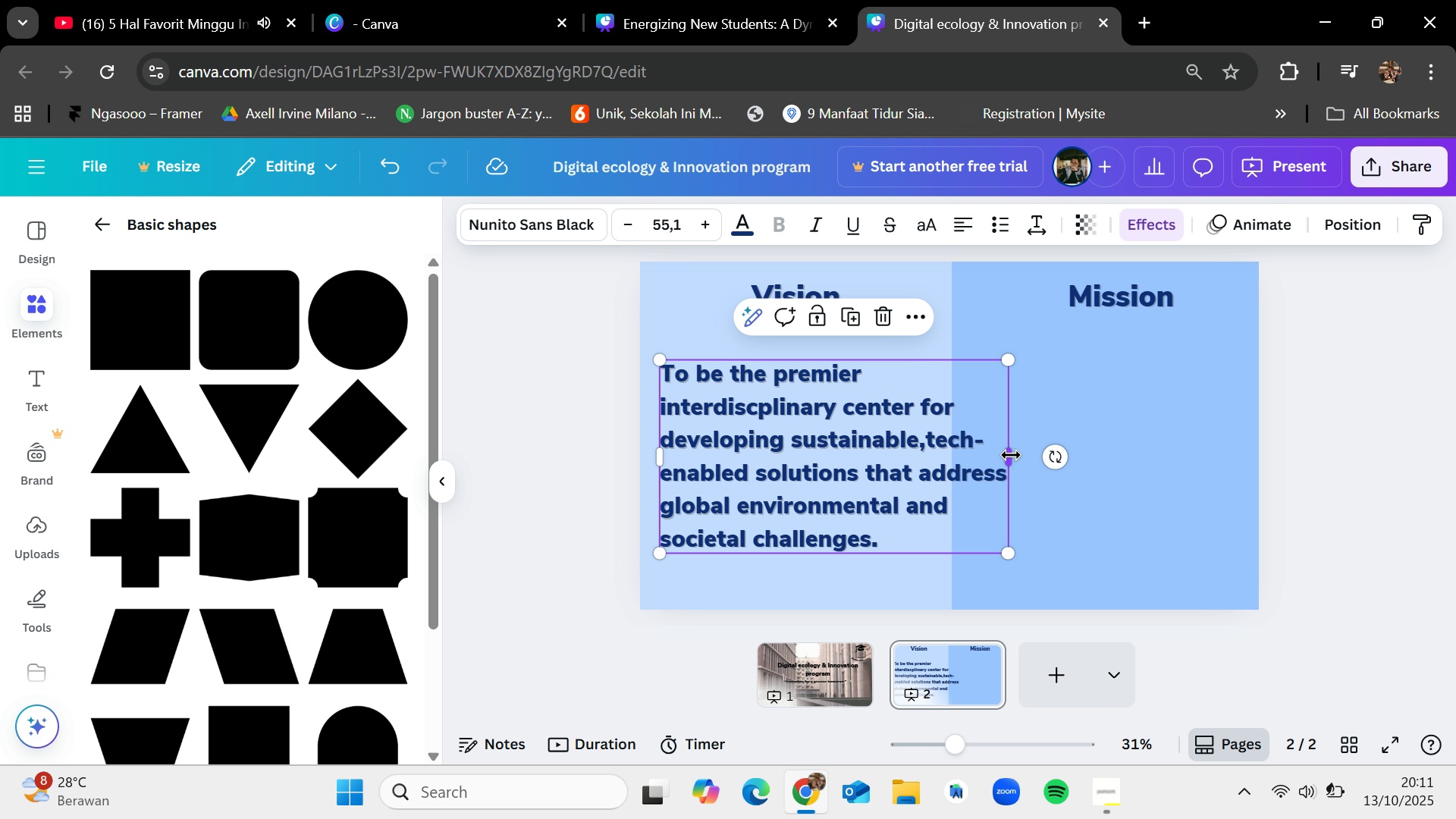 
left_click_drag(start_coordinate=[1010, 455], to_coordinate=[950, 444])
 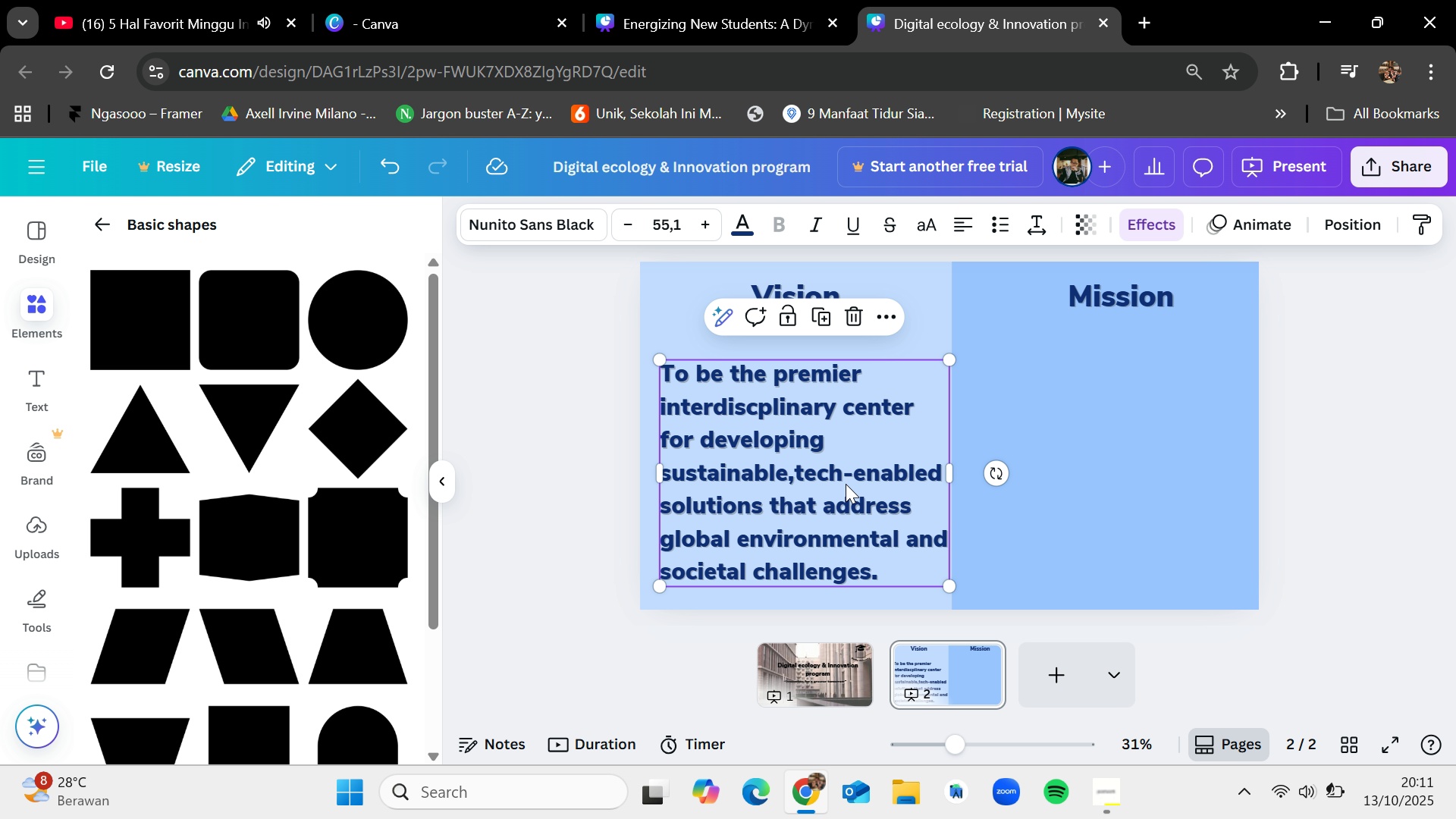 
left_click_drag(start_coordinate=[843, 485], to_coordinate=[842, 468])
 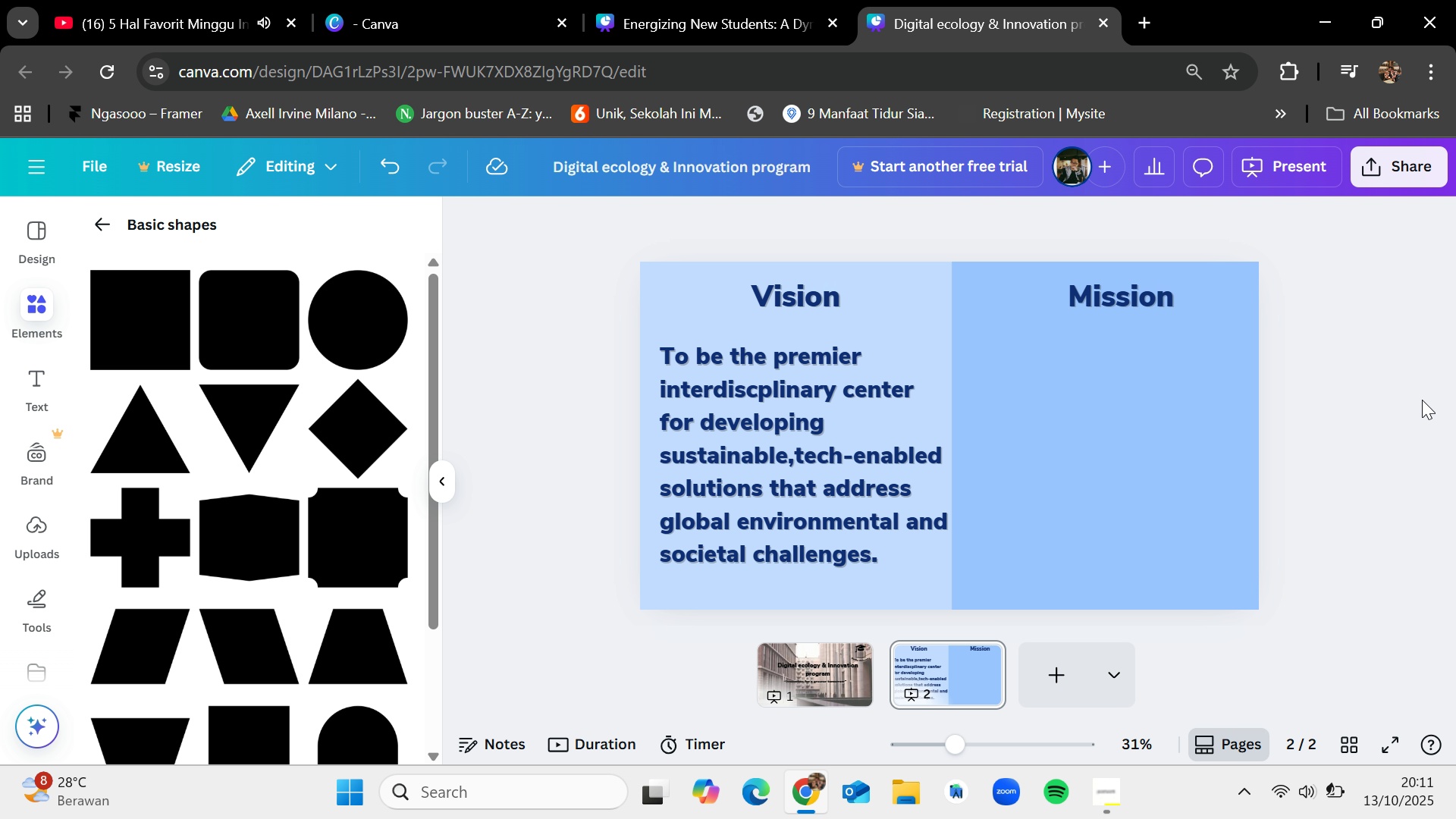 
left_click([807, 439])
 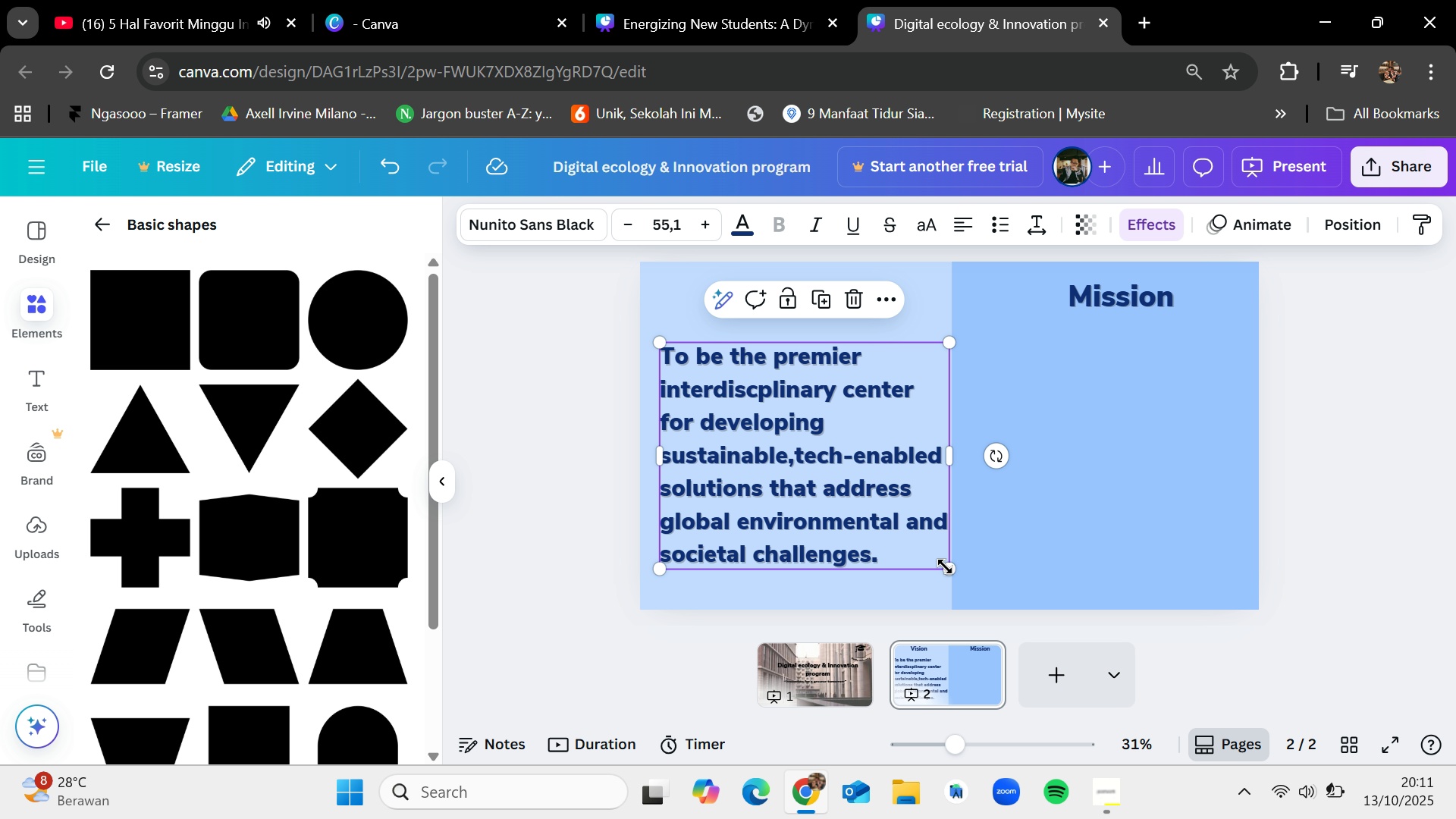 
left_click_drag(start_coordinate=[945, 566], to_coordinate=[936, 561])
 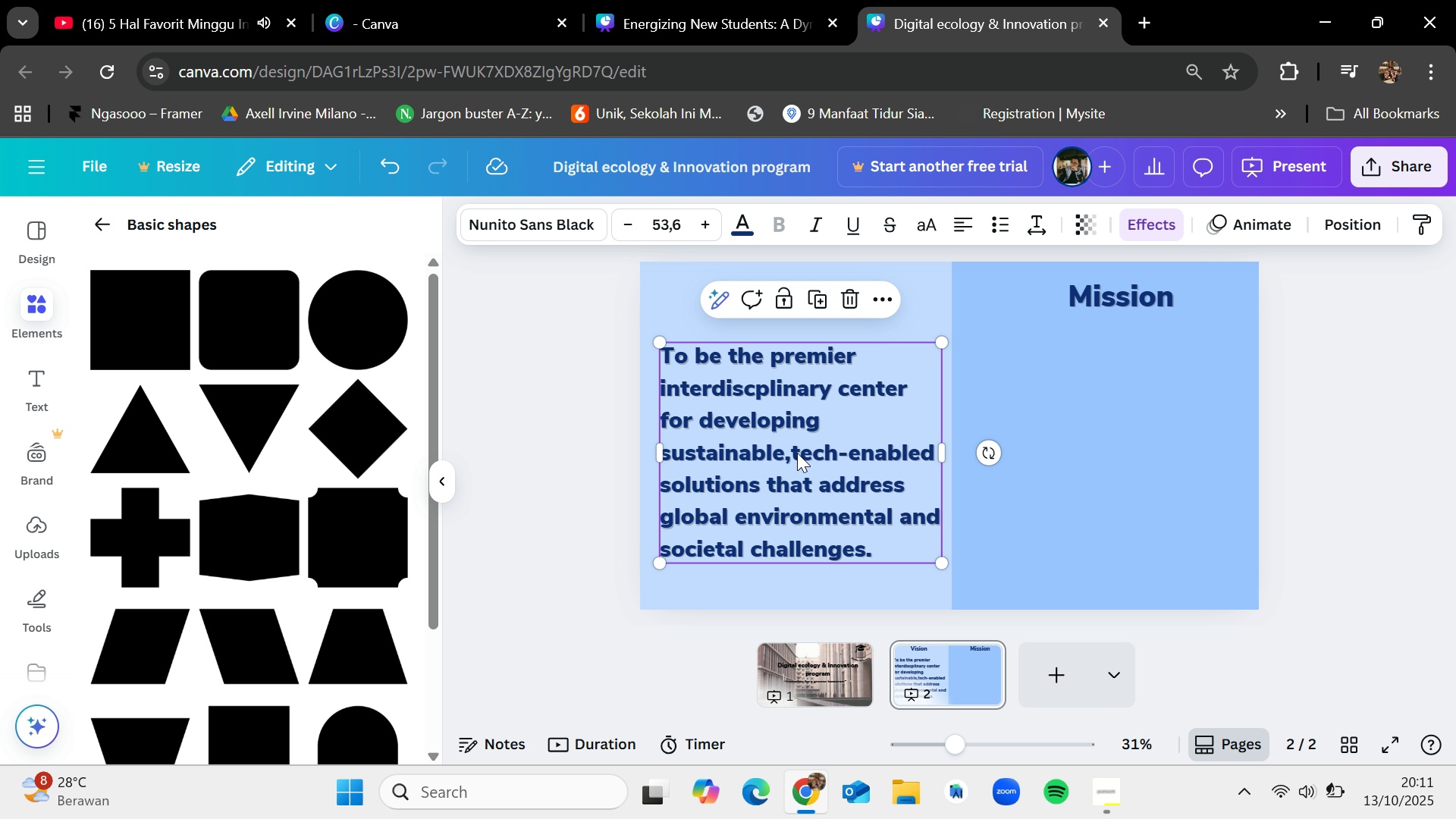 
left_click([797, 453])
 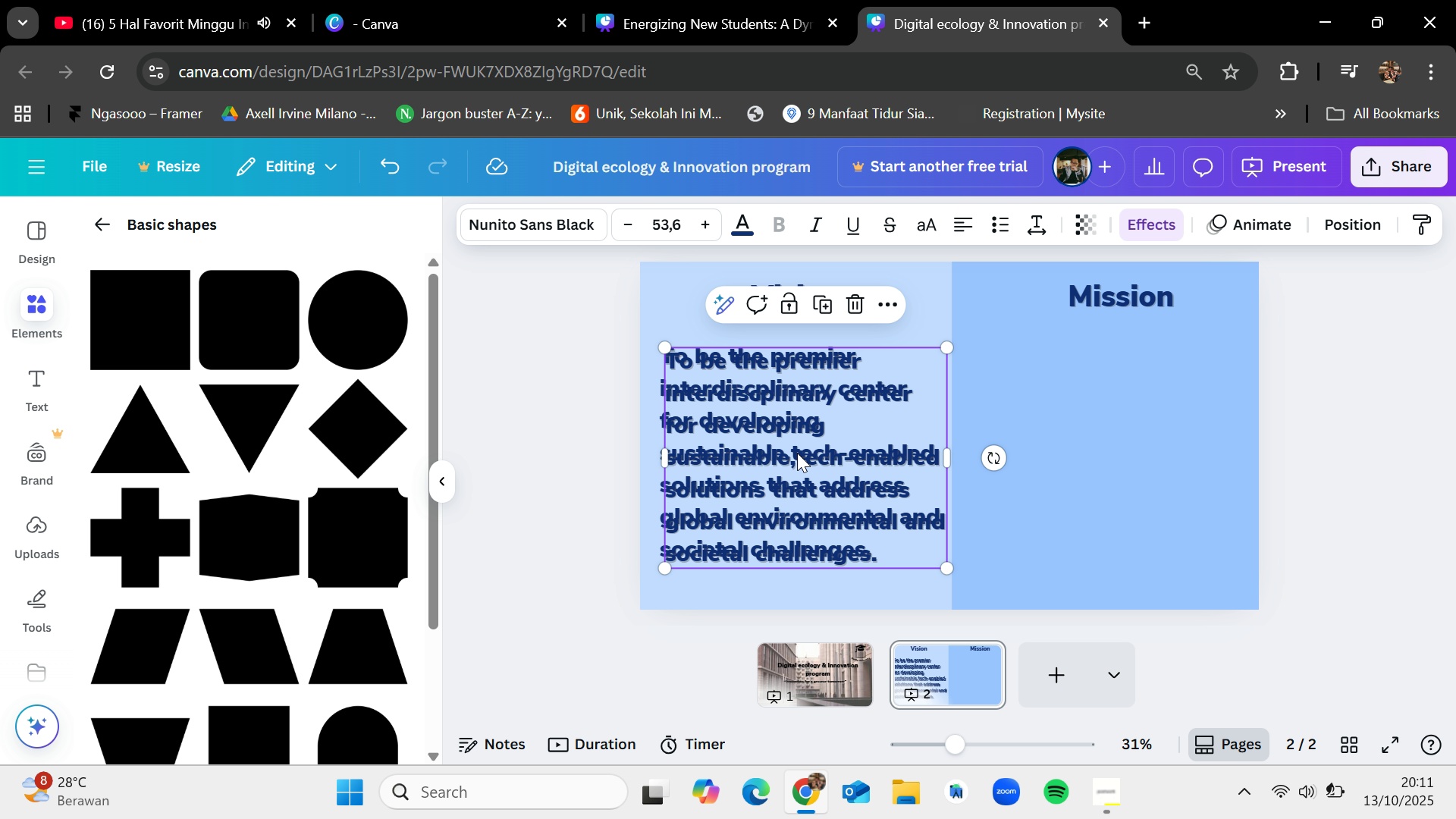 
key(Control+C)
 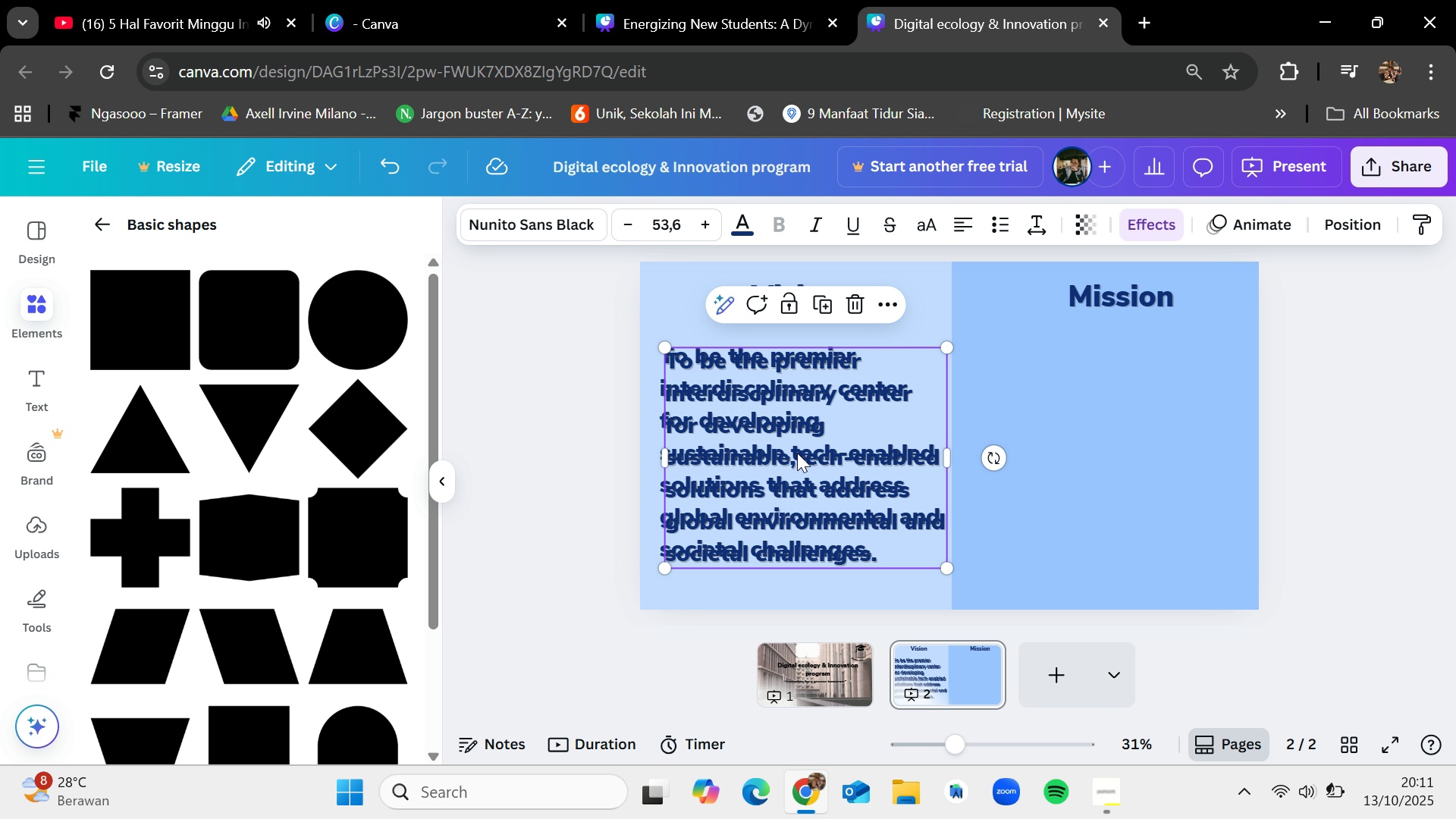 
key(Control+V)
 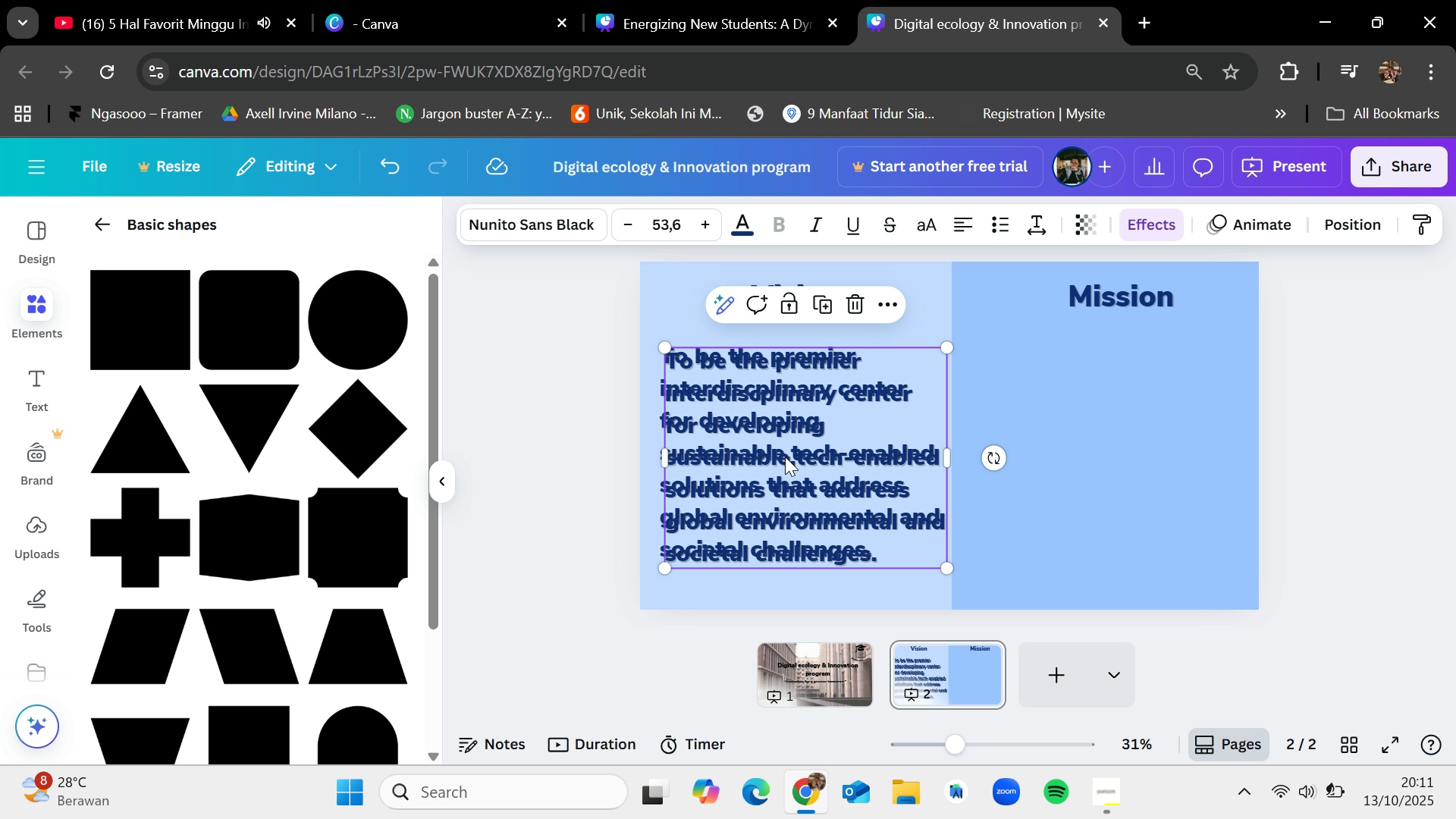 
left_click_drag(start_coordinate=[800, 442], to_coordinate=[1105, 434])
 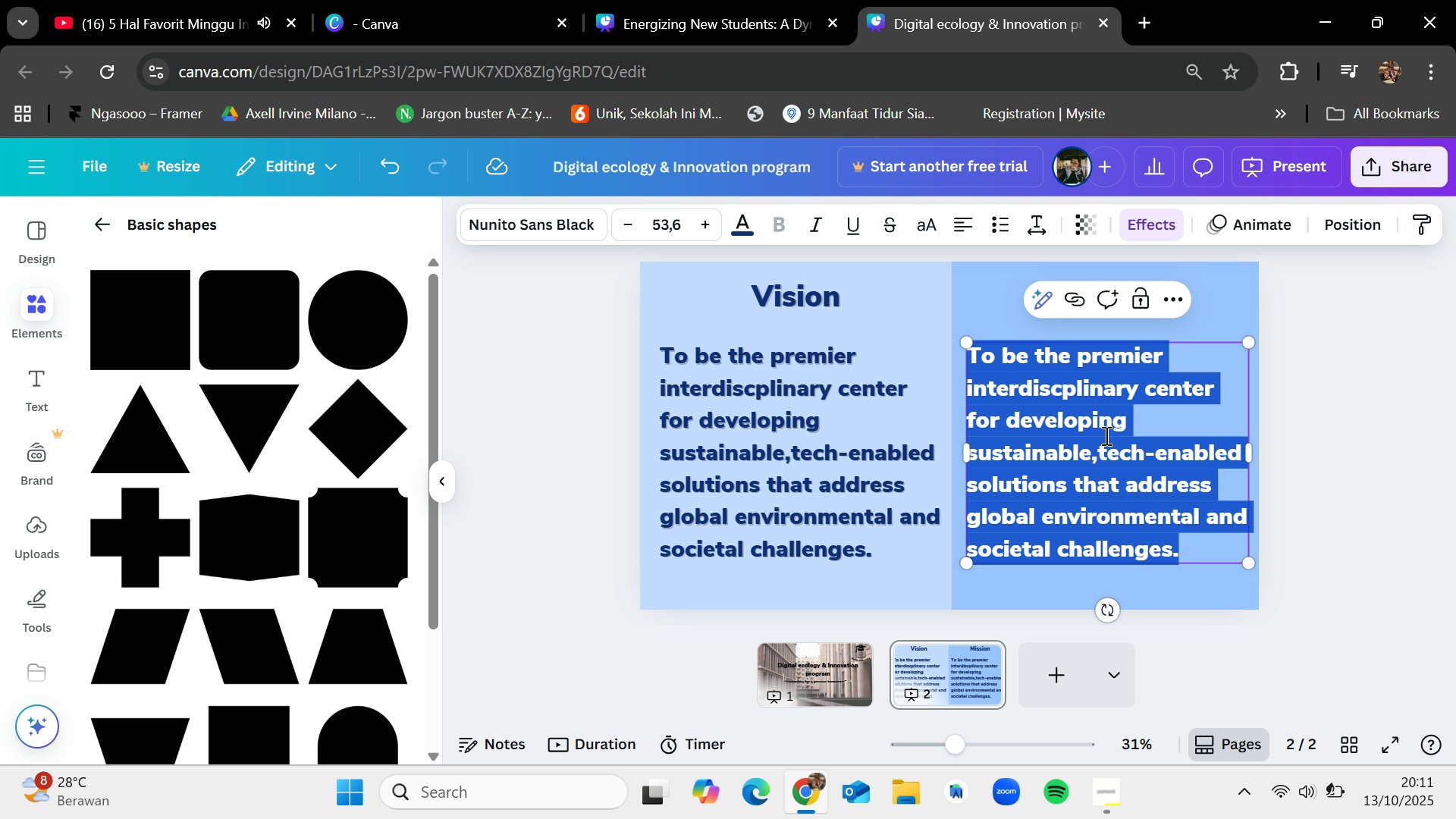 
double_click([1105, 435])
 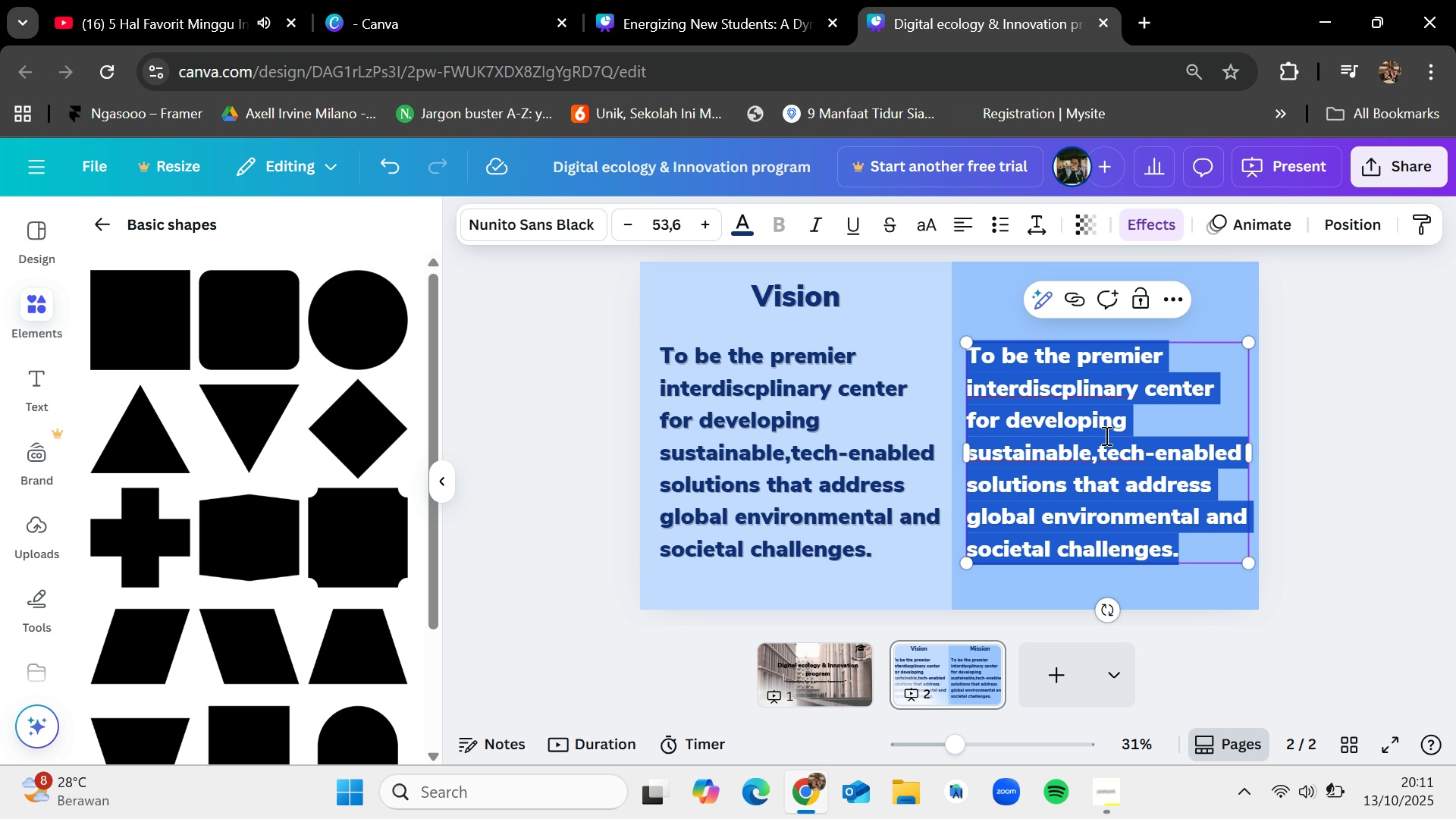 
key(Backspace)
 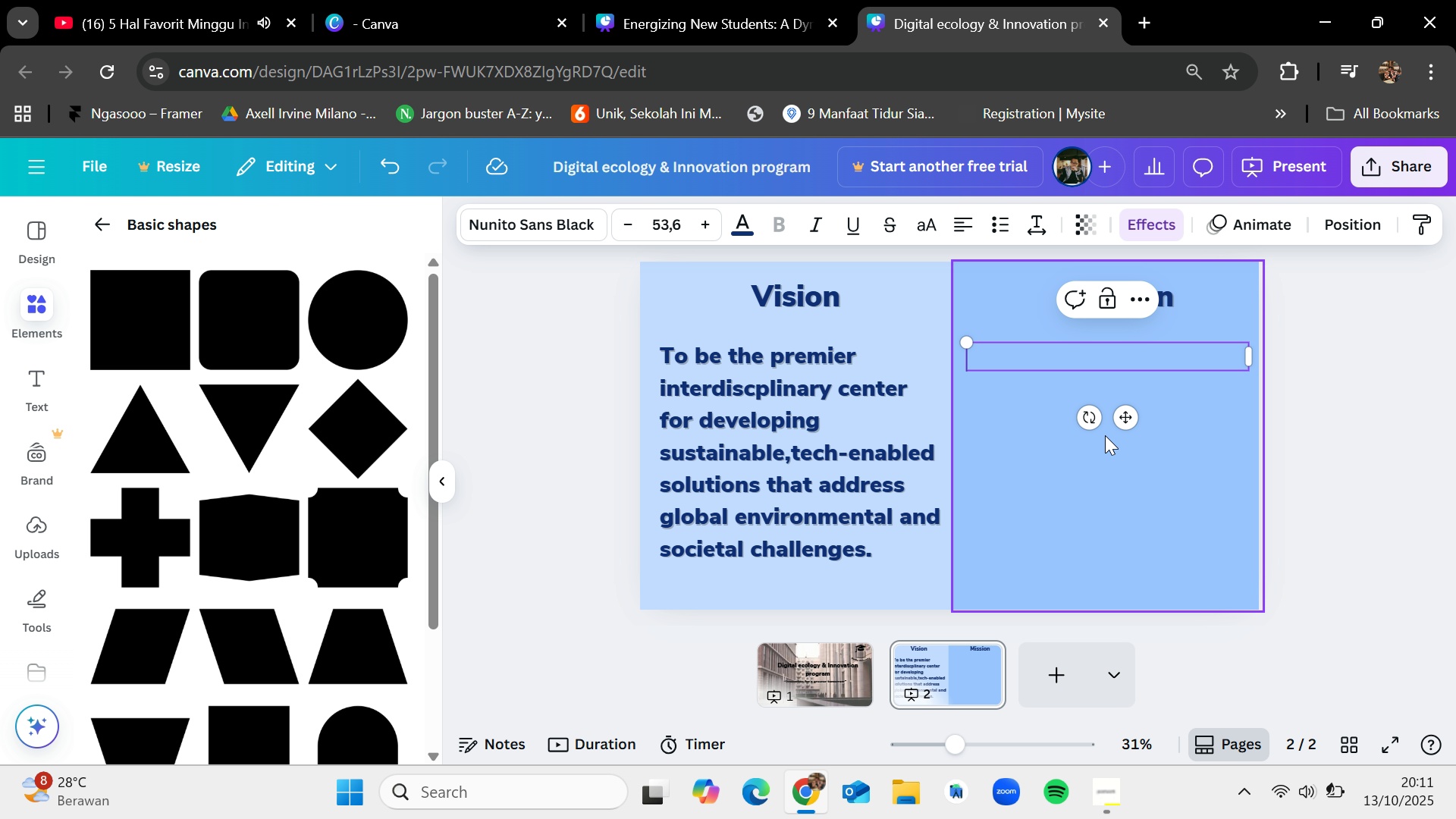 
type(To equio)
key(Backspace)
type(p a new genea)
key(Backspace)
type(ration of leaders with the cross fuction)
key(Backspace)
key(Backspace)
key(Backspace)
key(Backspace)
key(Backspace)
type(nctional expertise in digital techon)
key(Backspace)
key(Backspace)
type(nolo)
key(Backspace)
key(Backspace)
 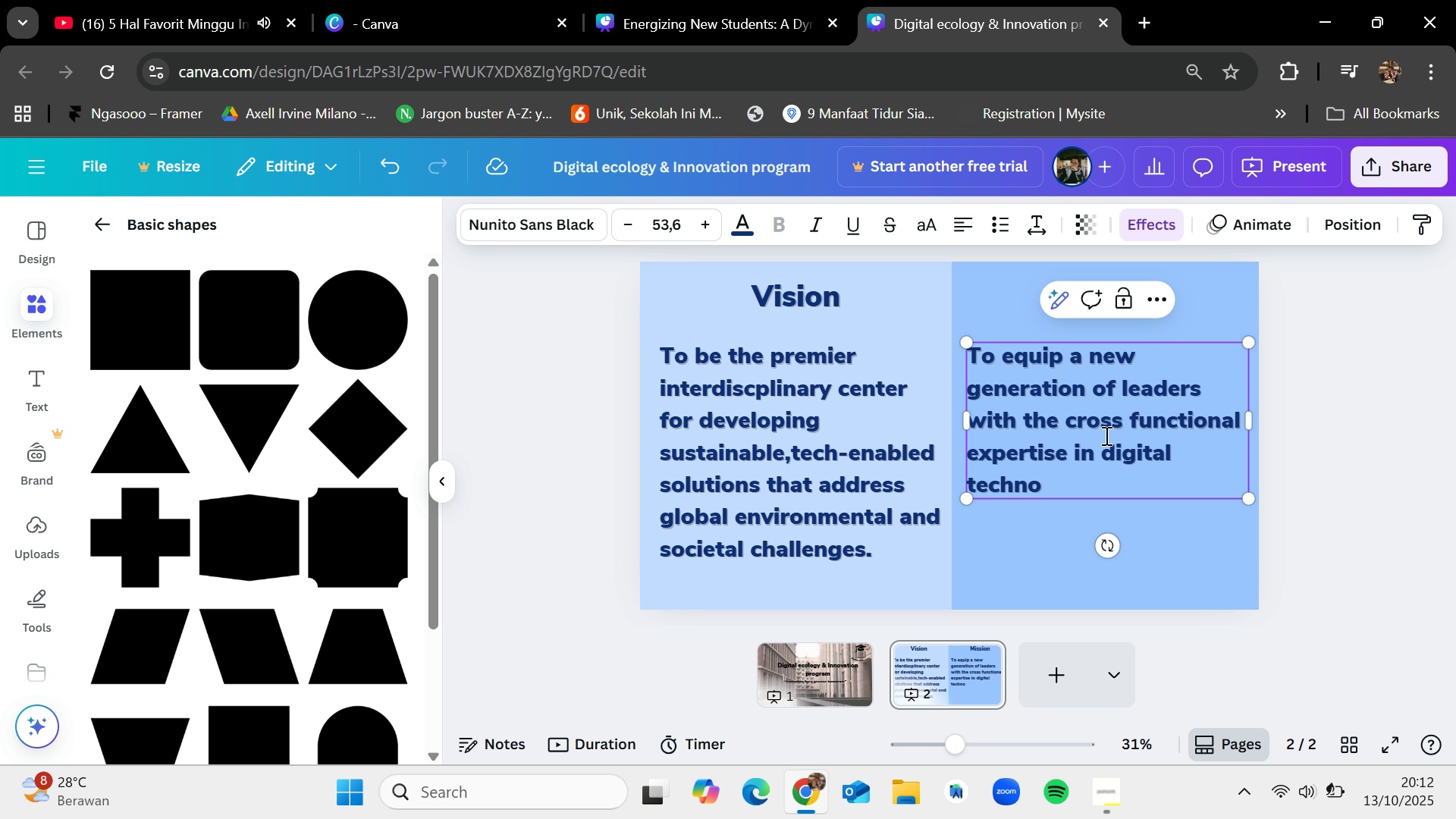 
type(logies and ecological principles)
 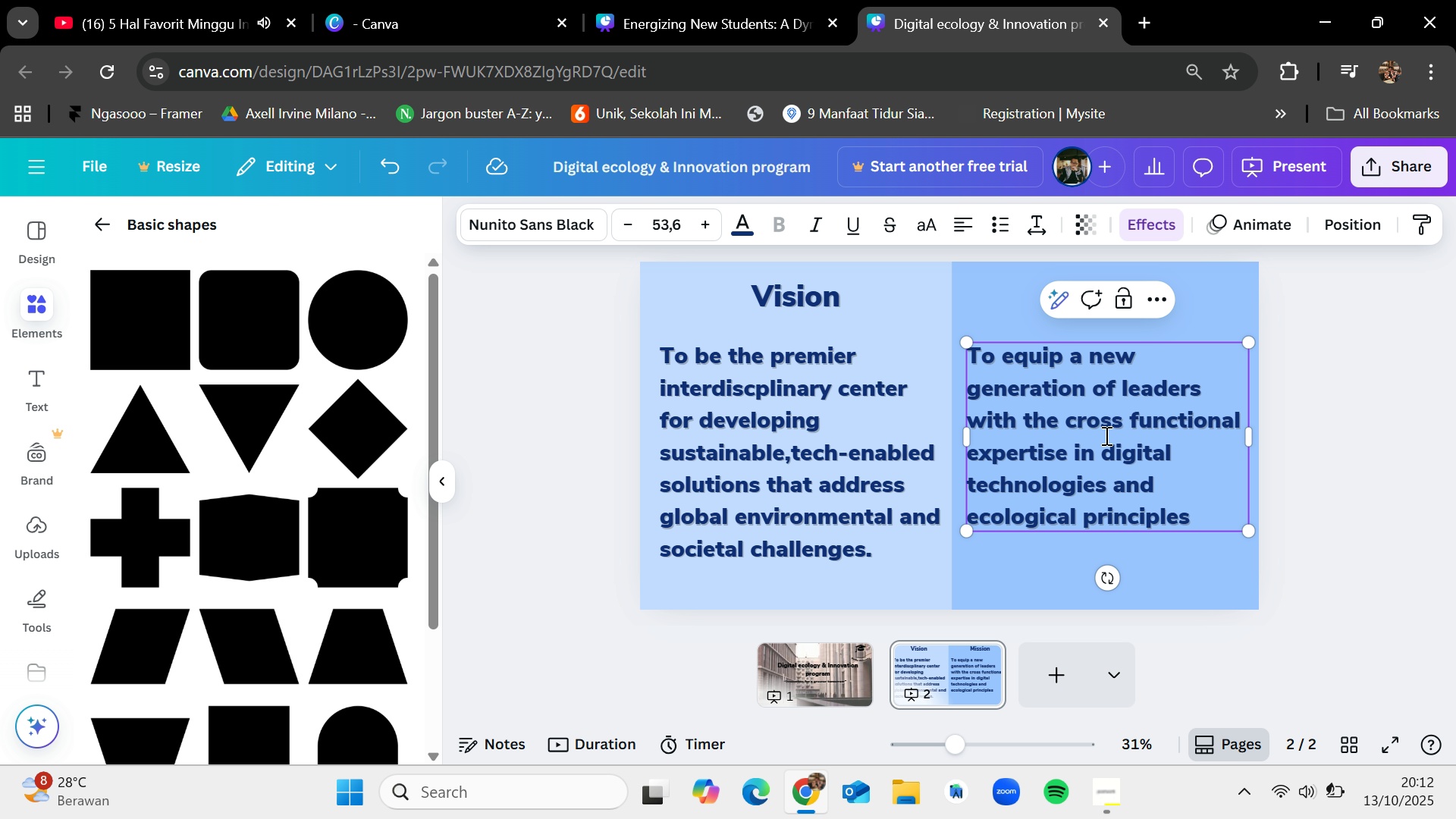 
type( necessary to drive impactful,responsible innovation)
 